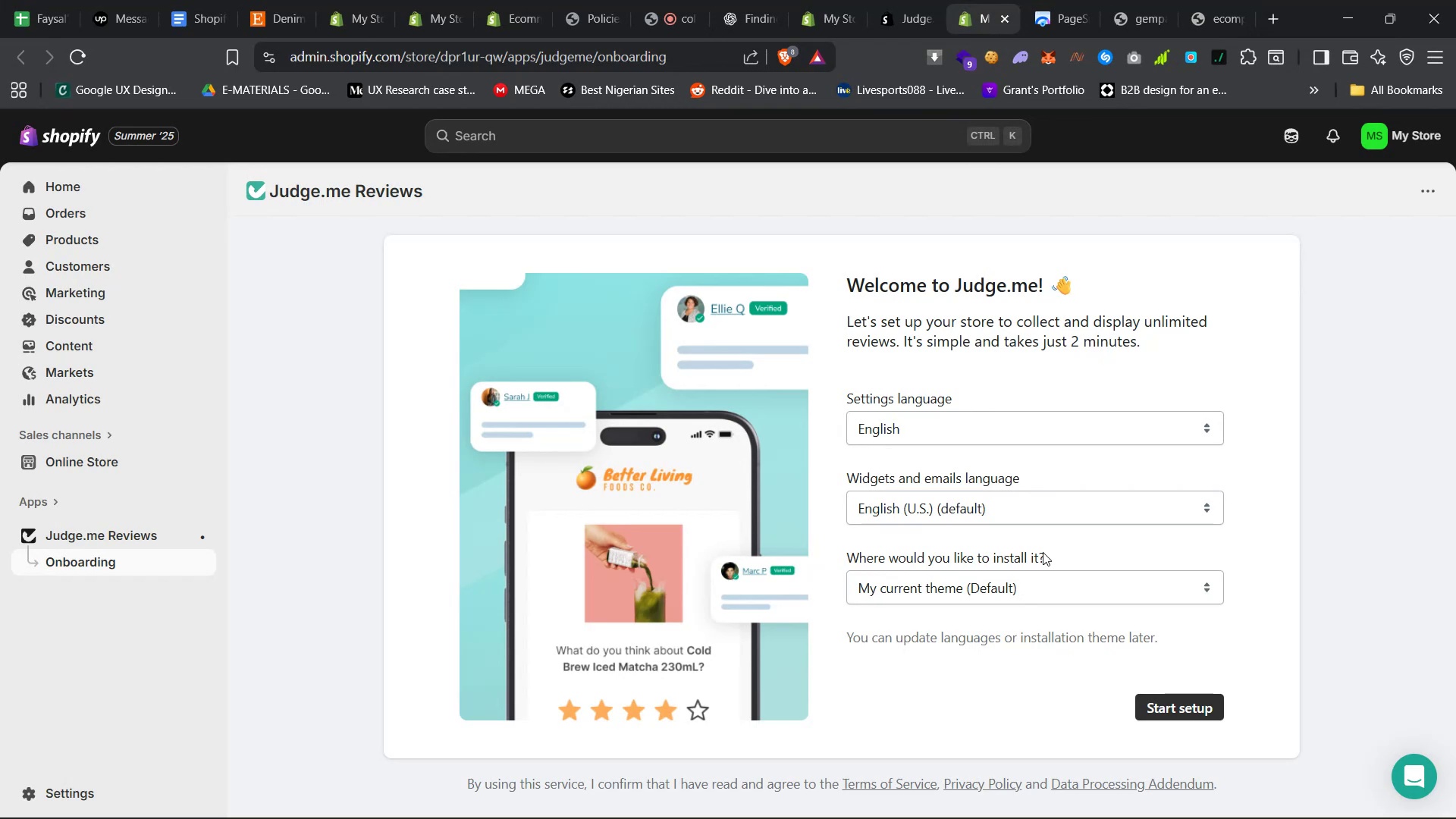 
left_click([1172, 714])
 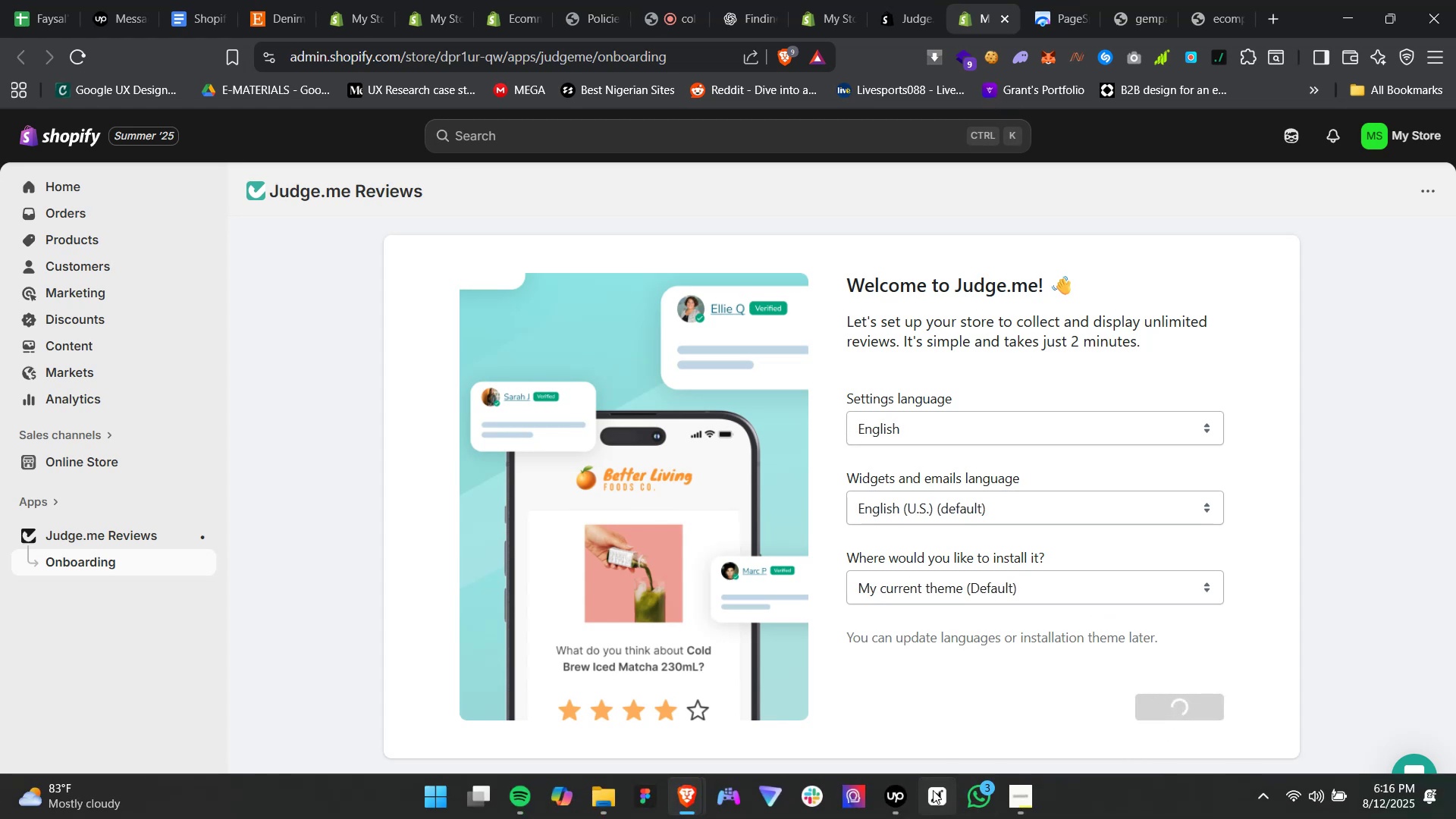 
left_click([897, 793])
 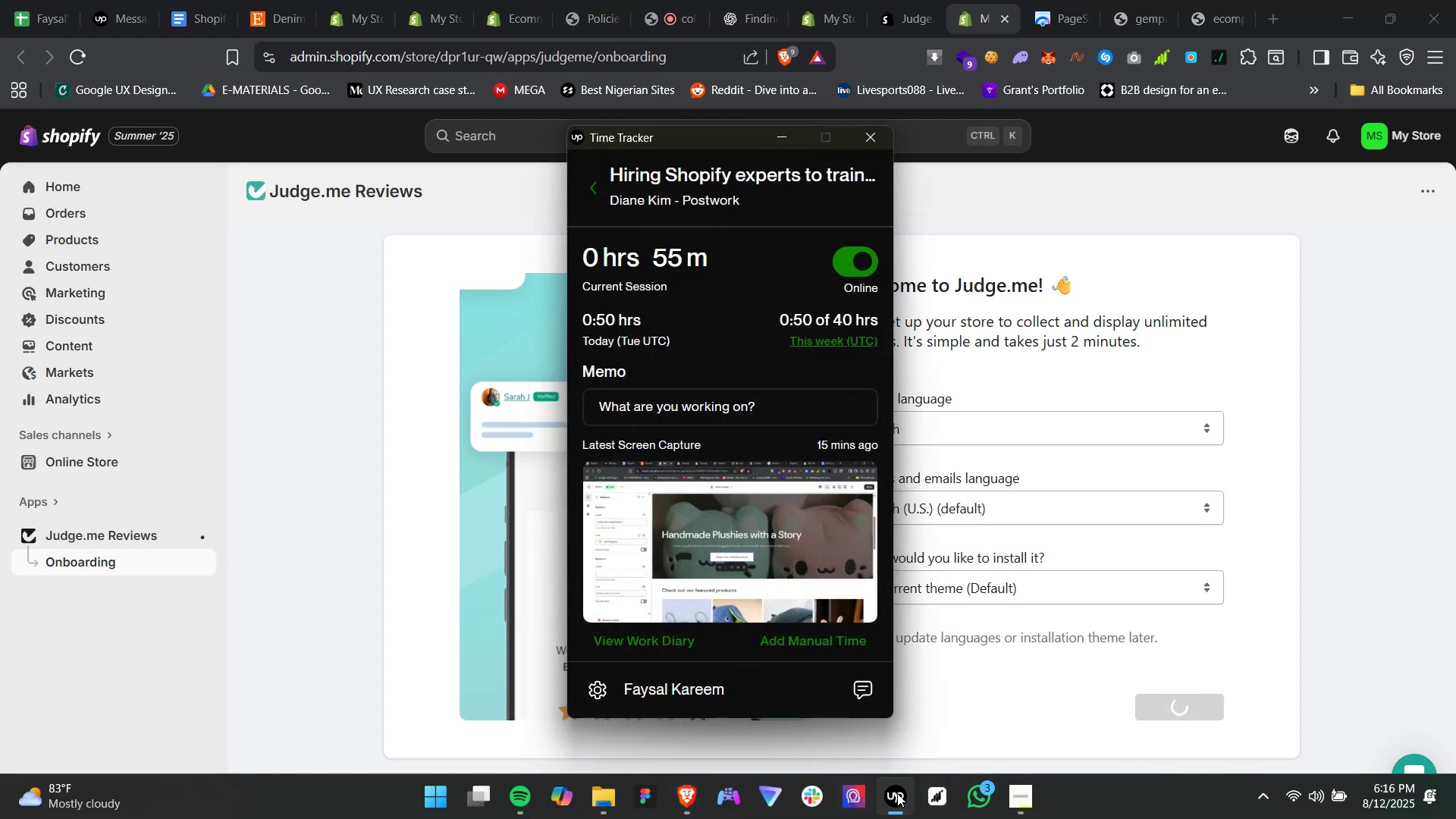 
left_click([897, 792])
 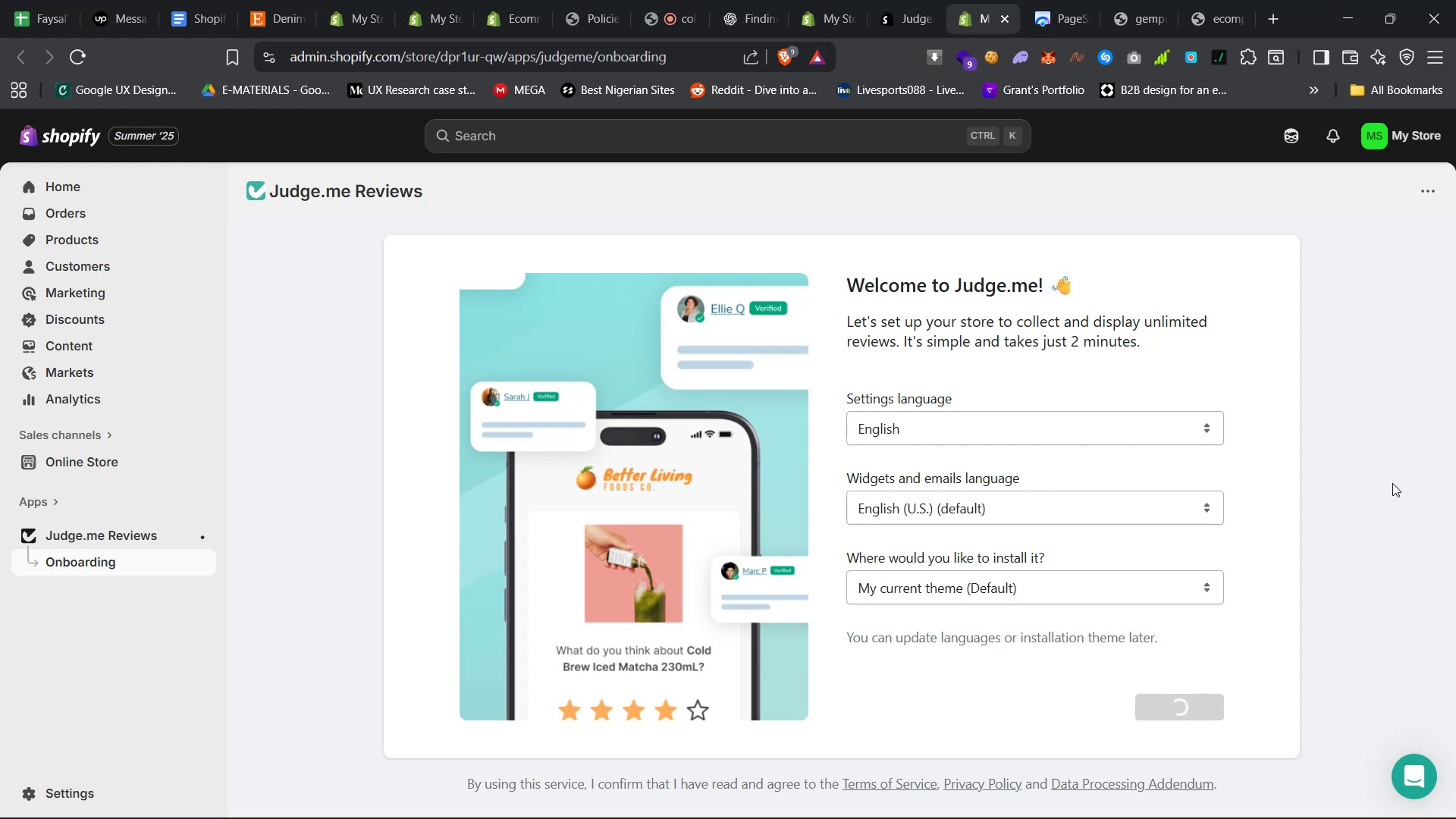 
wait(6.43)
 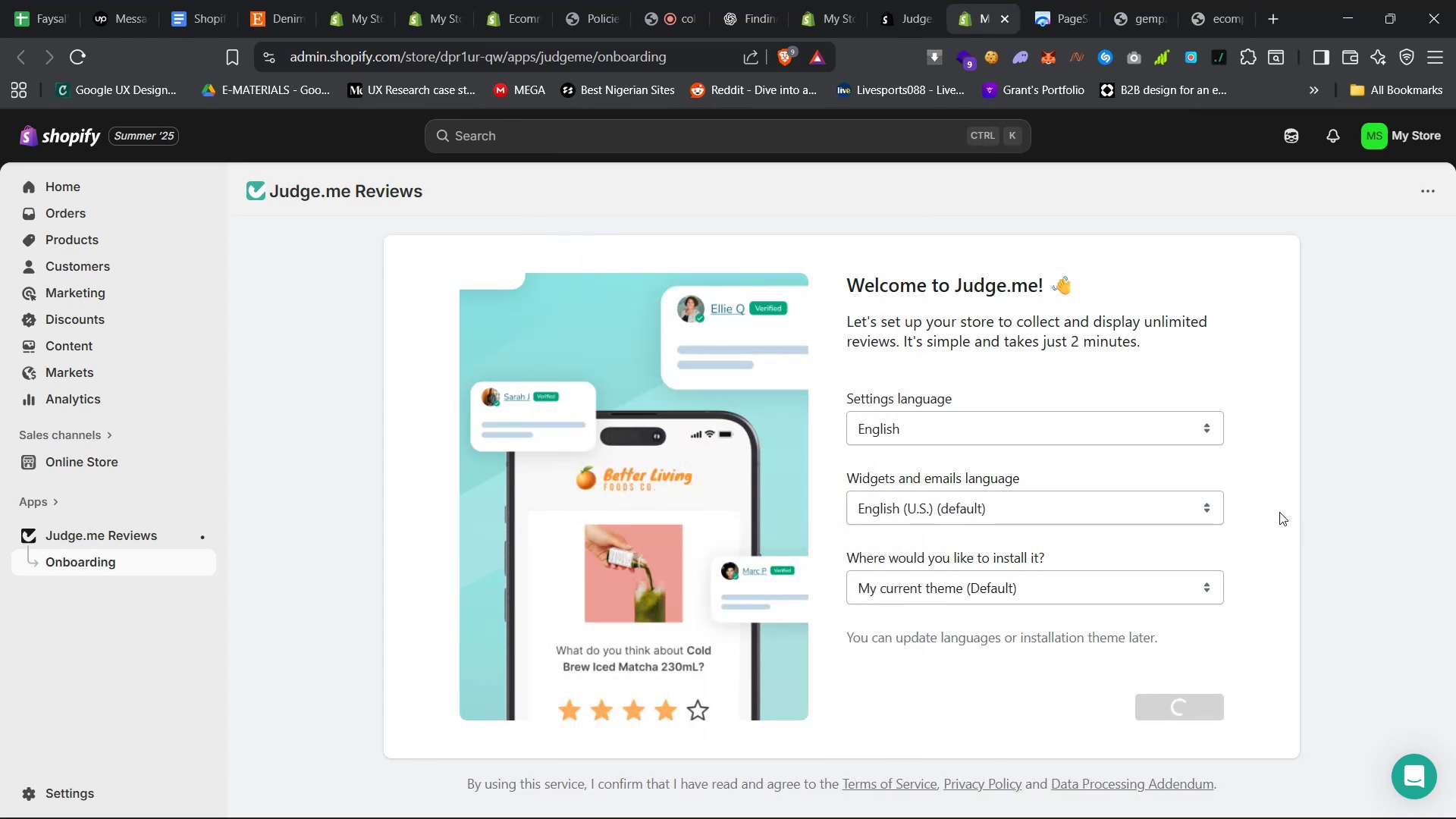 
left_click([1209, 0])
 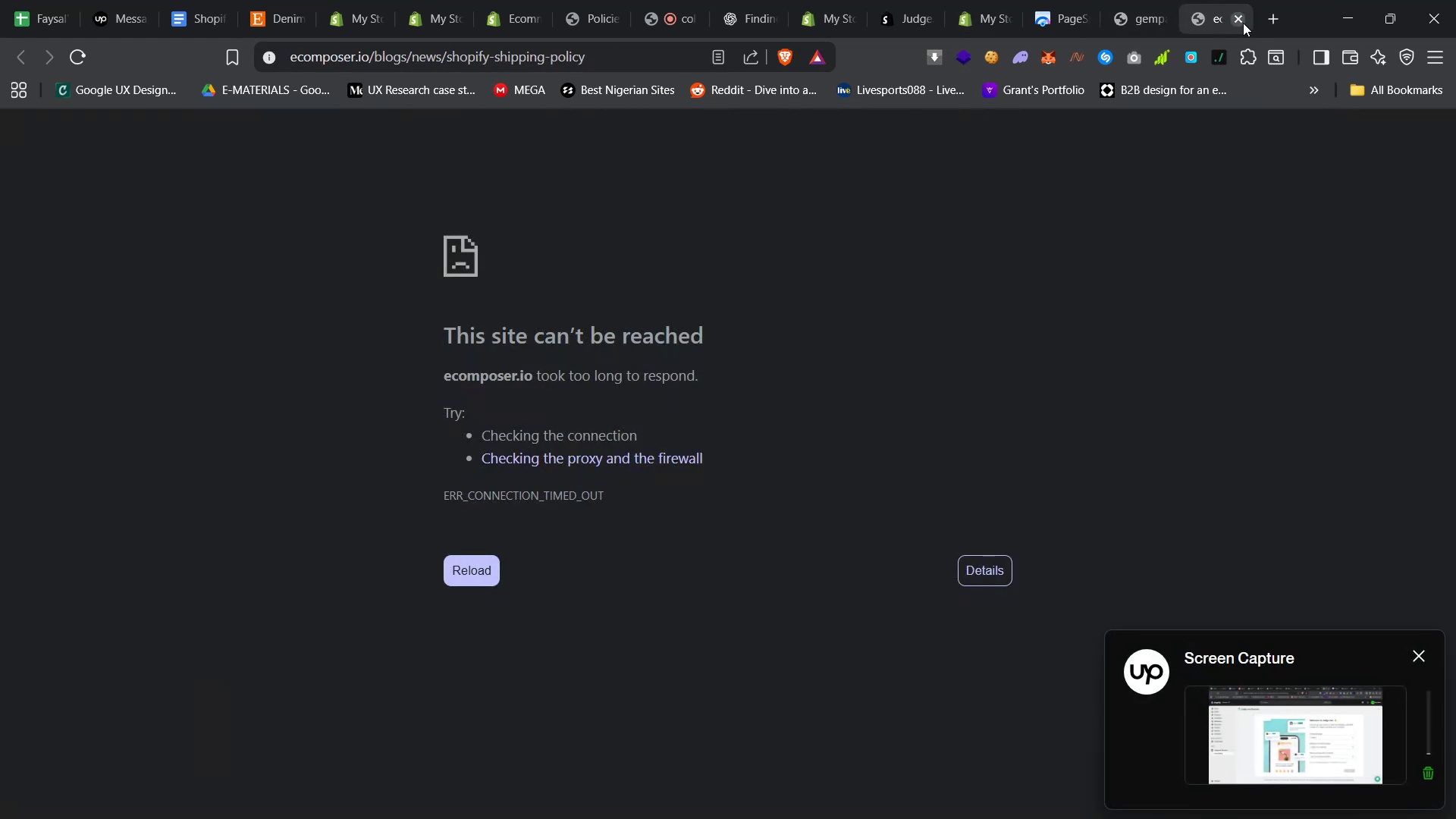 
left_click([1235, 20])
 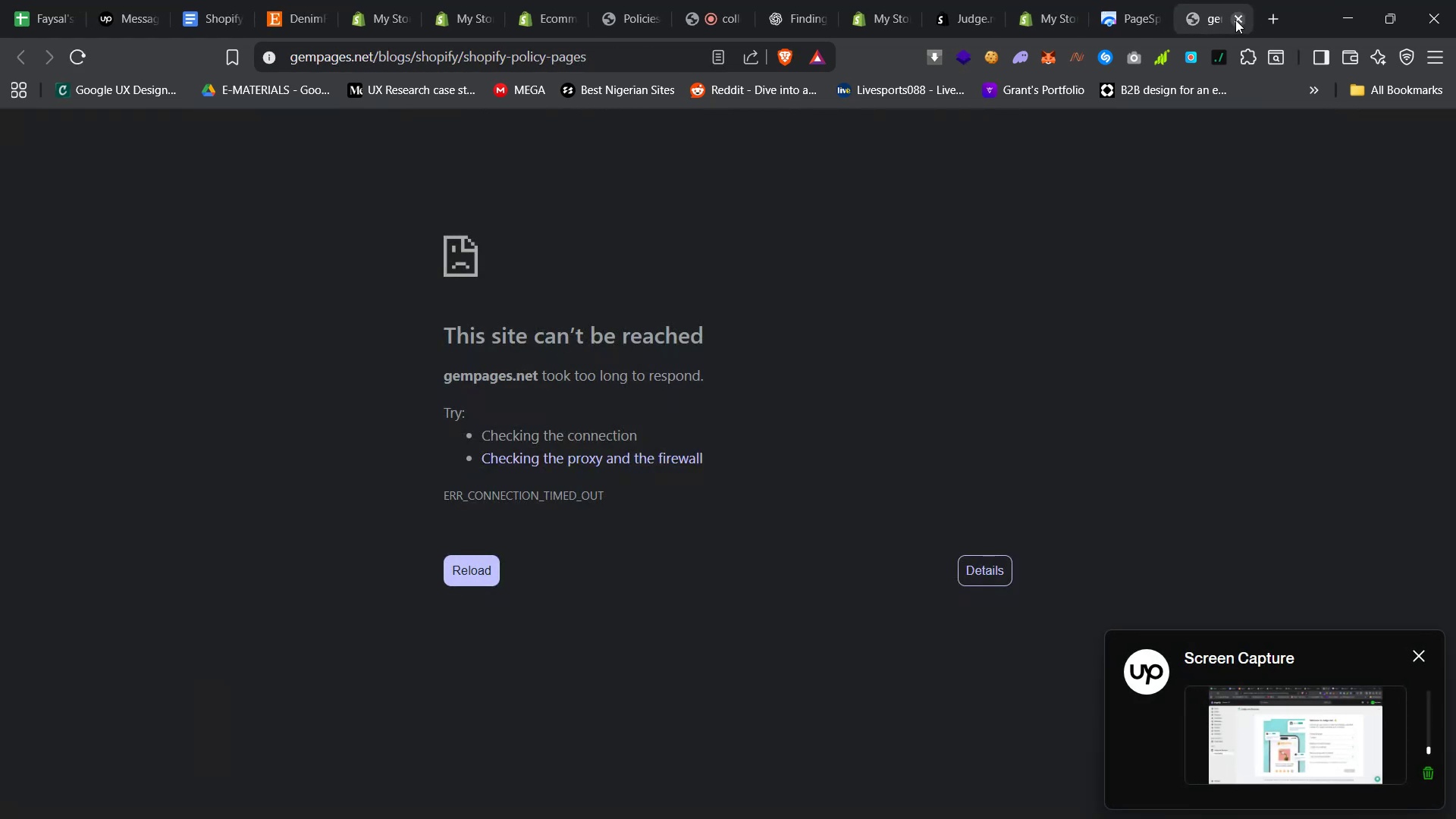 
left_click([1235, 20])
 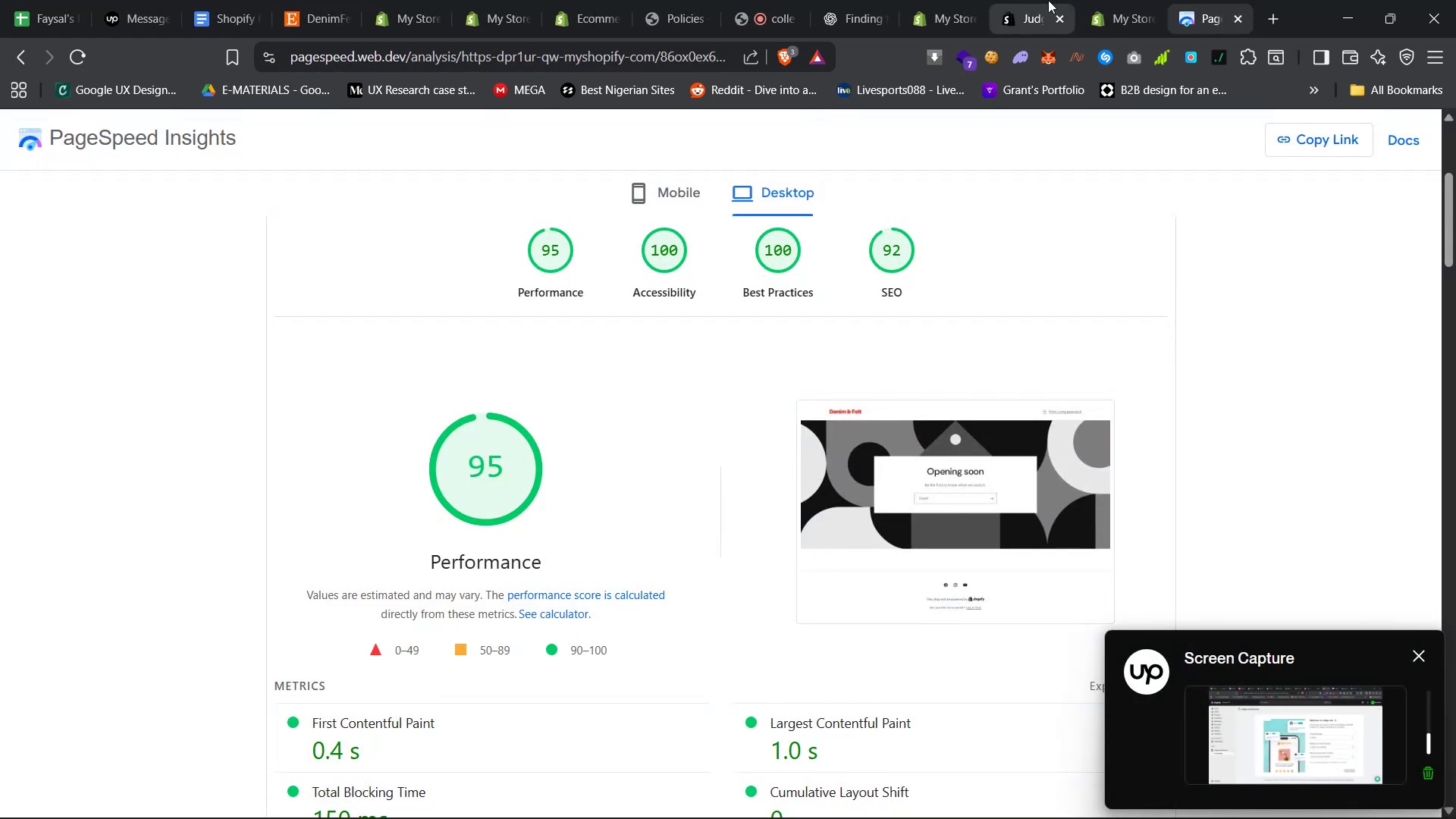 
left_click([1116, 0])
 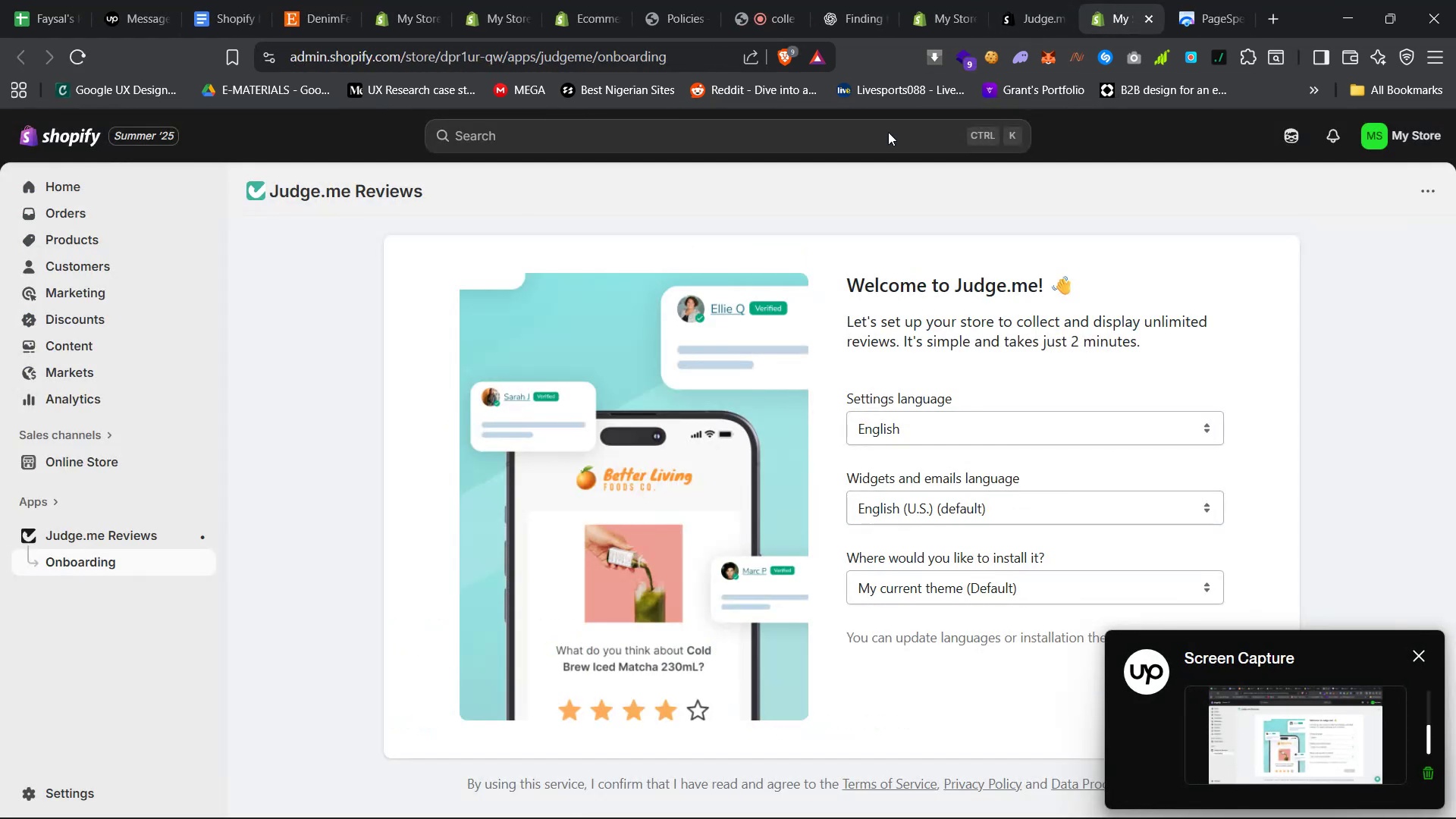 
scroll: coordinate [924, 541], scroll_direction: down, amount: 12.0
 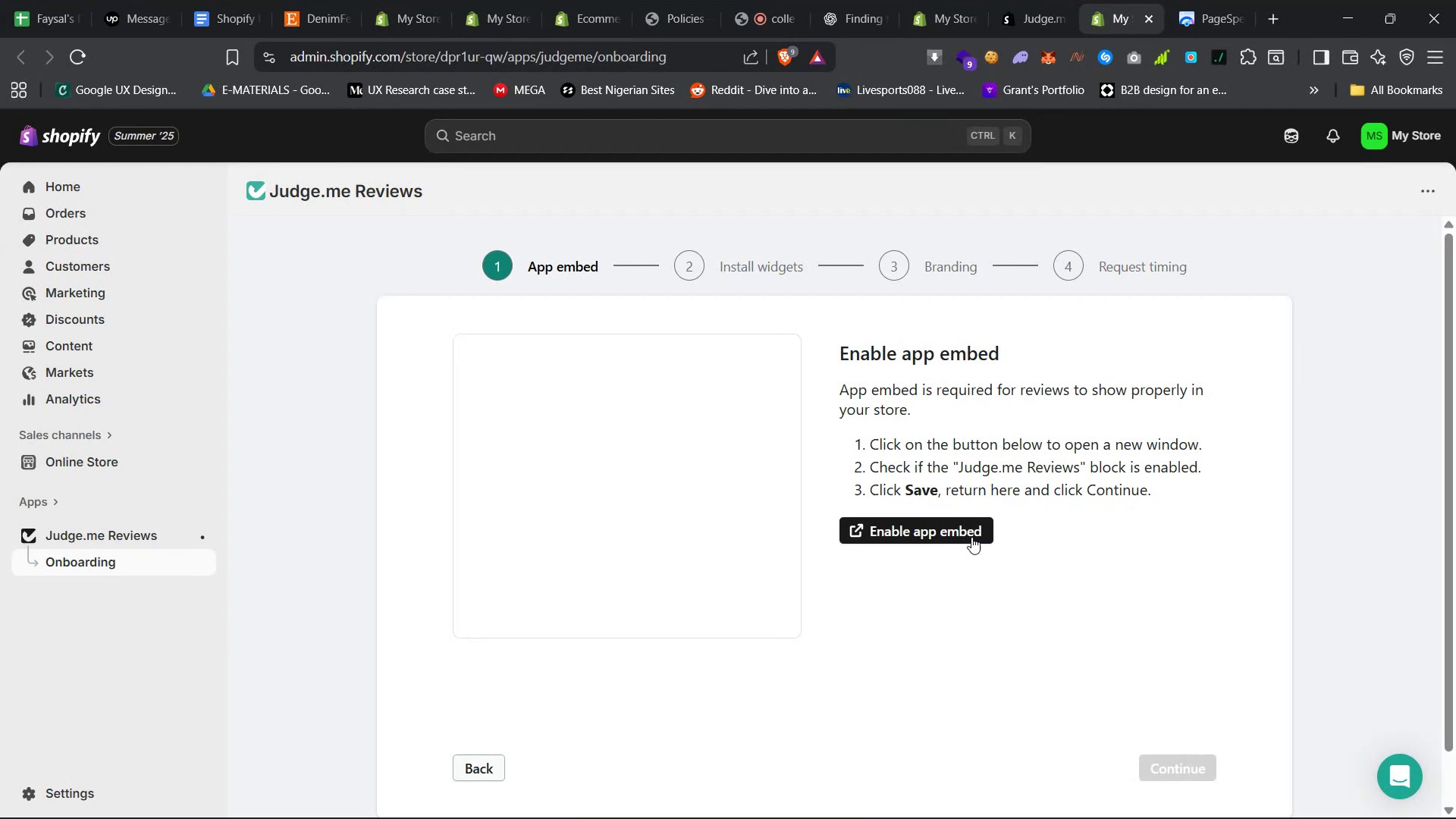 
left_click([971, 537])
 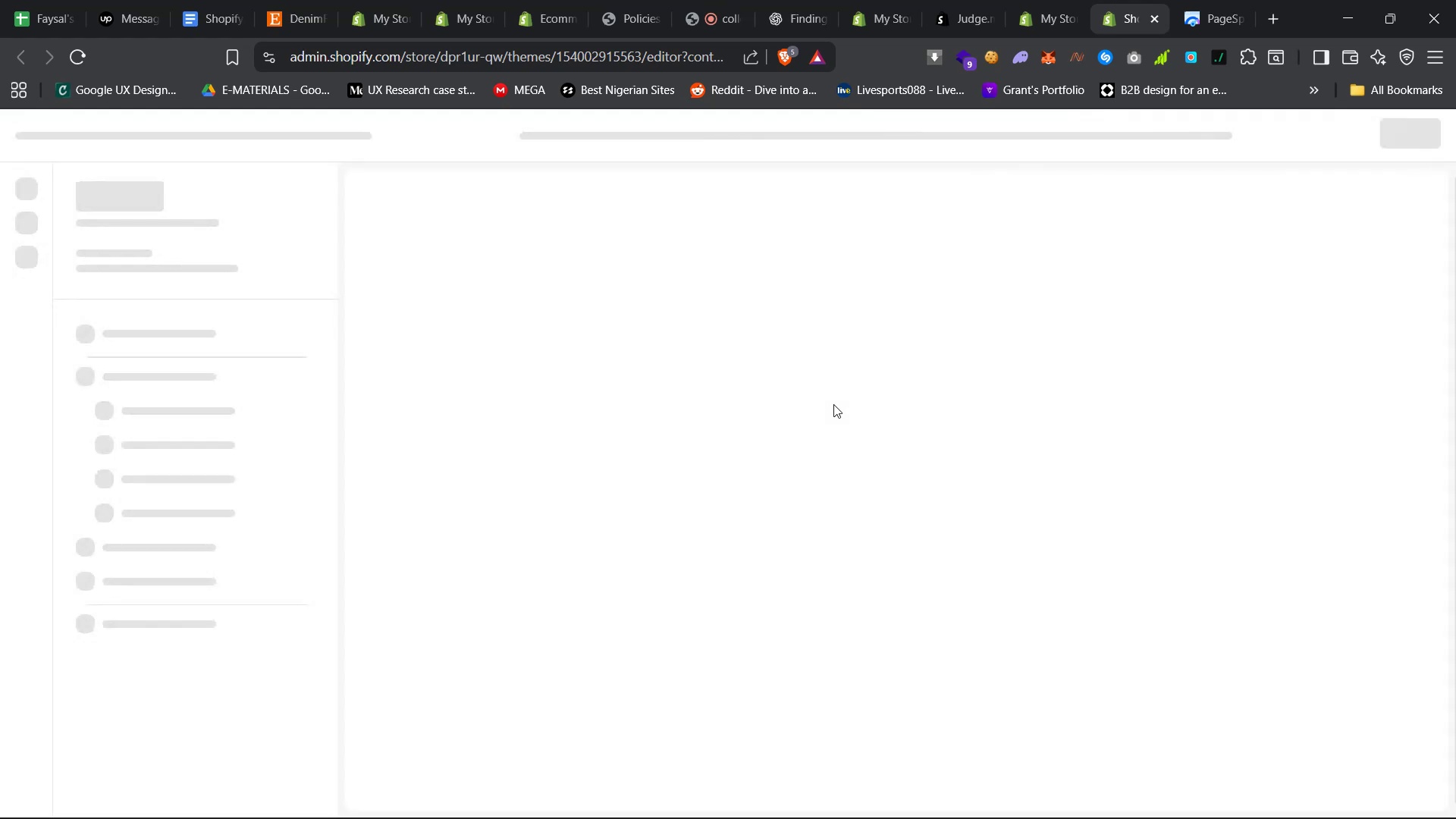 
wait(16.49)
 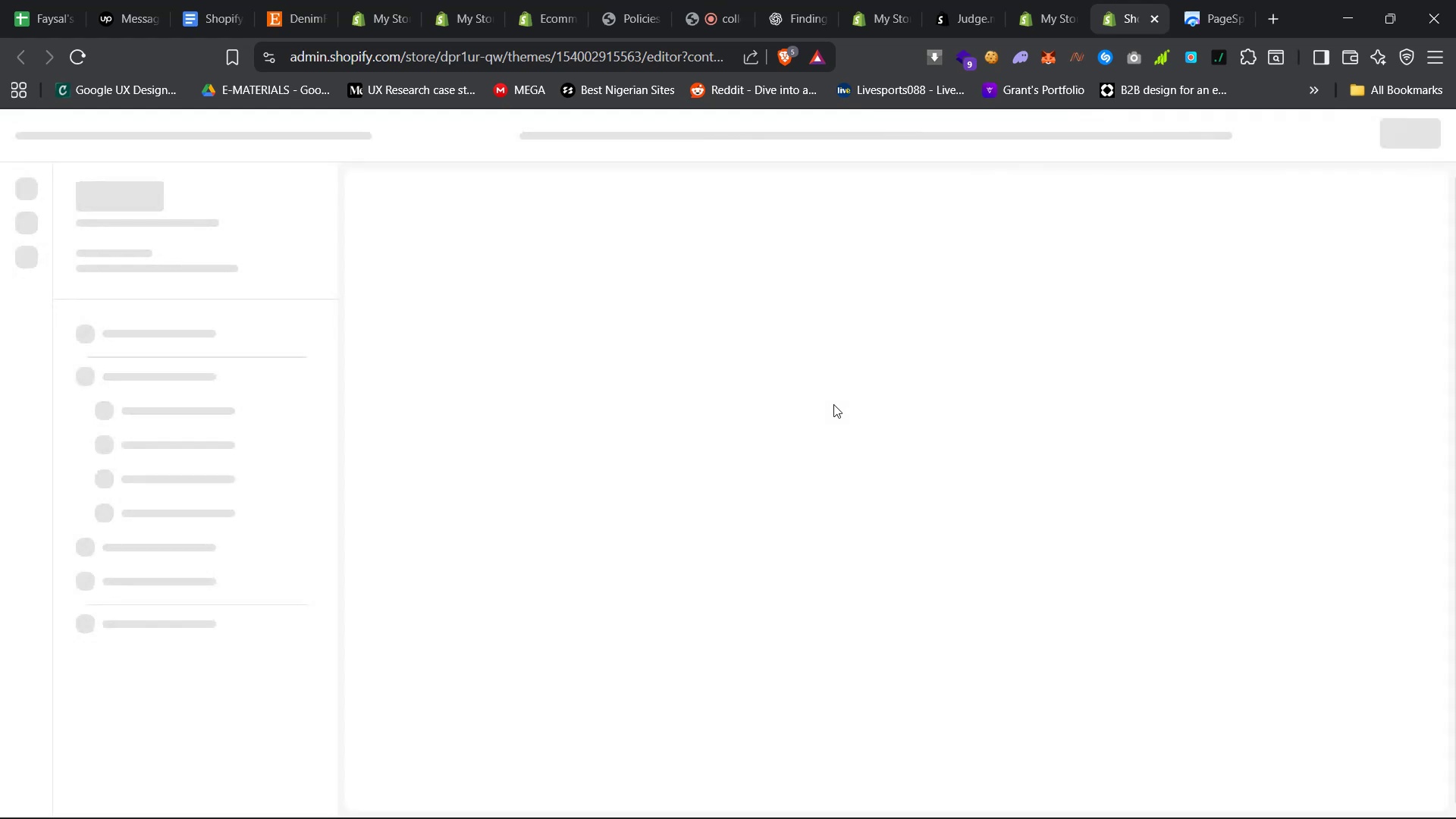 
left_click([1031, 0])
 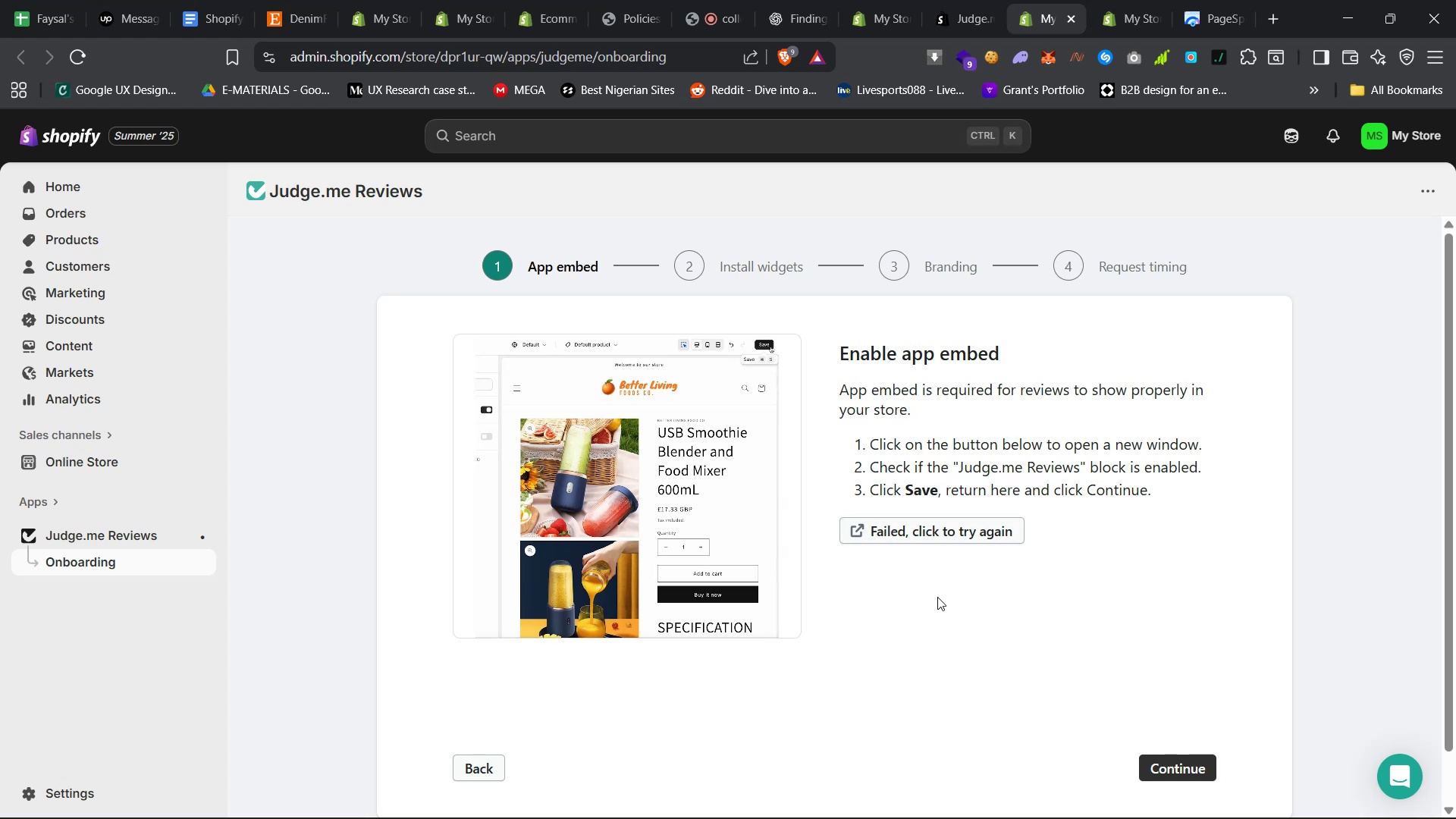 
left_click([1111, 0])
 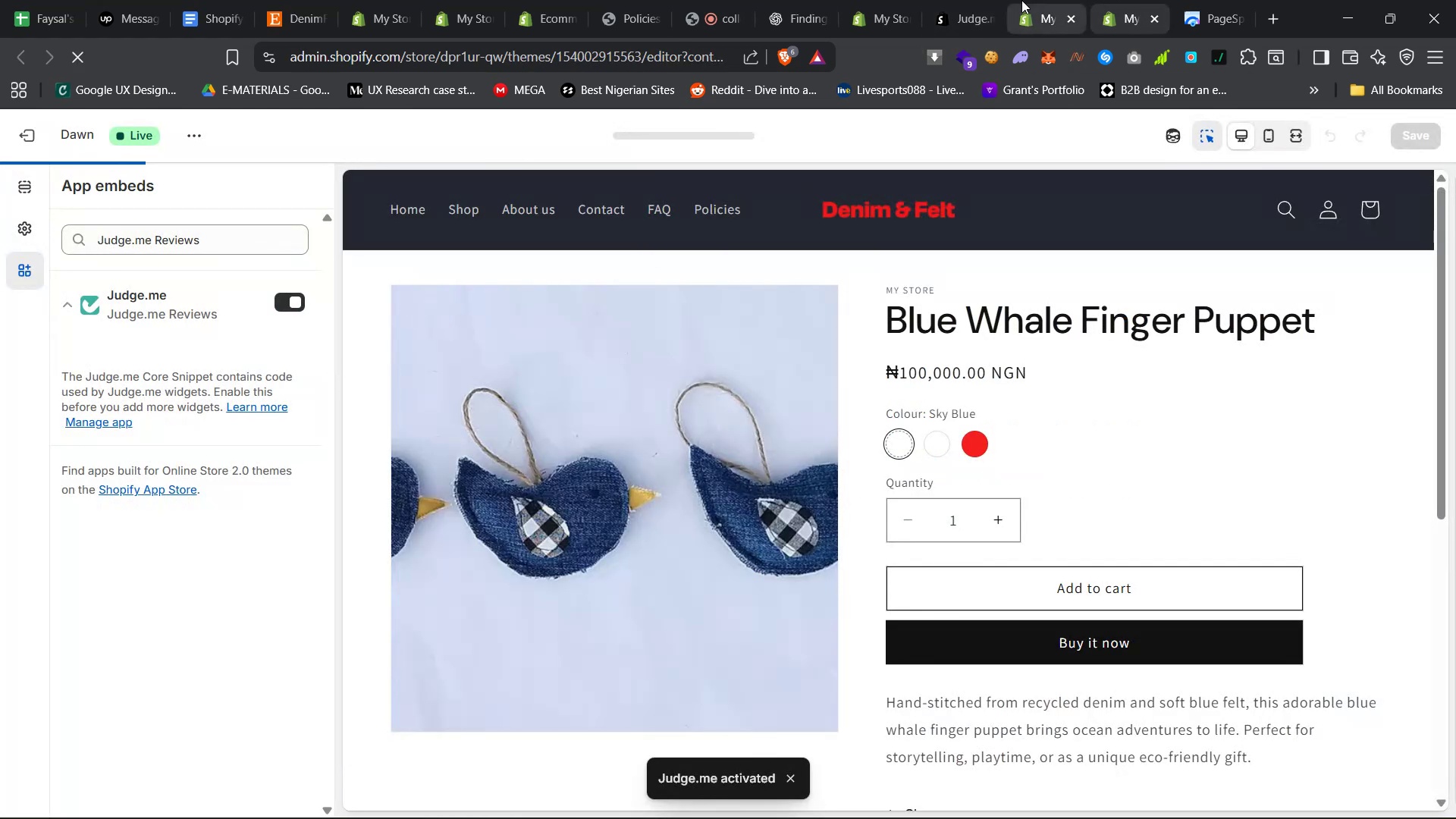 
scroll: coordinate [943, 306], scroll_direction: down, amount: 12.0
 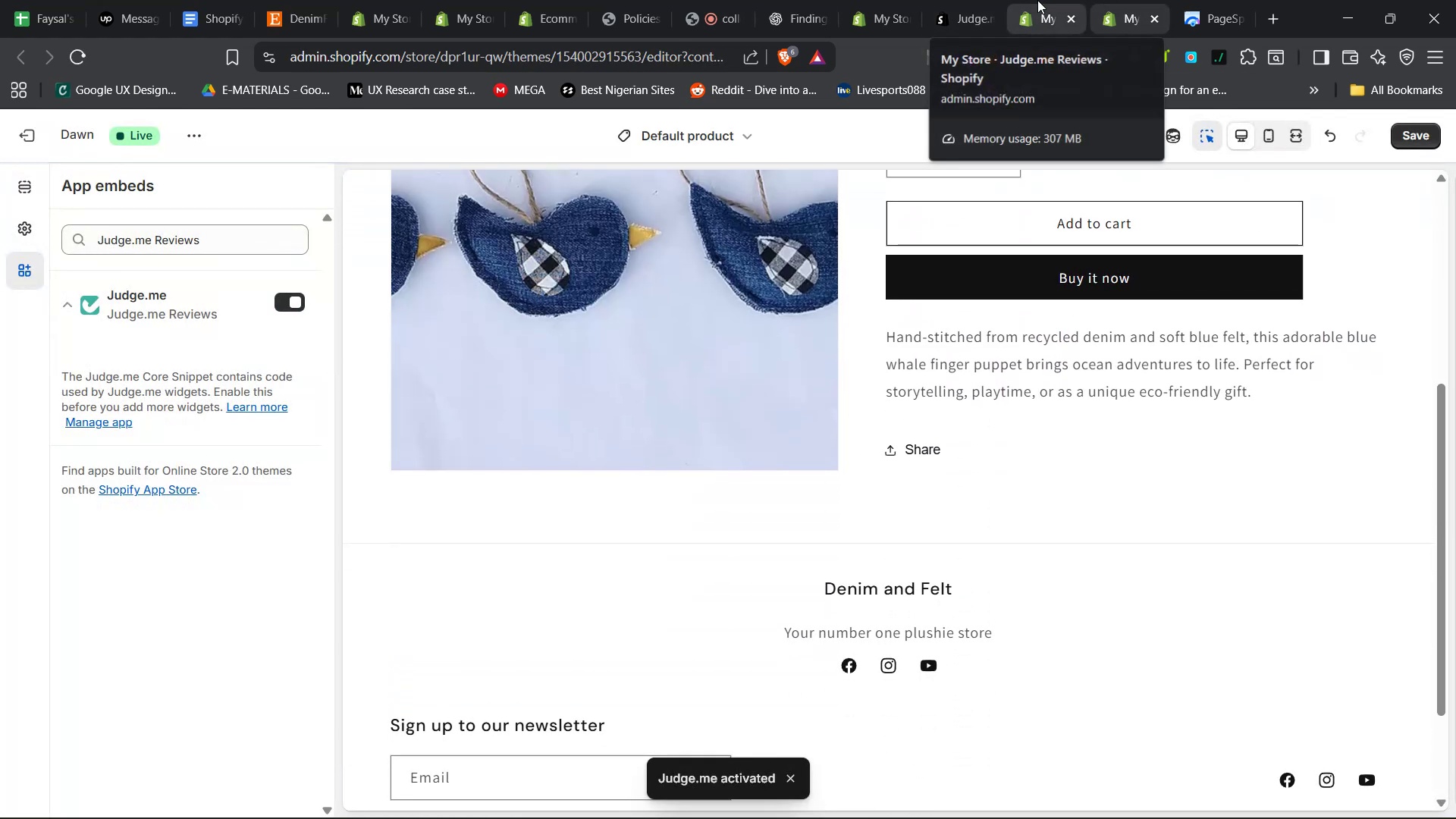 
left_click([1037, 0])
 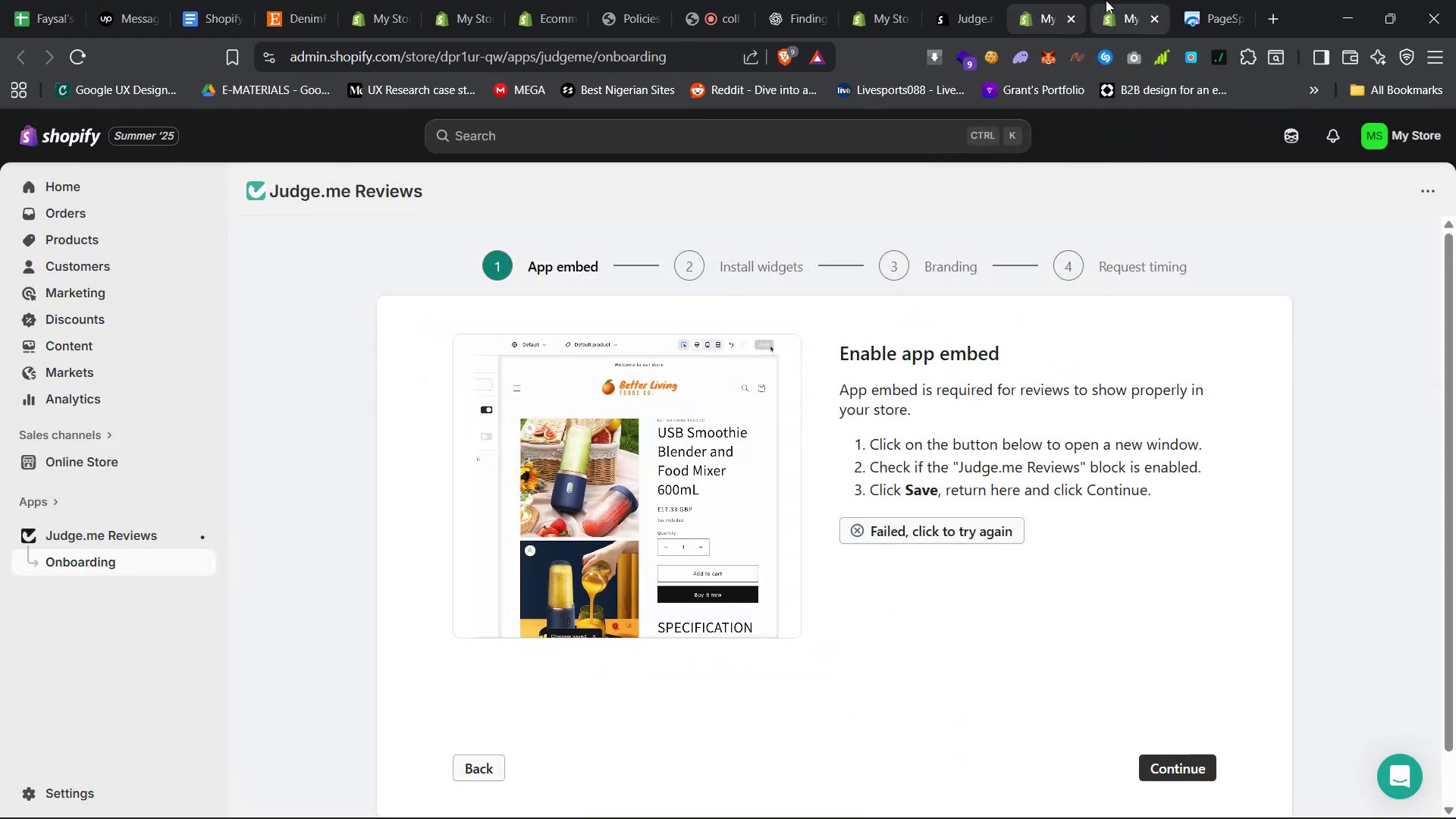 
left_click([1134, 0])
 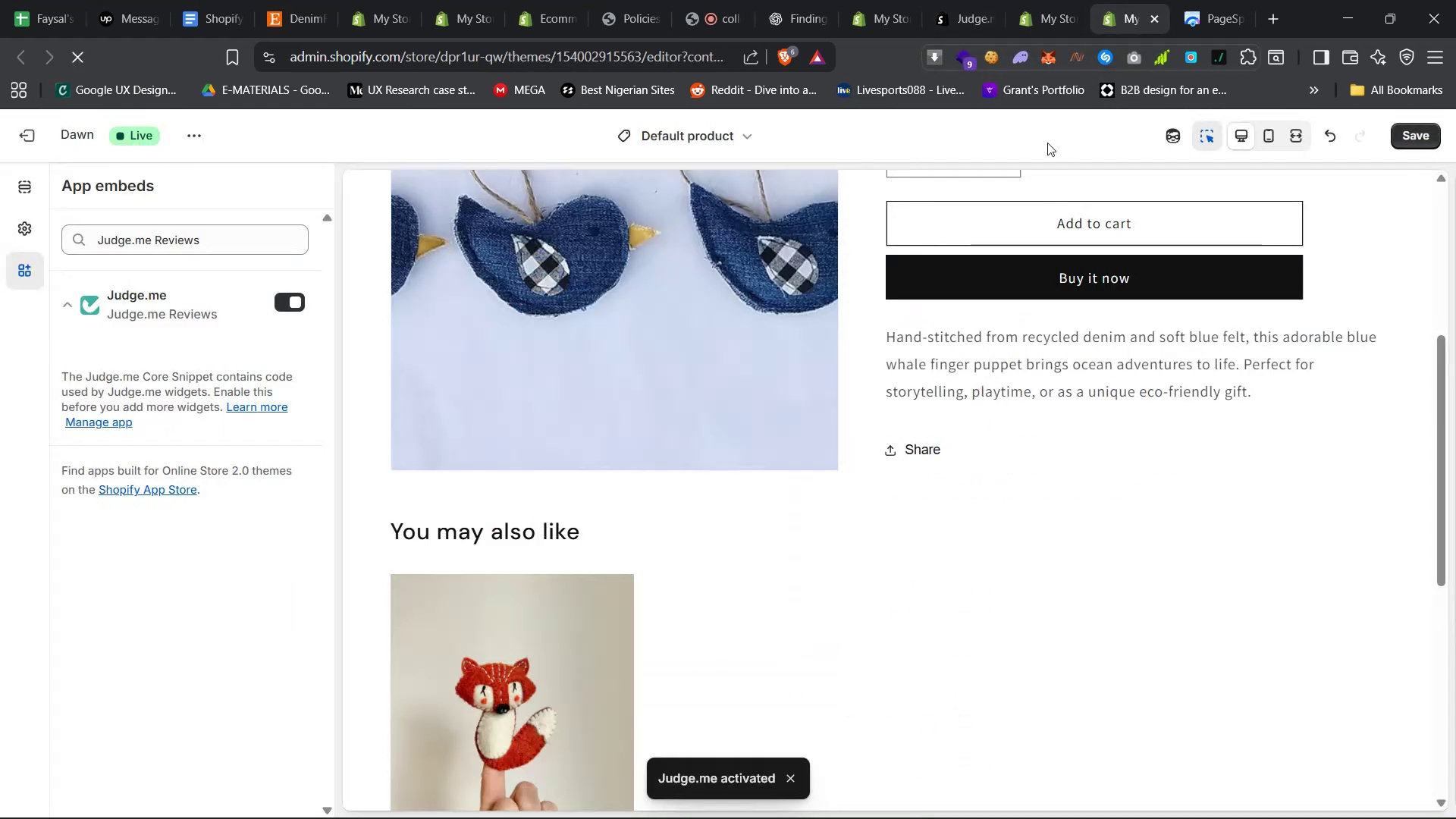 
scroll: coordinate [919, 409], scroll_direction: down, amount: 12.0
 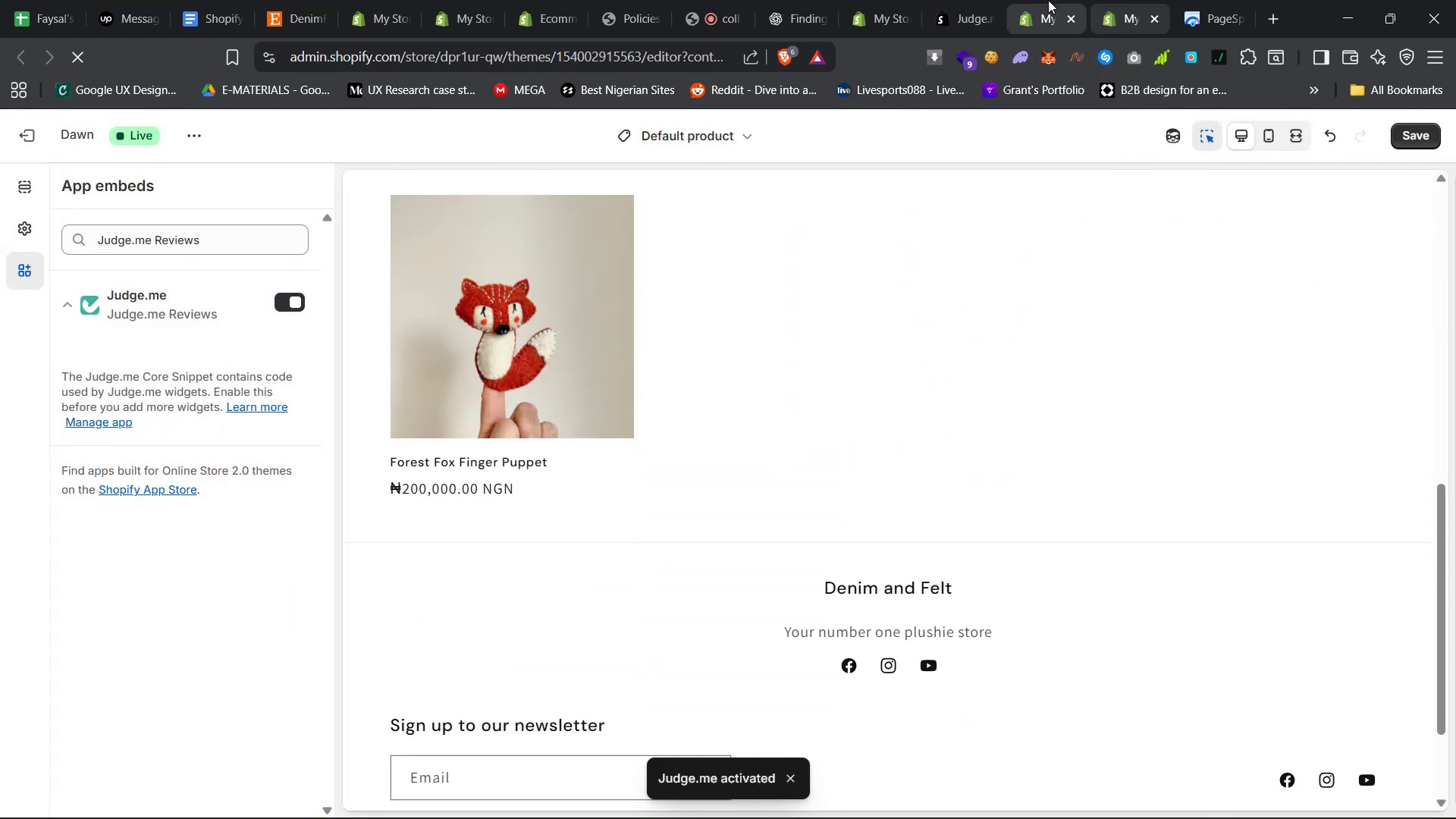 
left_click([1048, 0])
 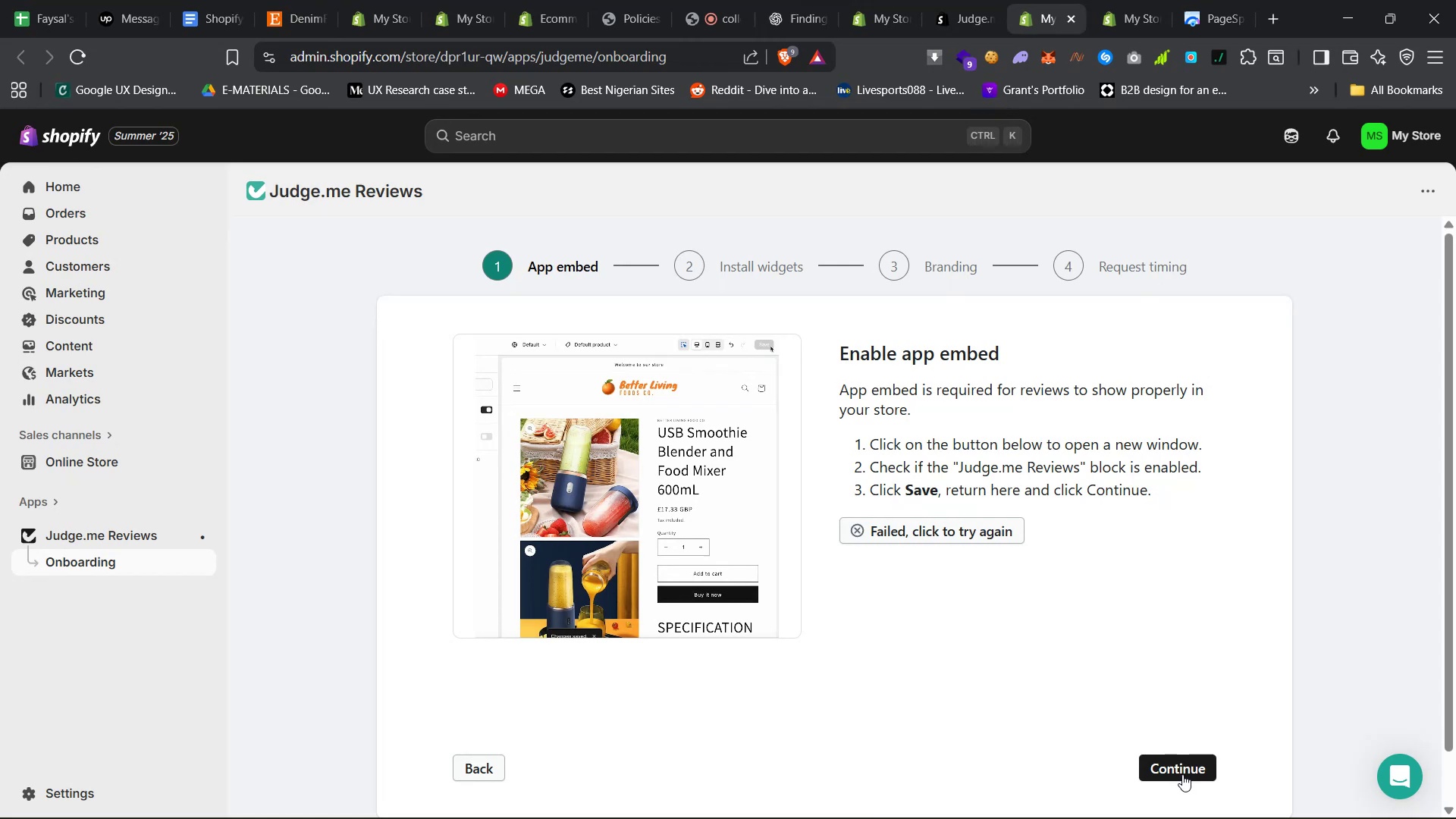 
left_click([1182, 774])
 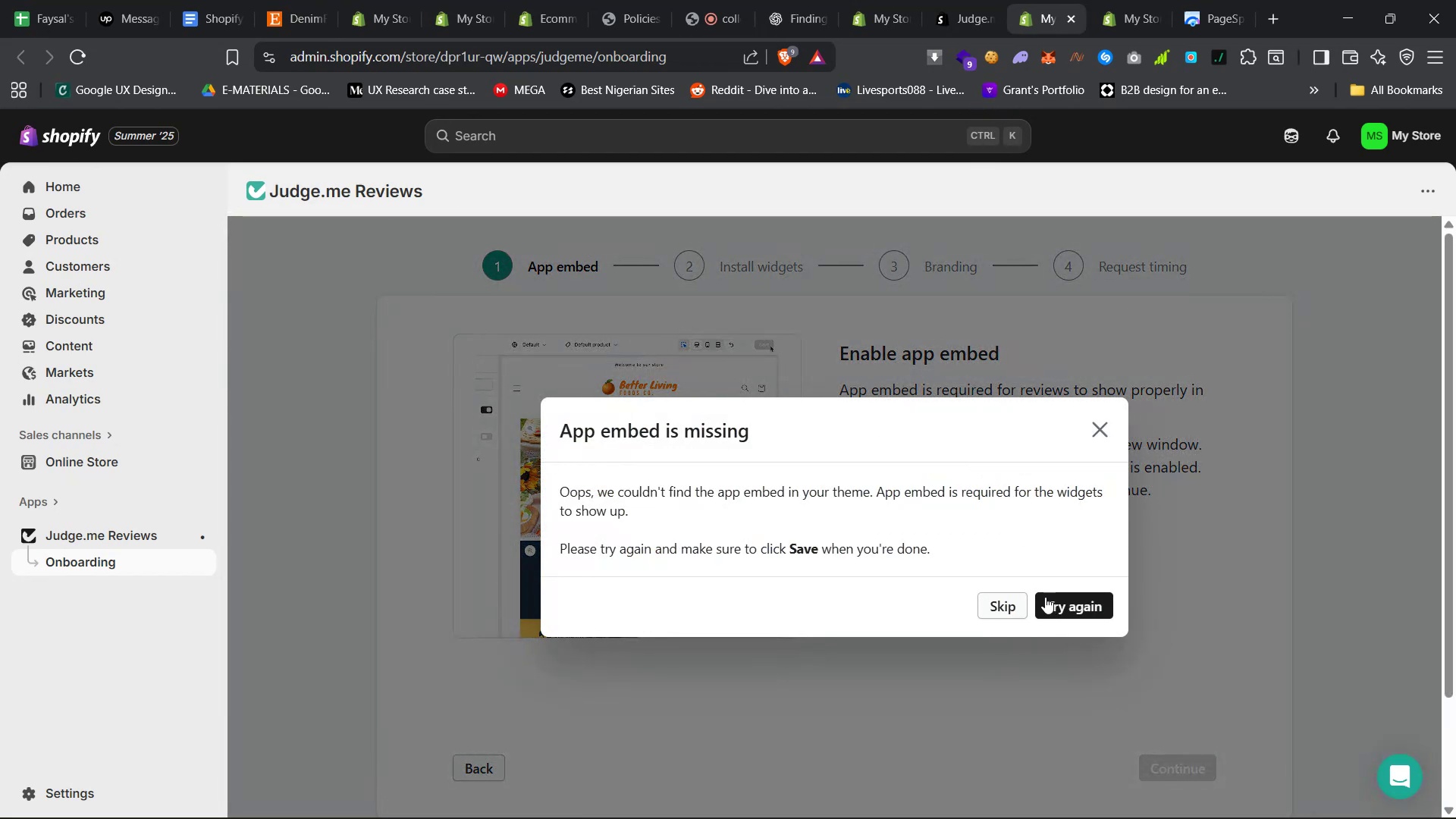 
wait(6.38)
 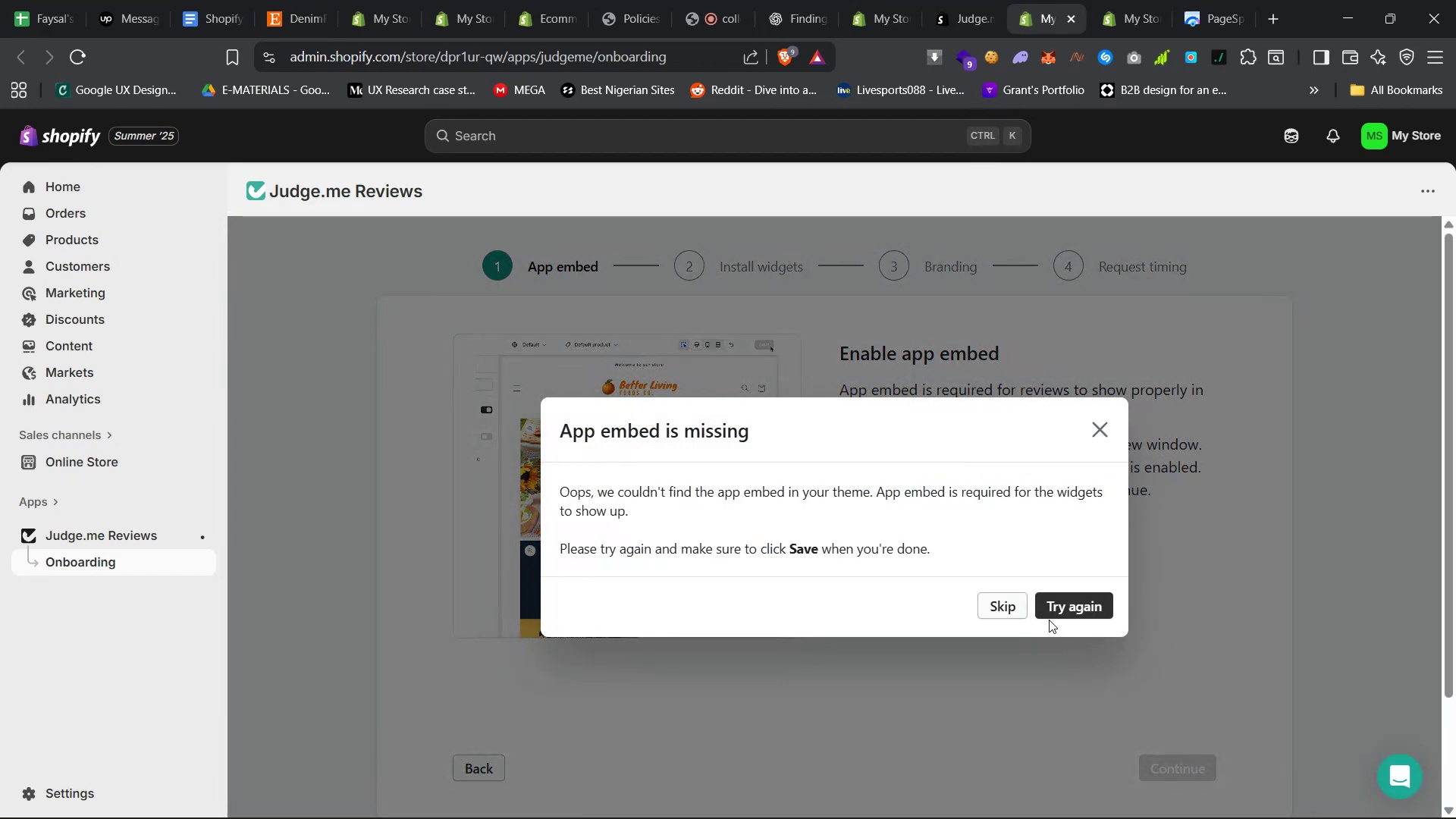 
left_click([1012, 611])
 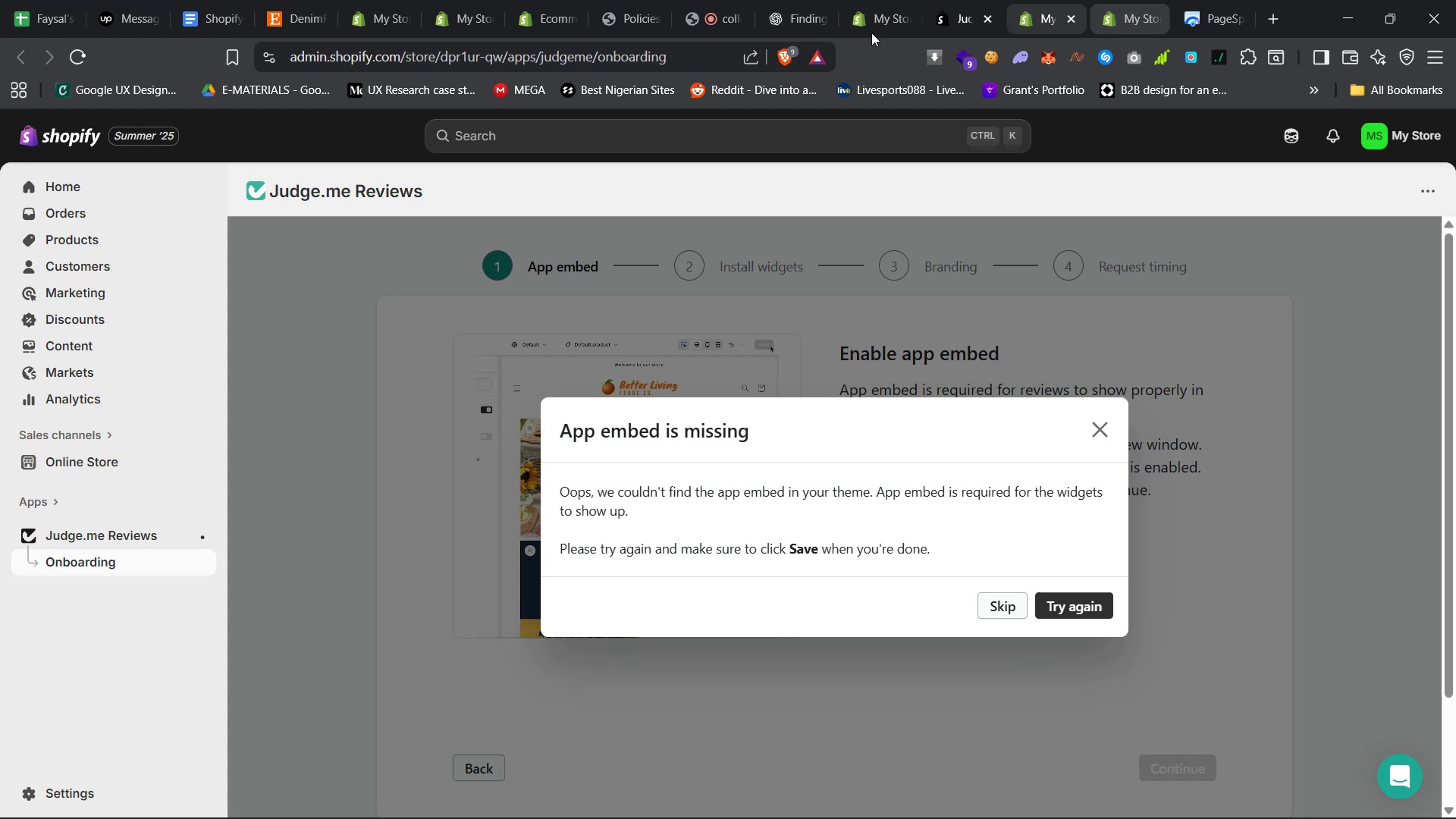 
left_click([368, 0])
 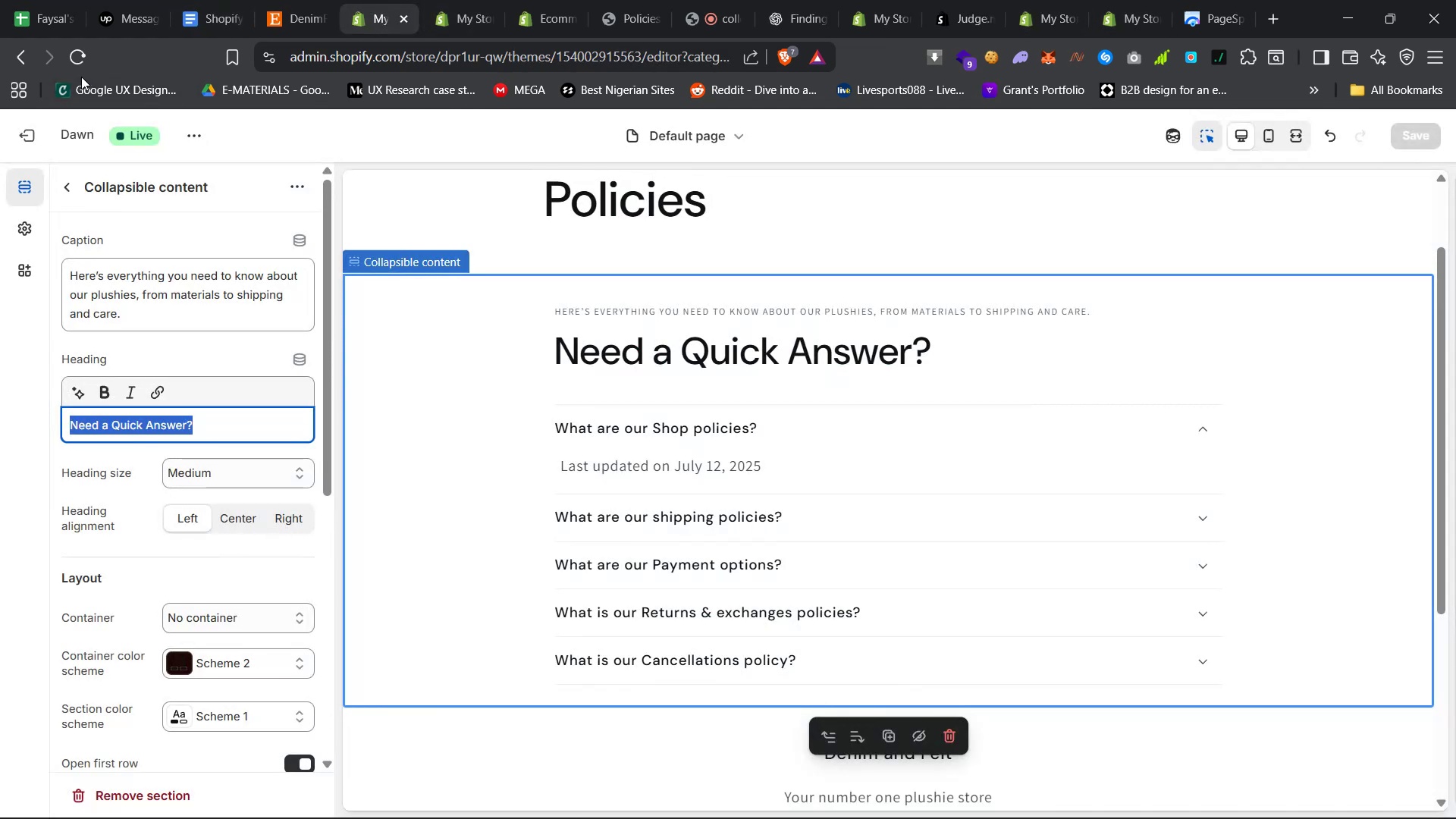 
left_click([81, 69])
 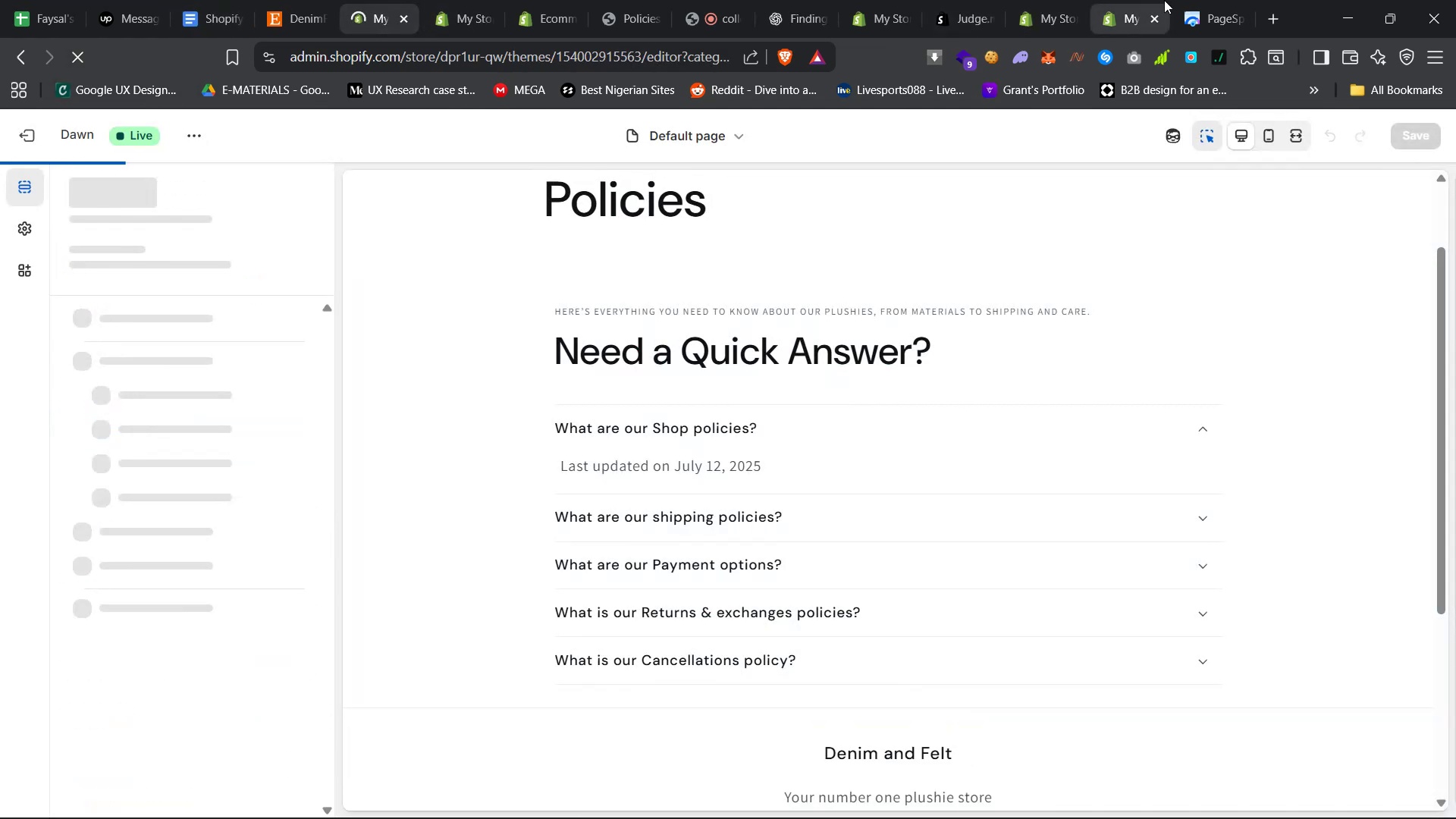 
left_click([1112, 0])
 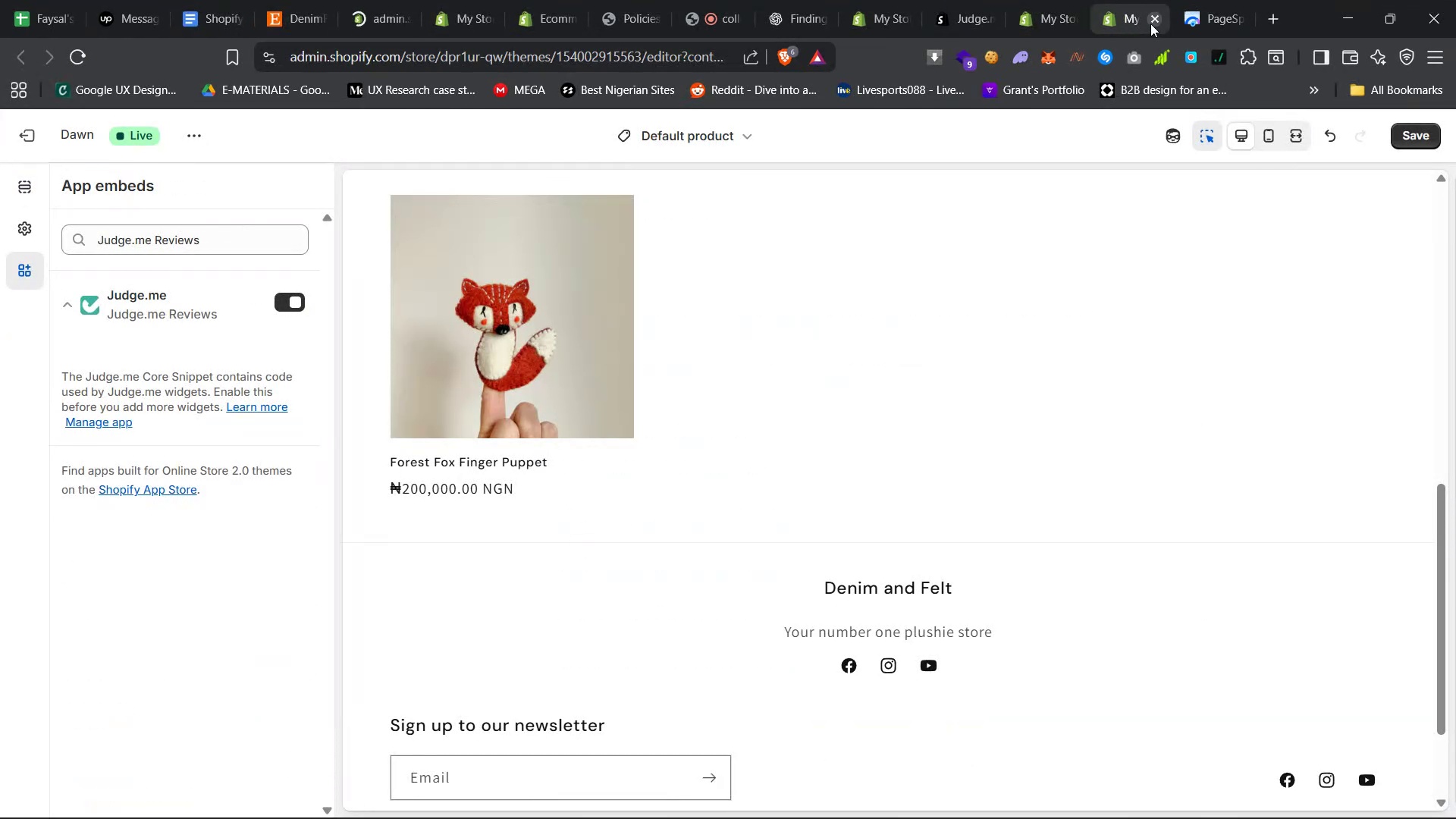 
left_click([1150, 21])
 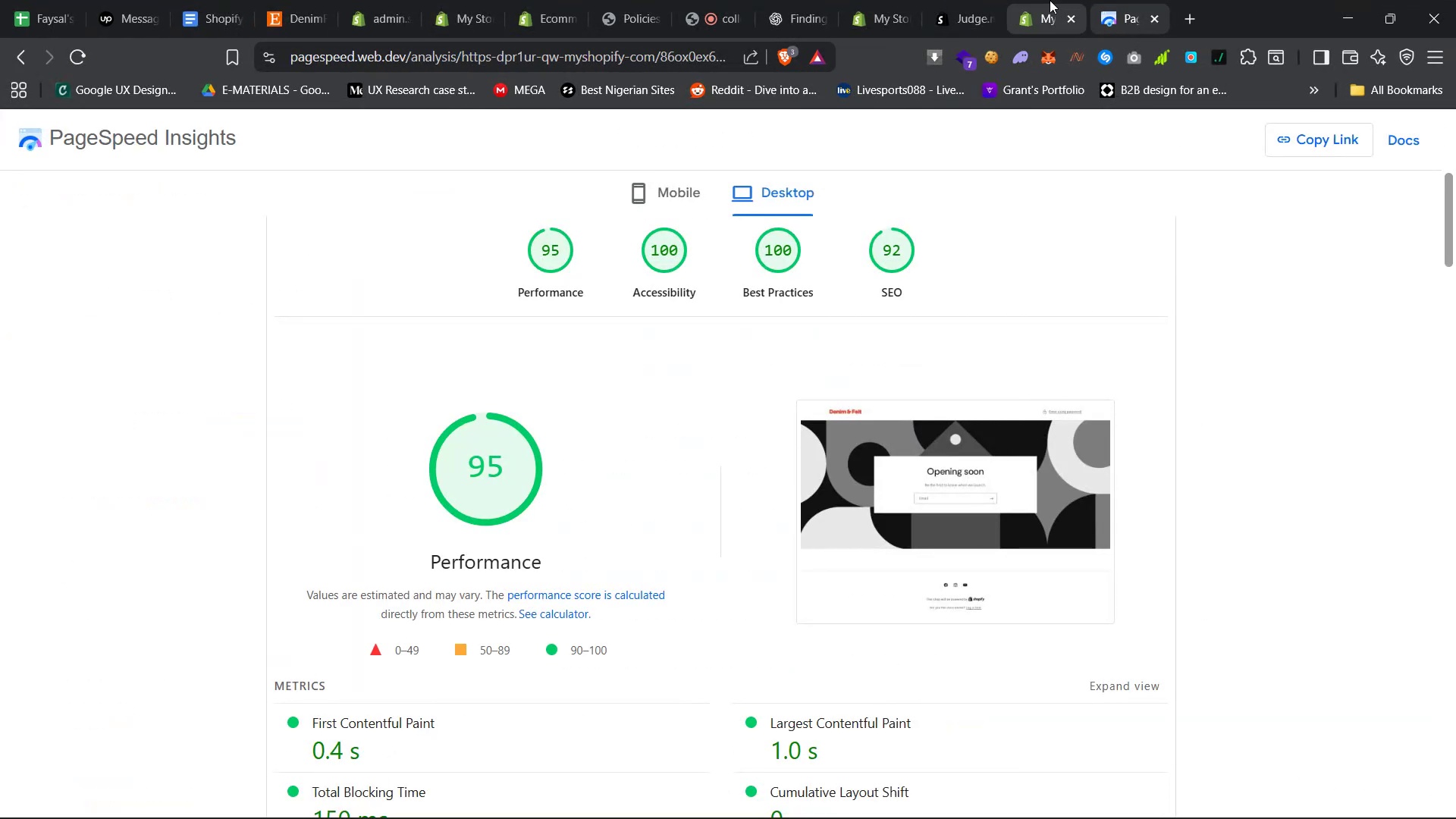 
left_click([1040, 0])
 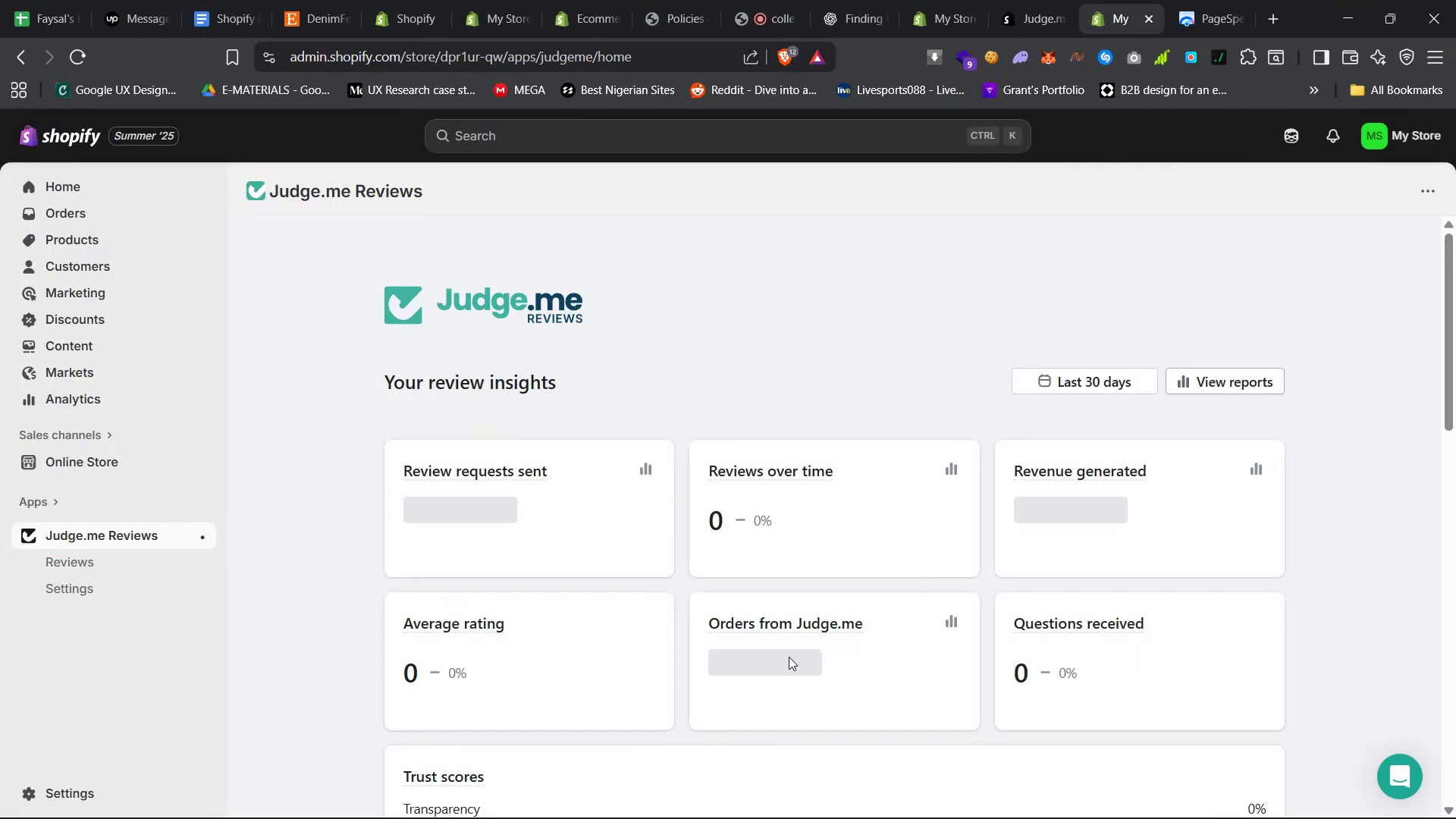 
scroll: coordinate [622, 591], scroll_direction: down, amount: 18.0
 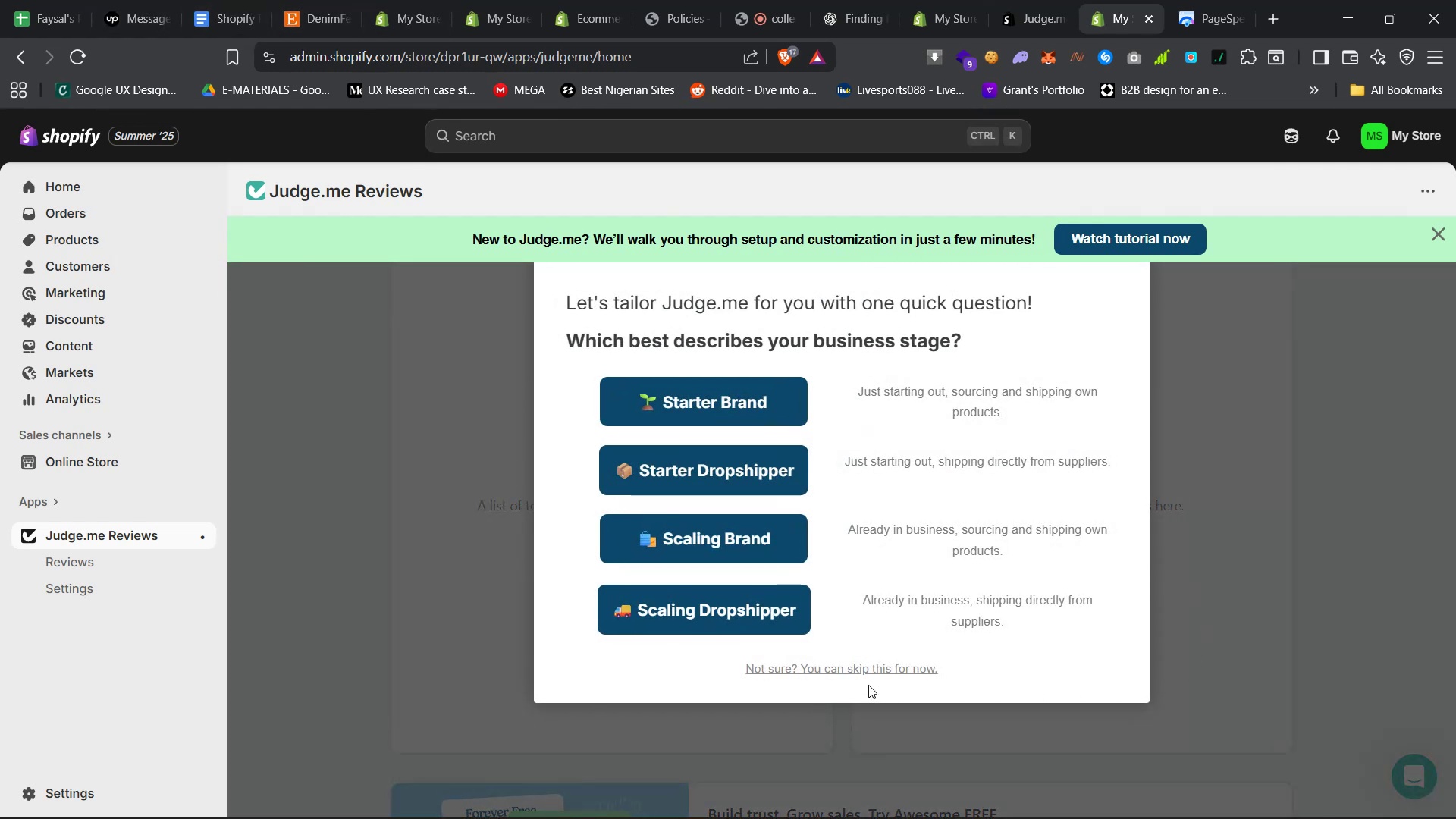 
left_click([858, 658])
 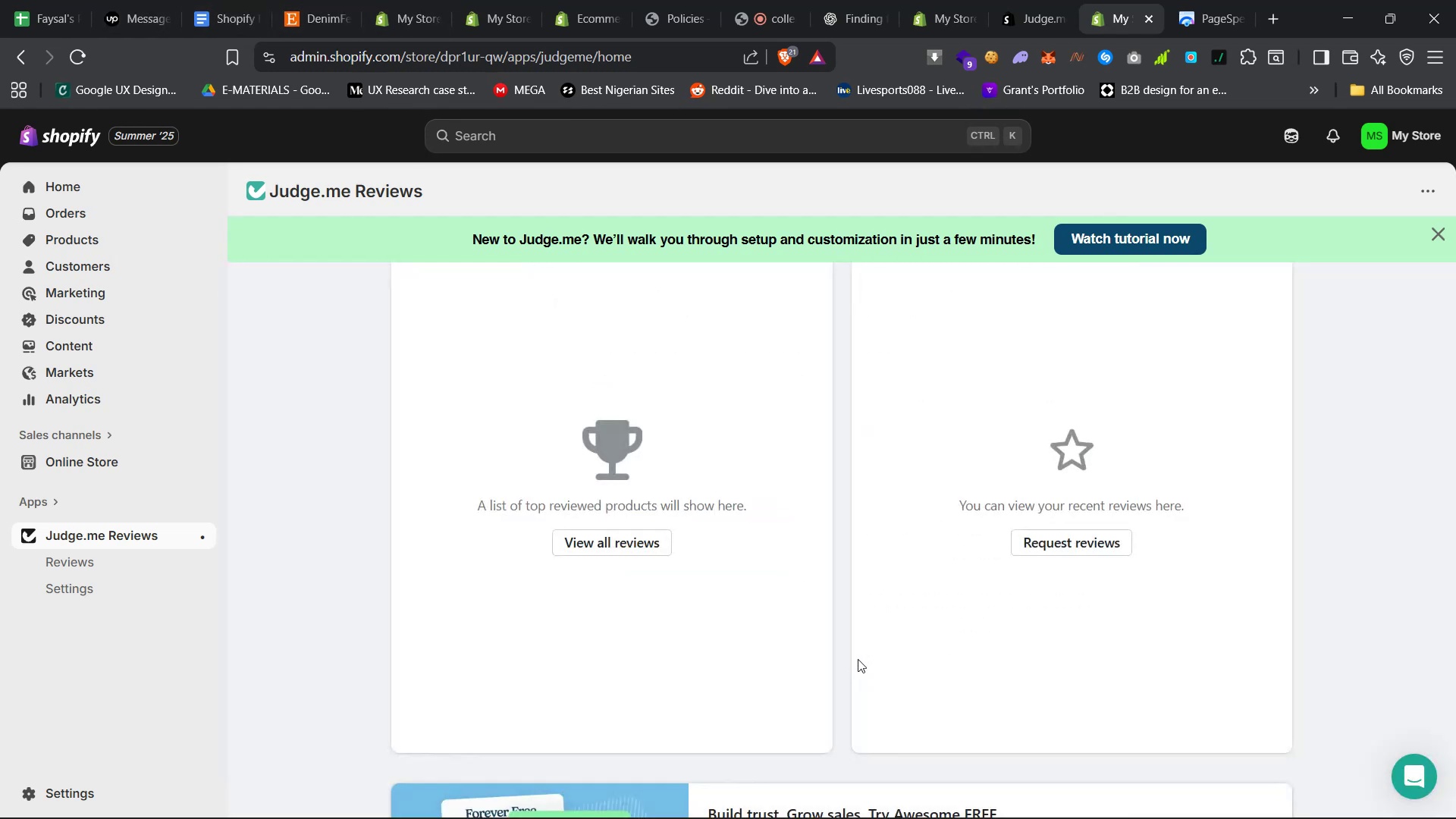 
scroll: coordinate [857, 660], scroll_direction: down, amount: 12.0
 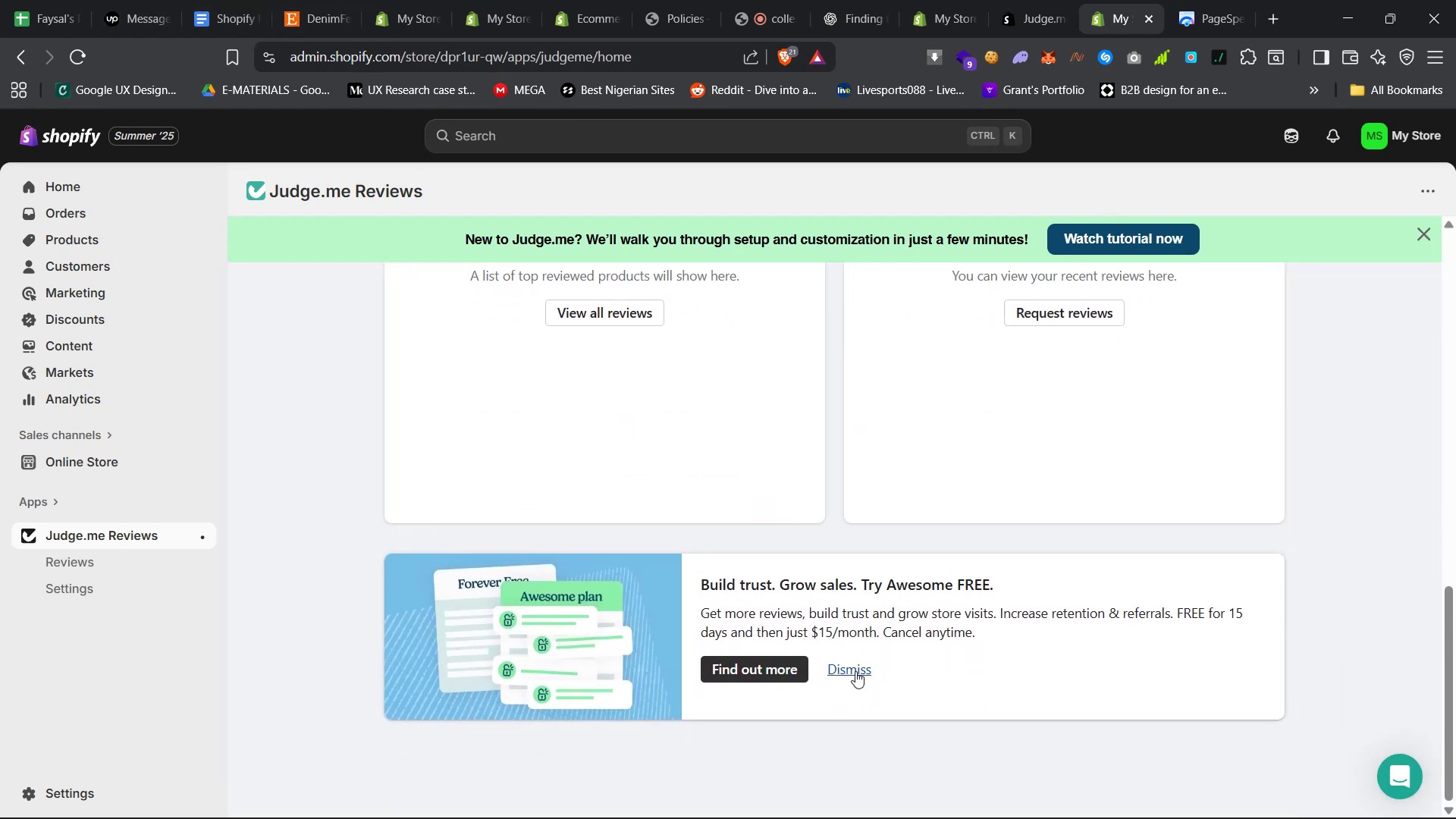 
scroll: coordinate [854, 699], scroll_direction: up, amount: 47.0
 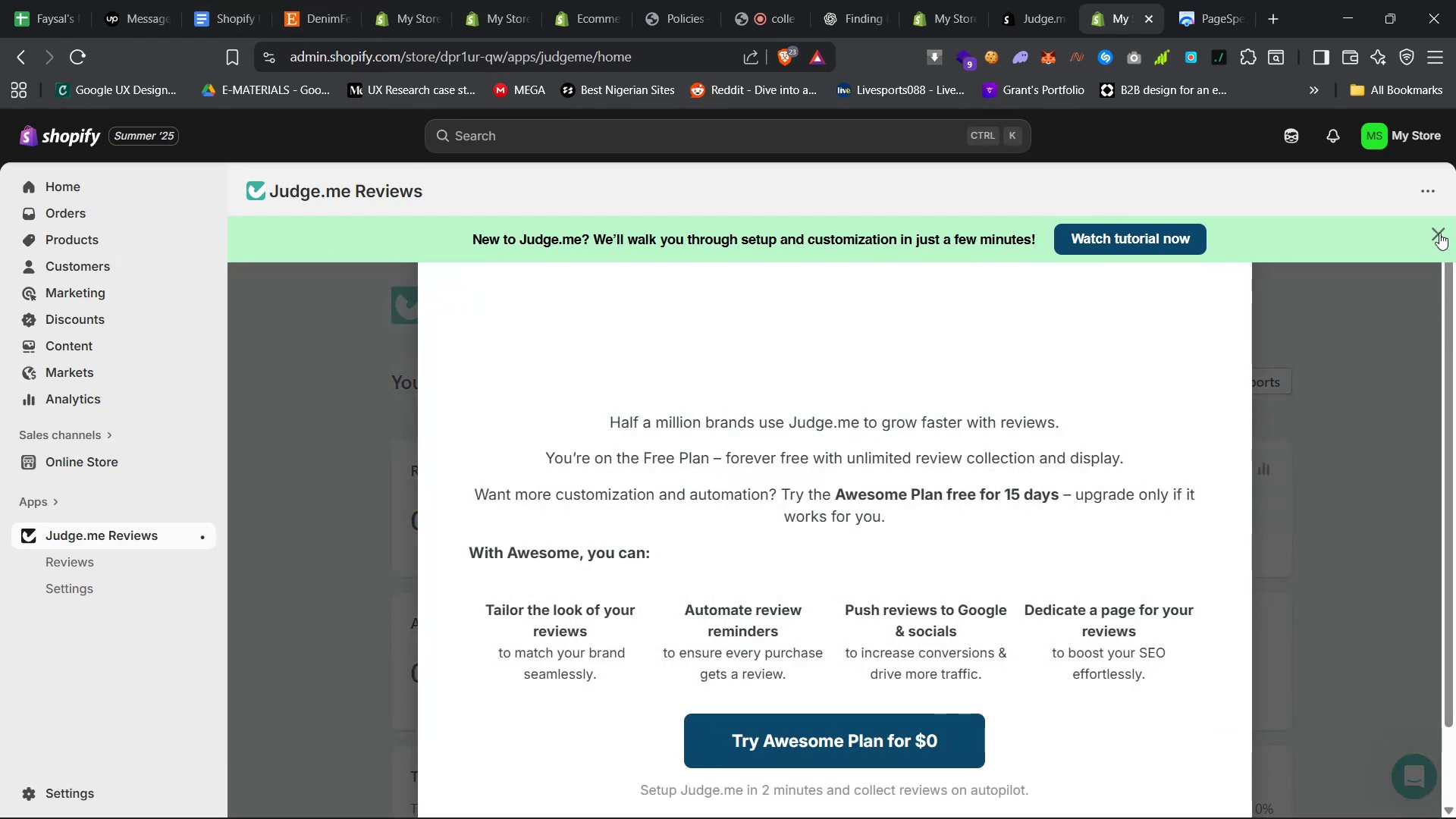 
left_click([1435, 231])
 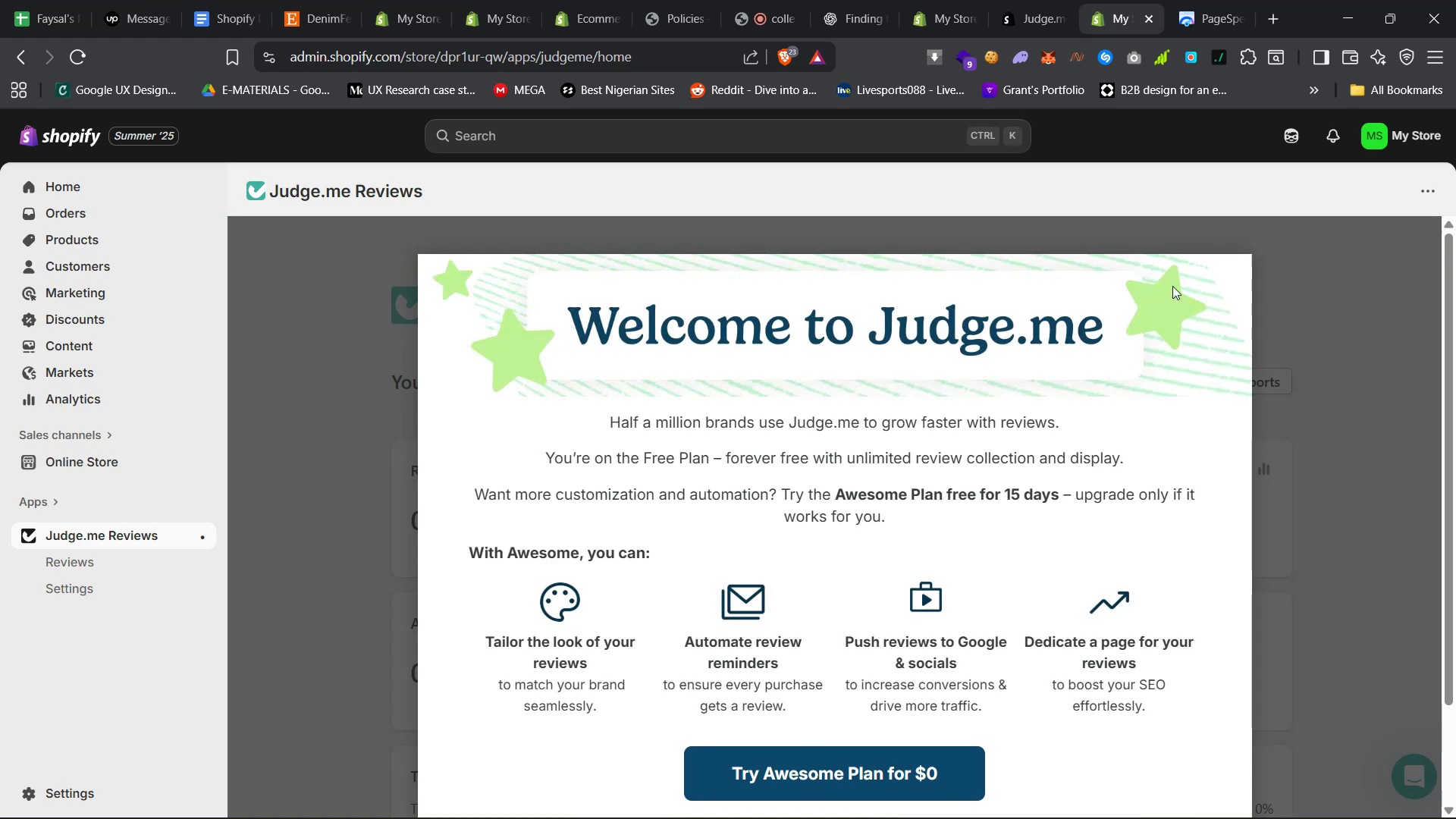 
scroll: coordinate [864, 519], scroll_direction: down, amount: 9.0
 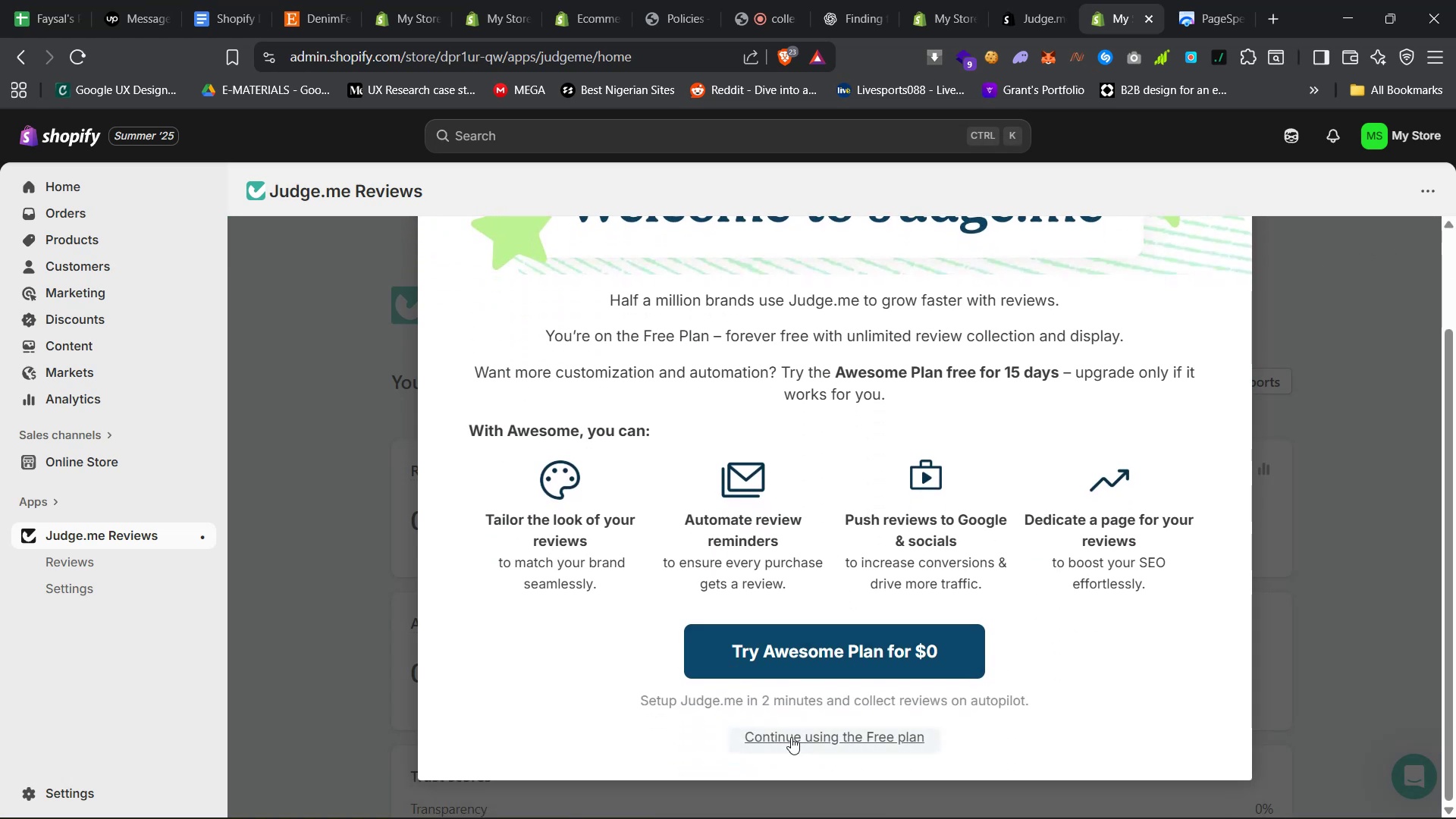 
left_click([793, 738])
 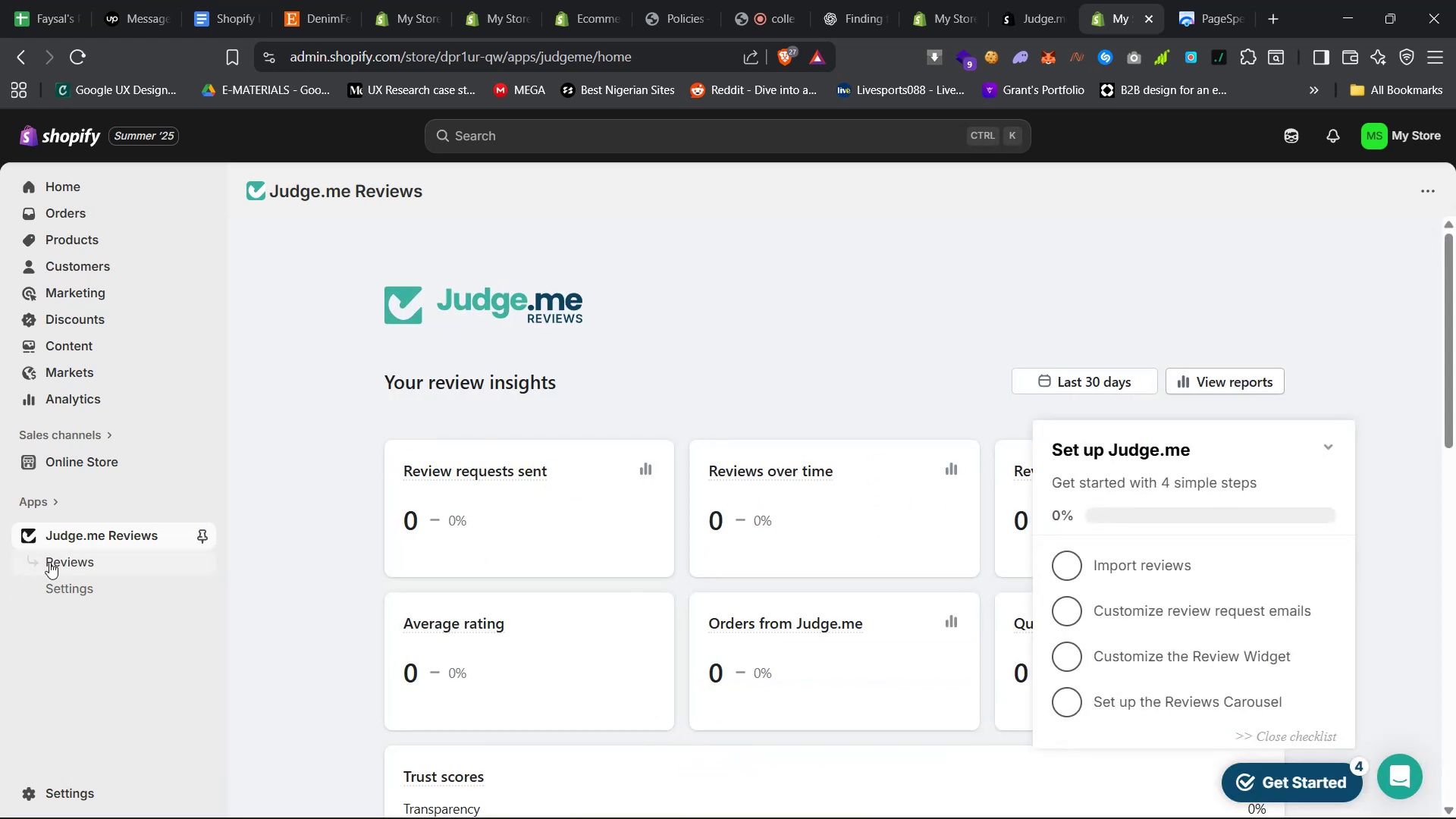 
left_click([78, 564])
 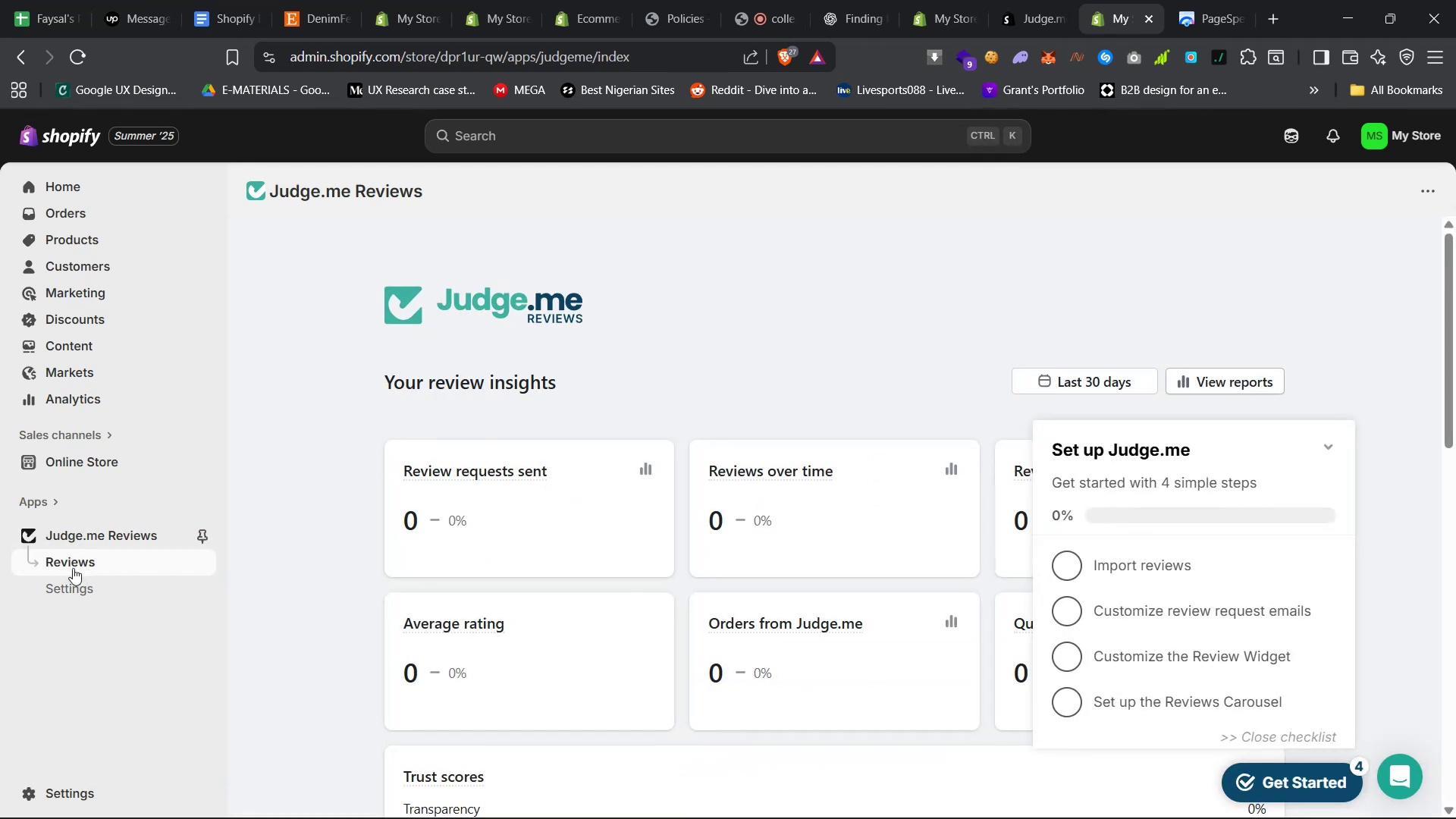 
left_click([76, 587])
 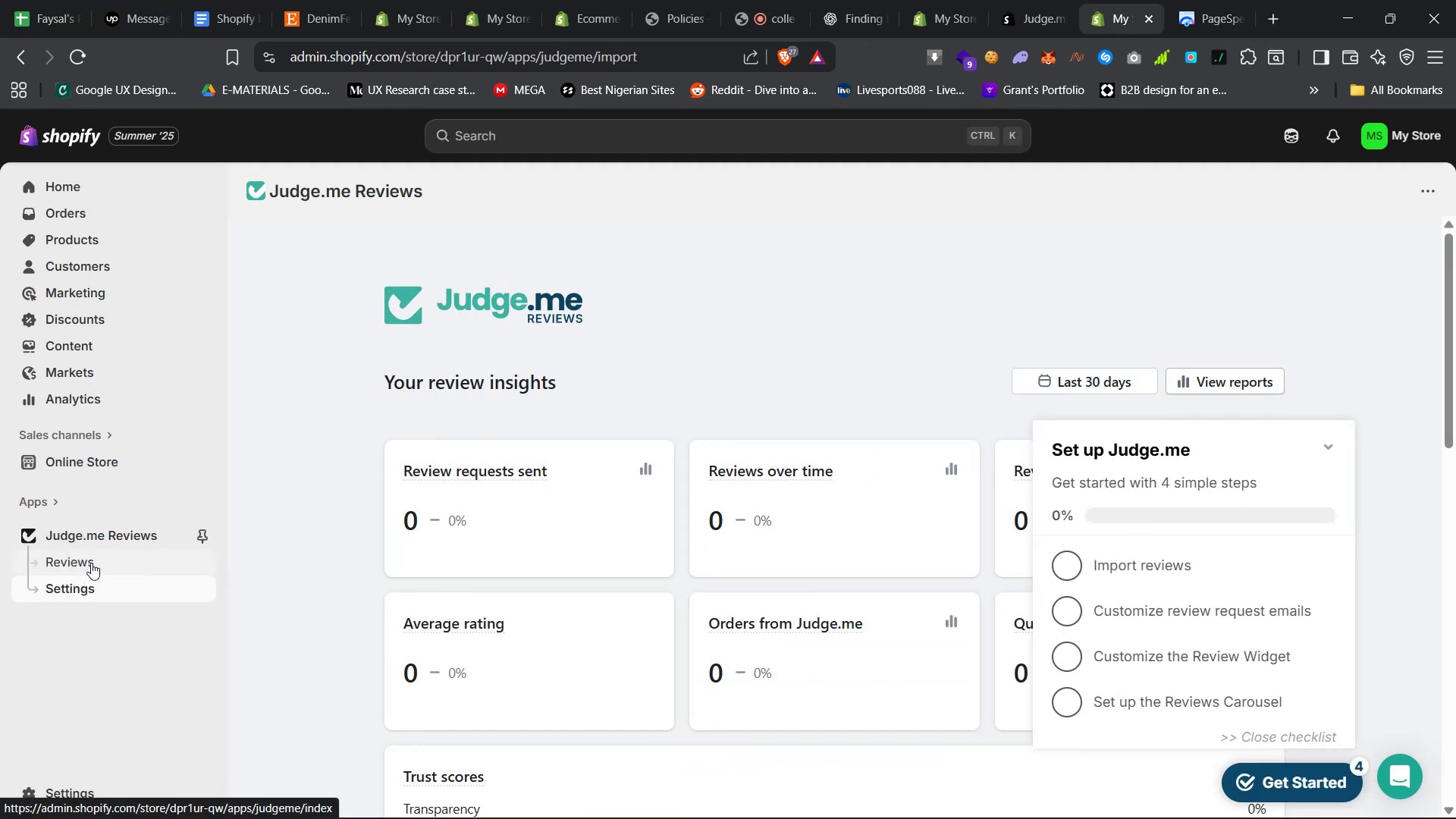 
left_click([91, 563])
 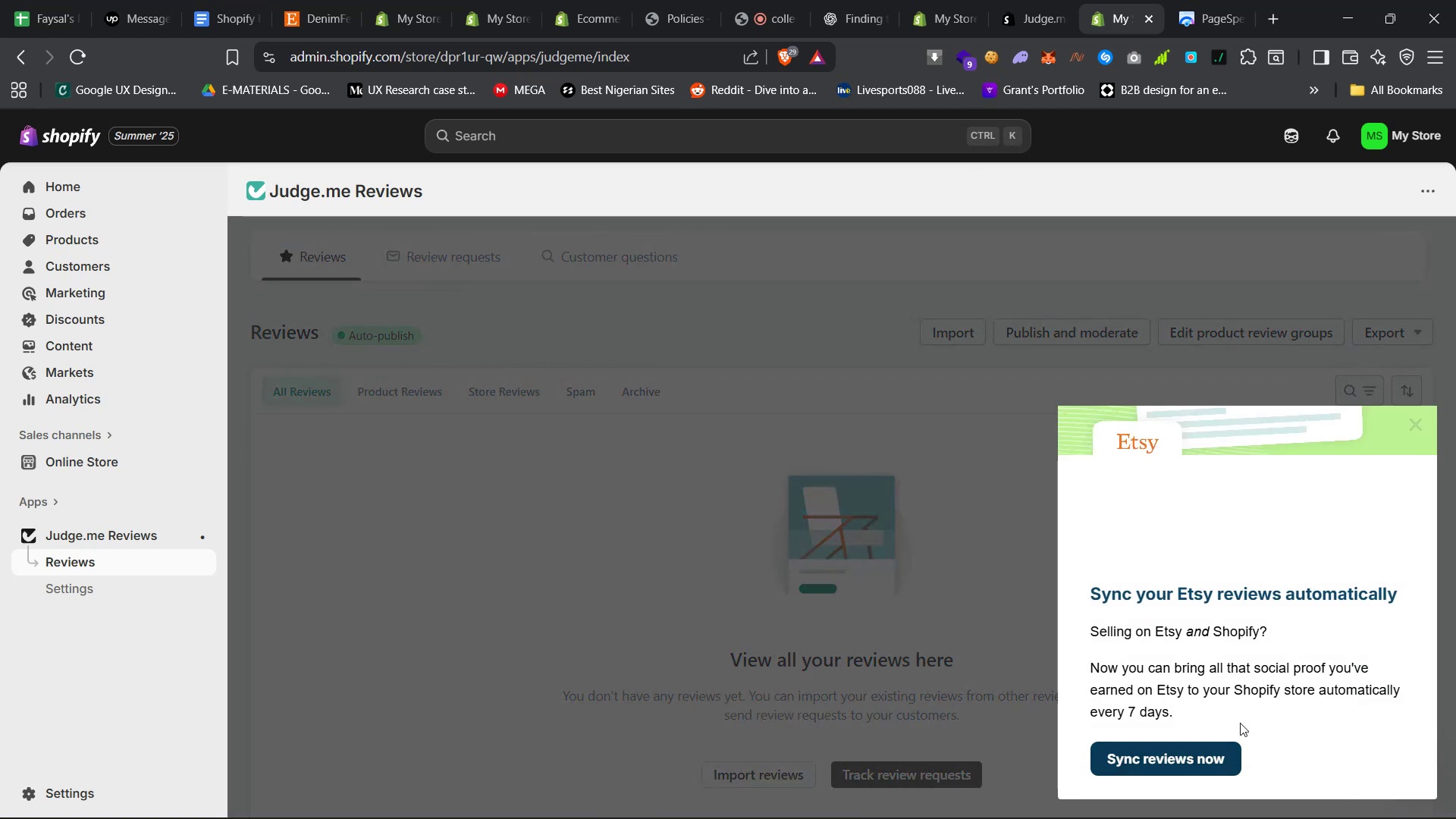 
wait(5.0)
 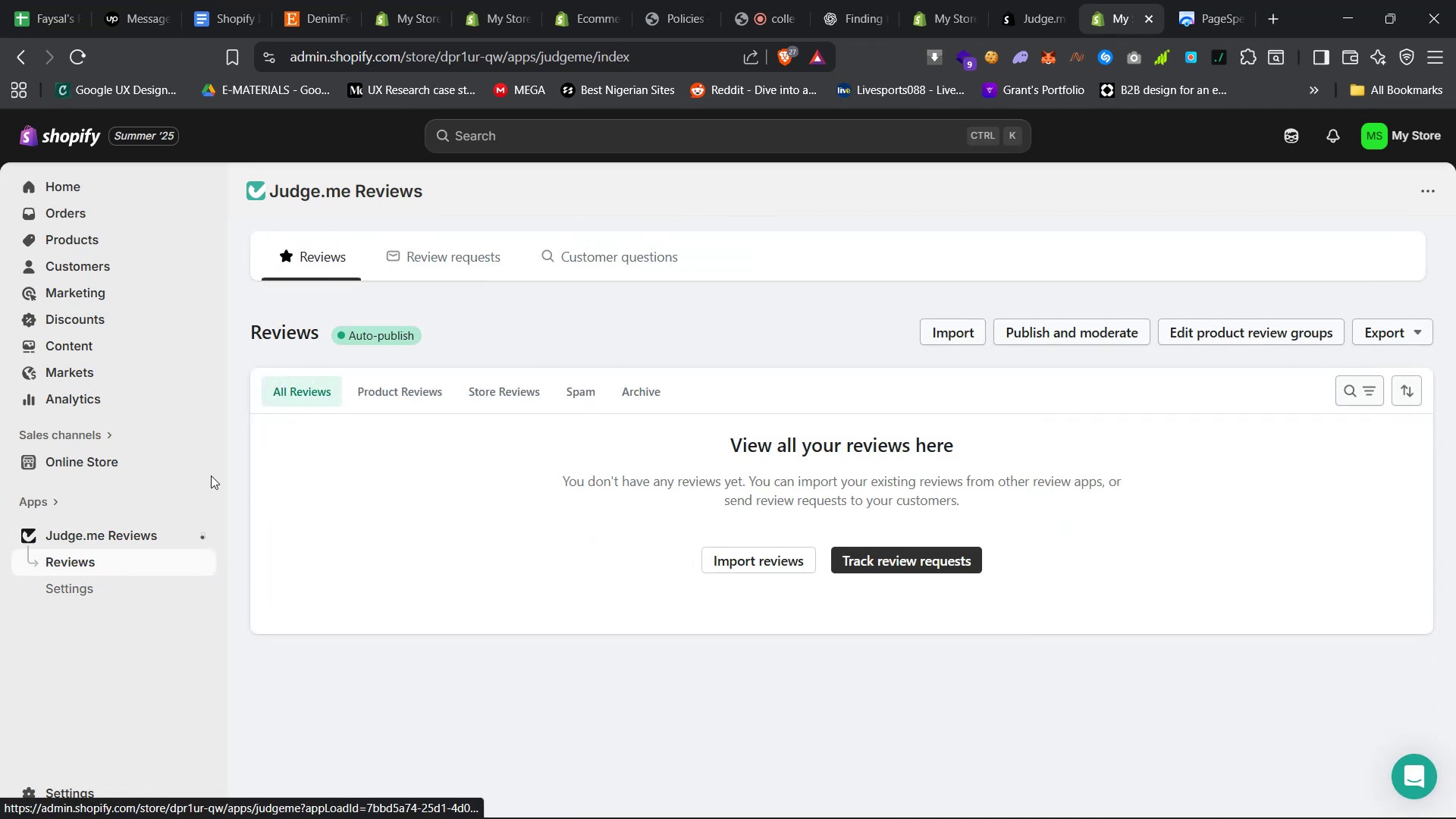 
left_click([1429, 425])
 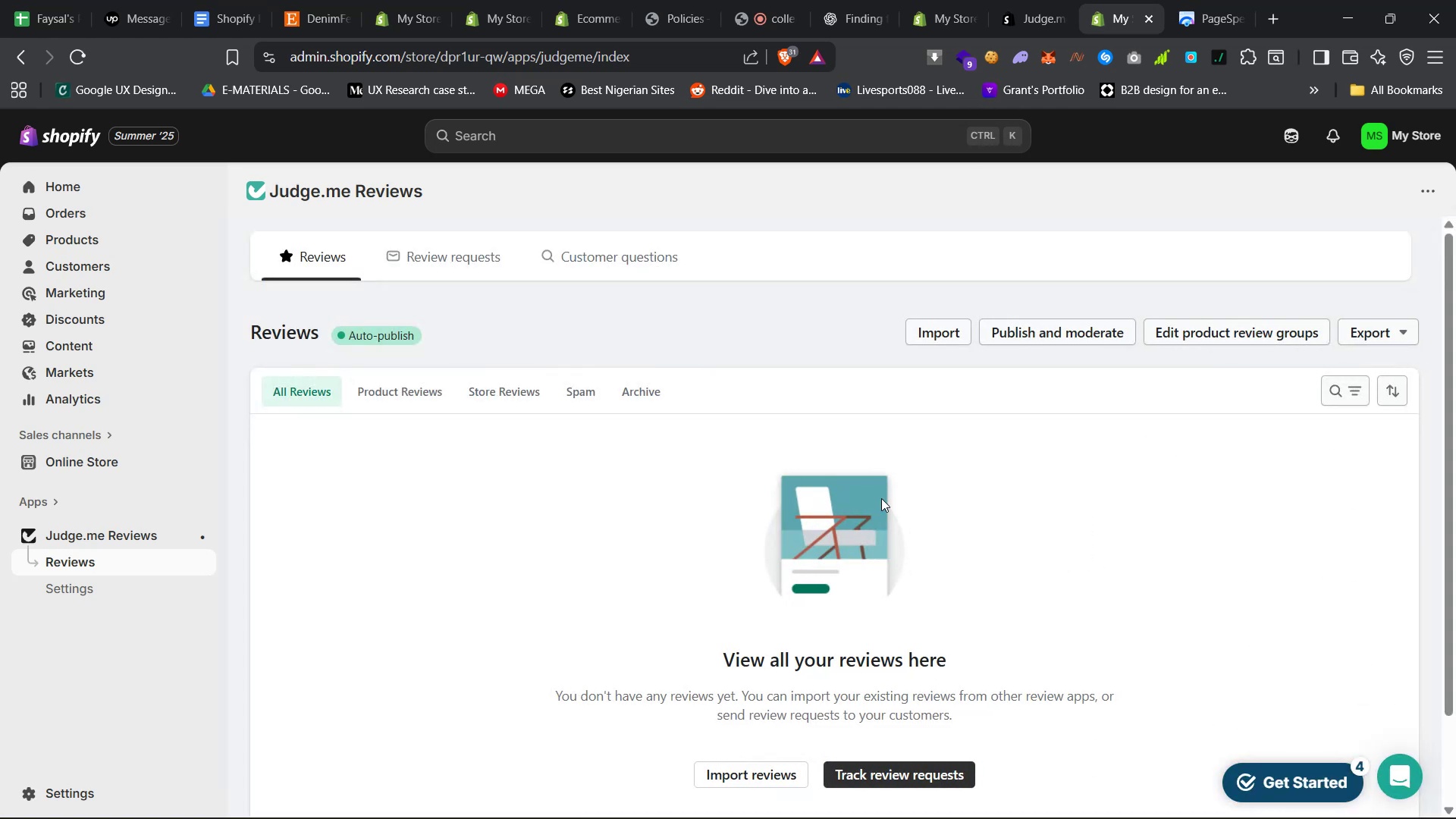 
scroll: coordinate [850, 524], scroll_direction: down, amount: 6.0
 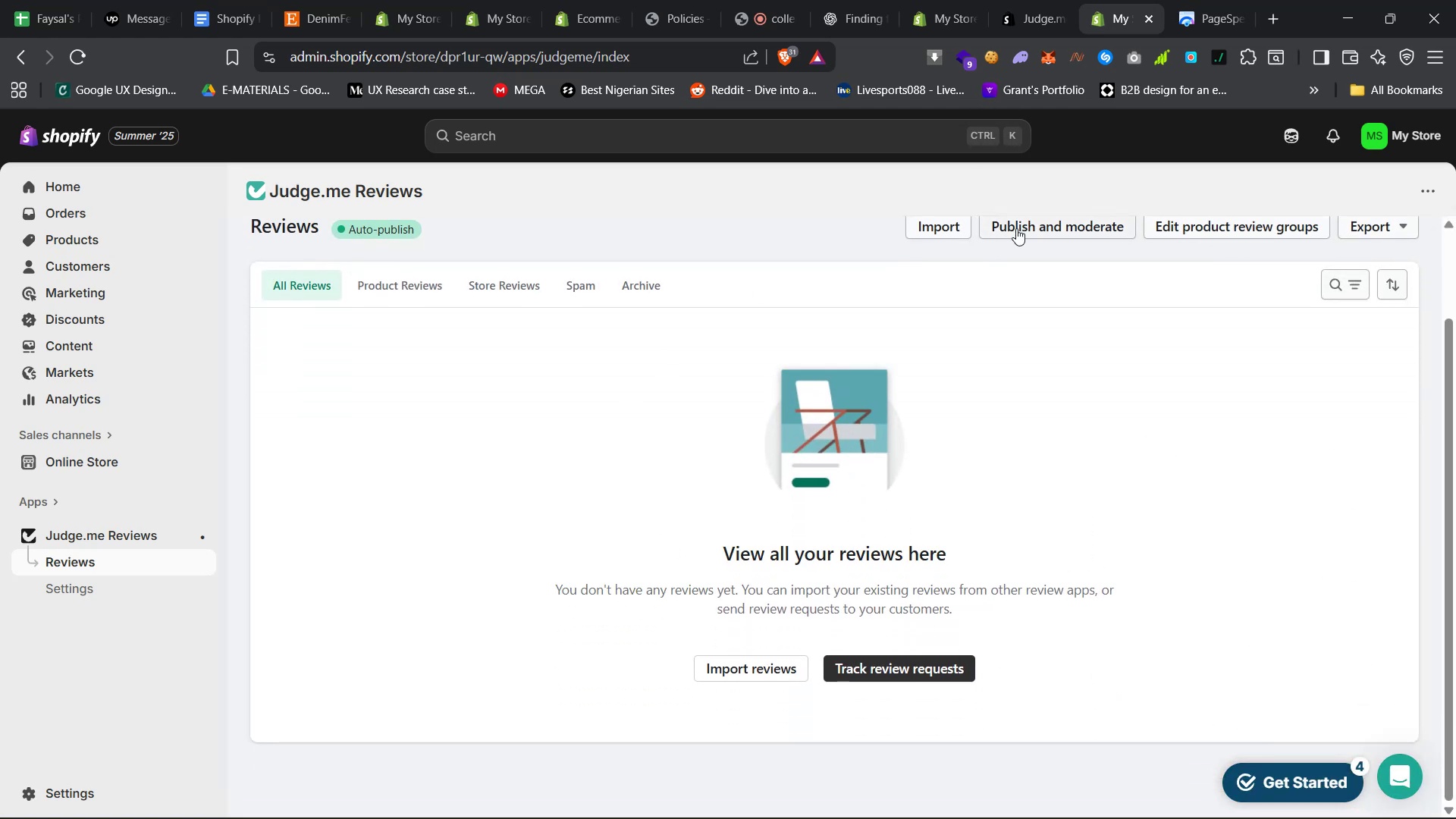 
left_click([1021, 228])
 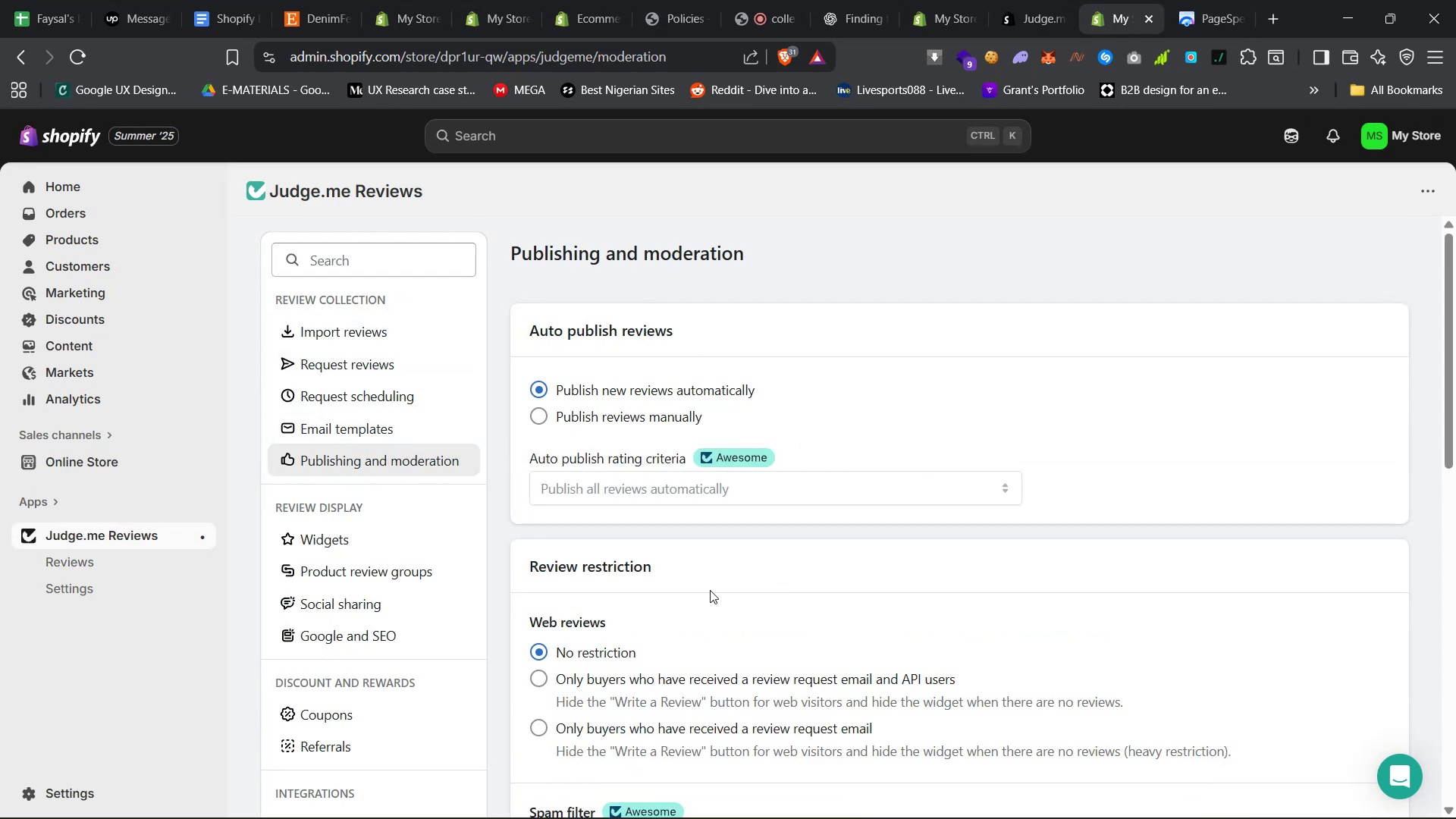 
wait(5.58)
 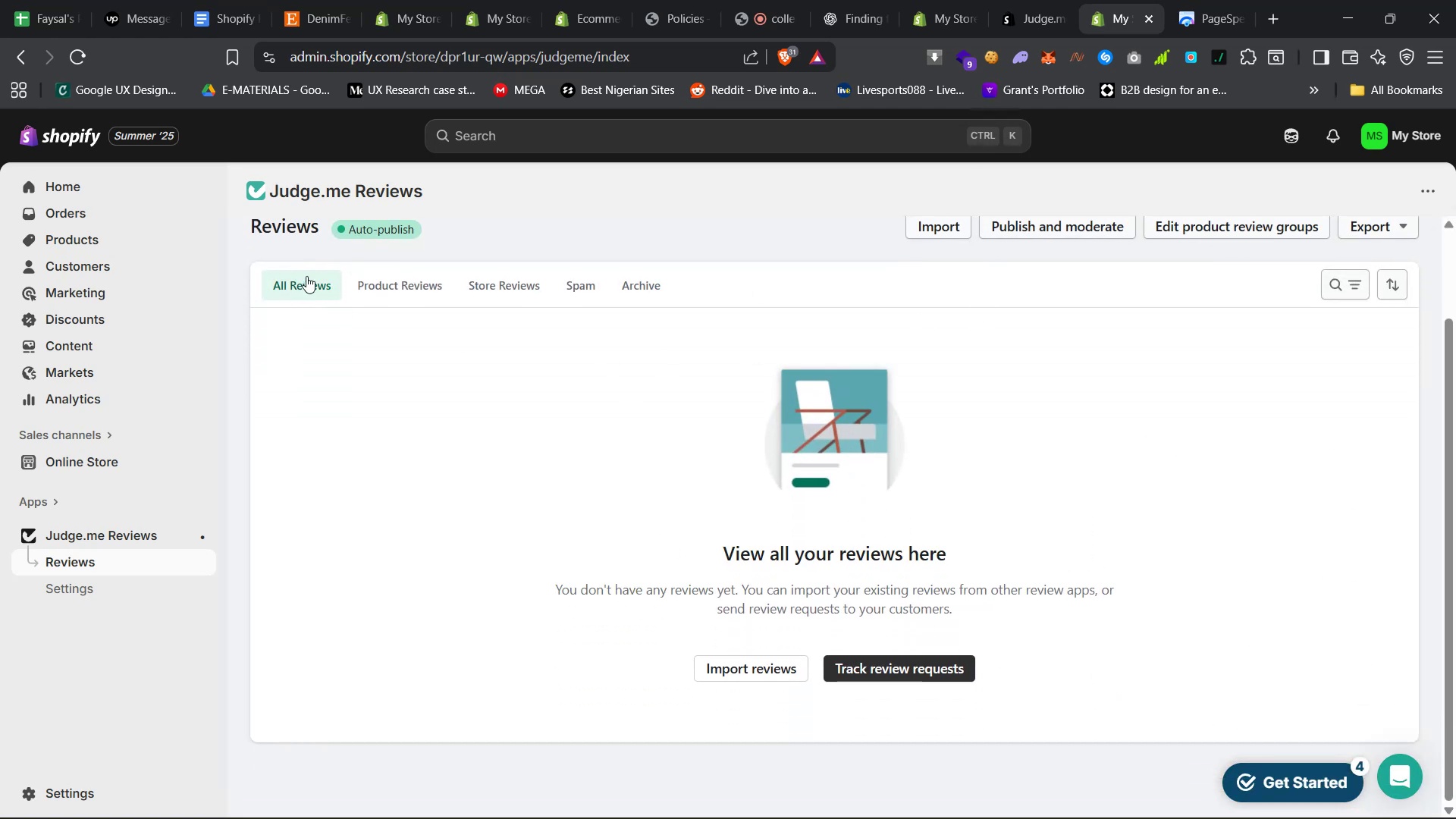 
left_click([310, 335])
 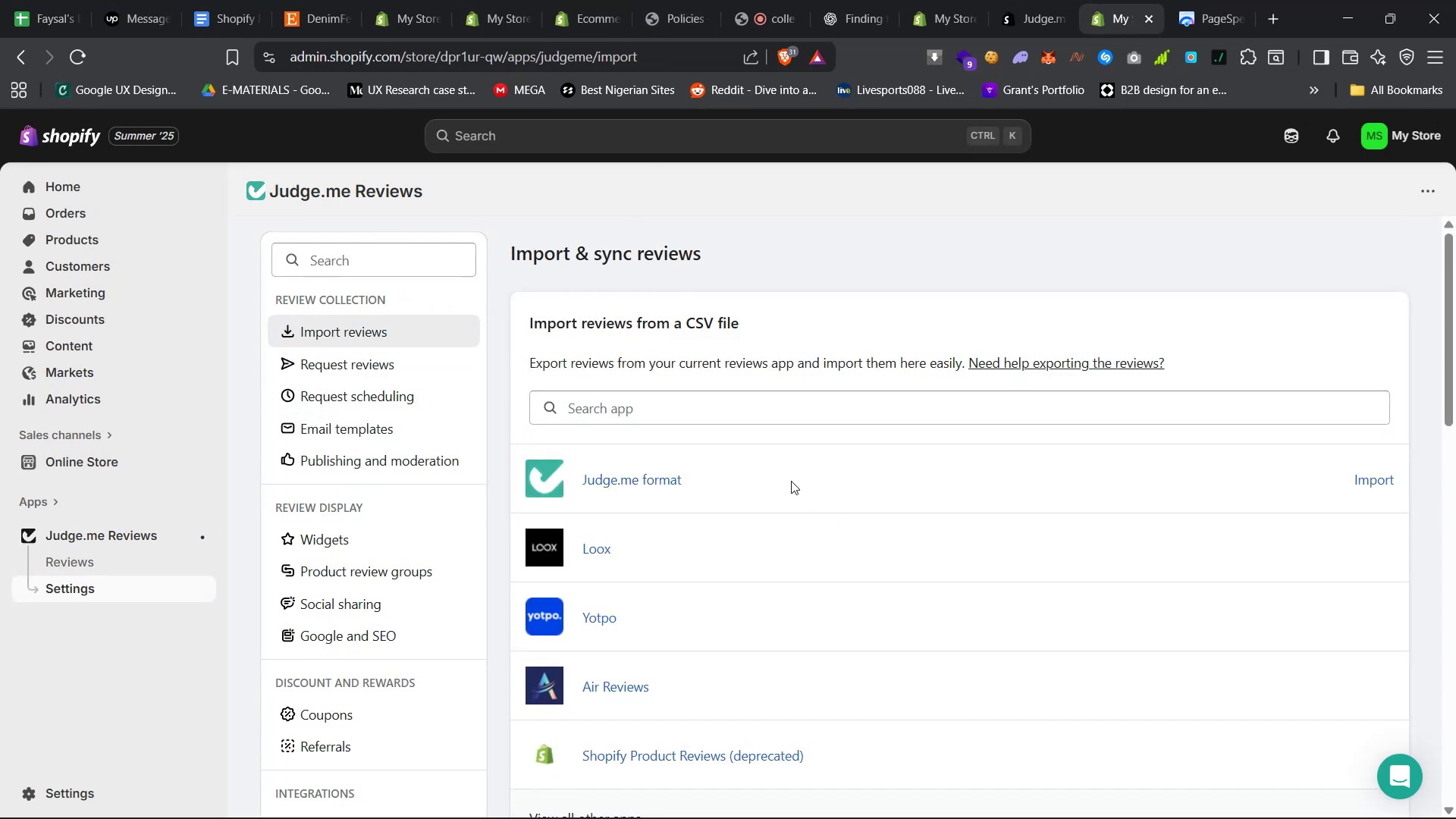 
wait(7.31)
 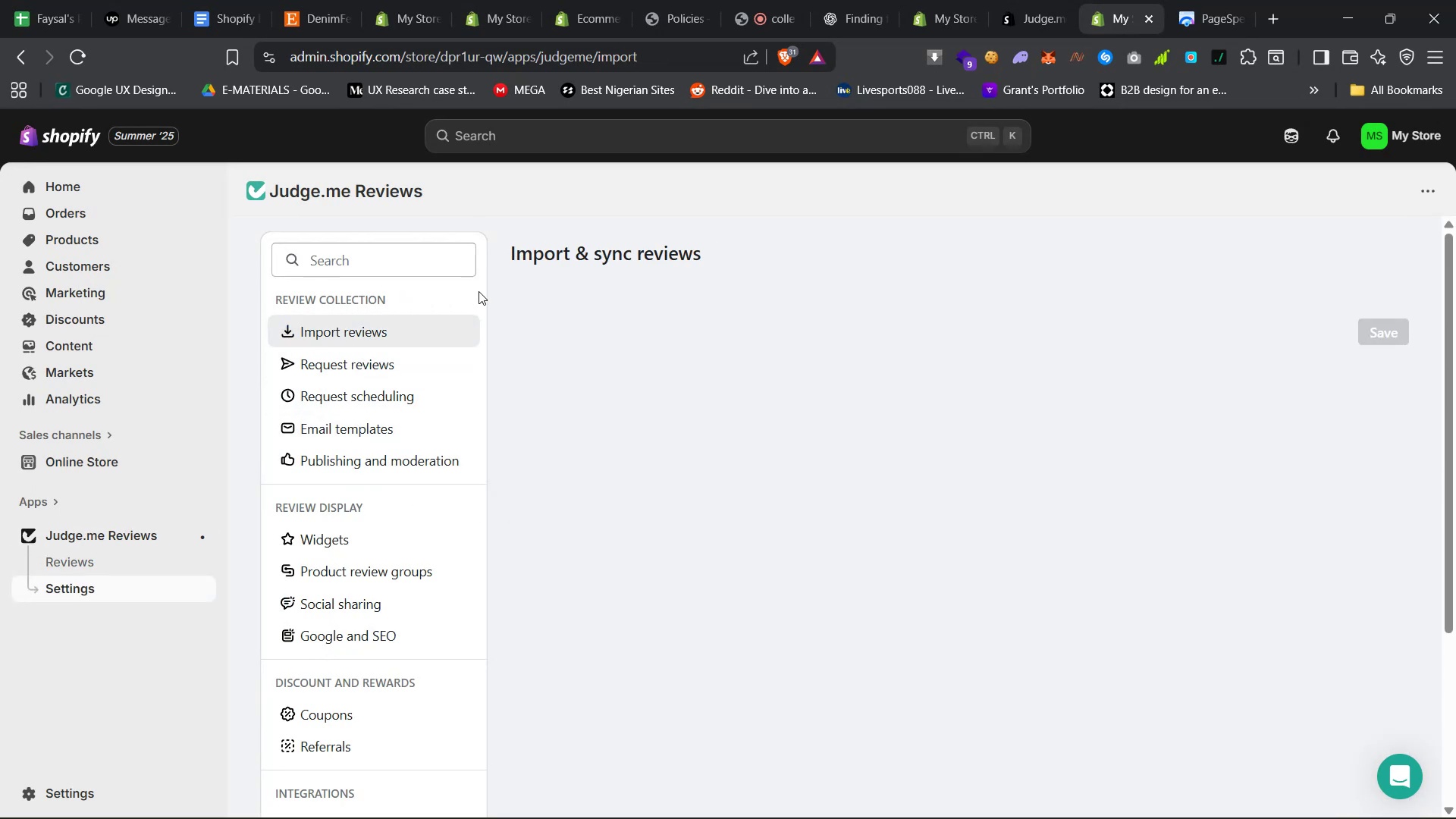 
left_click([95, 532])
 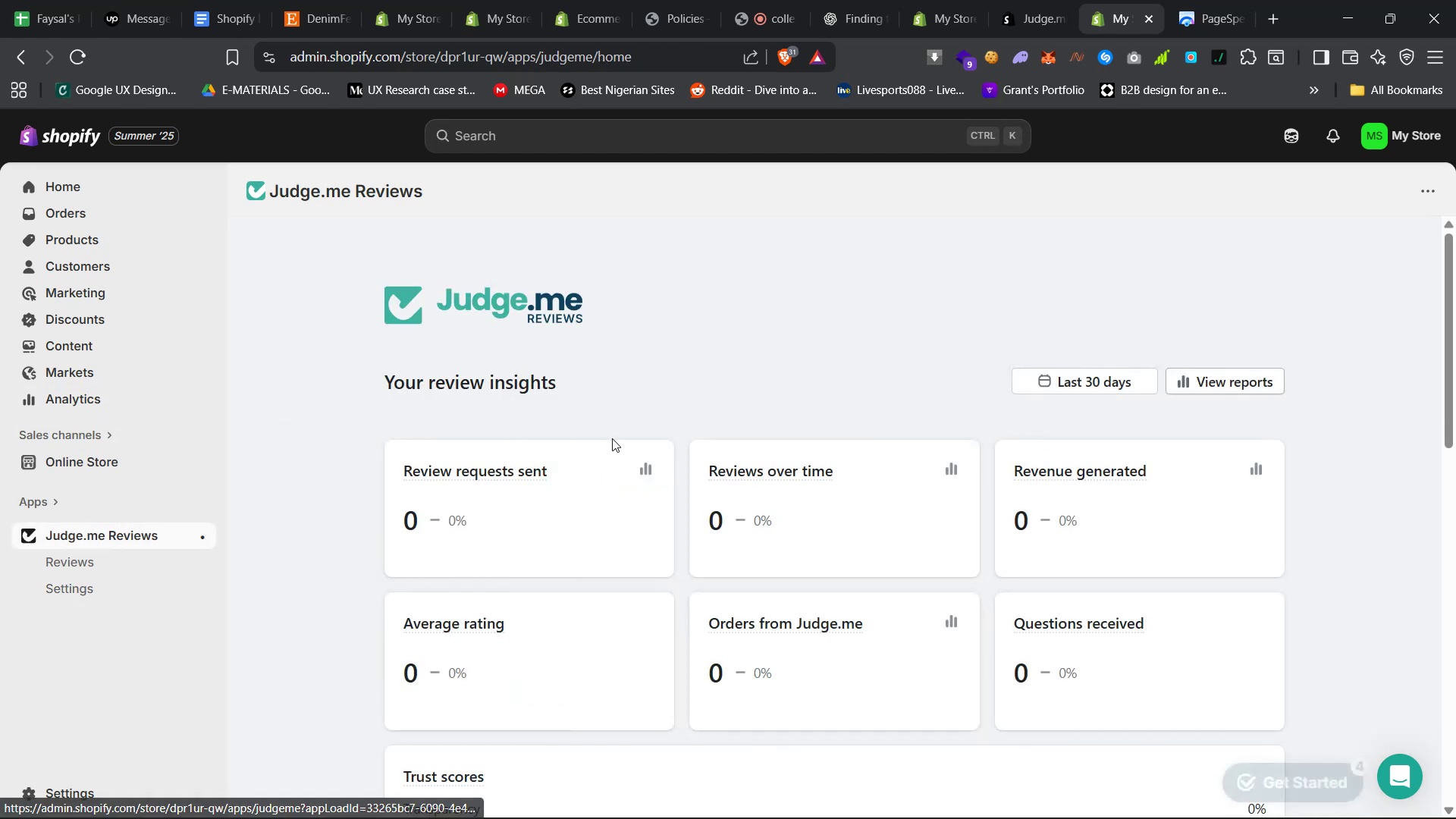 
scroll: coordinate [538, 528], scroll_direction: none, amount: 0.0
 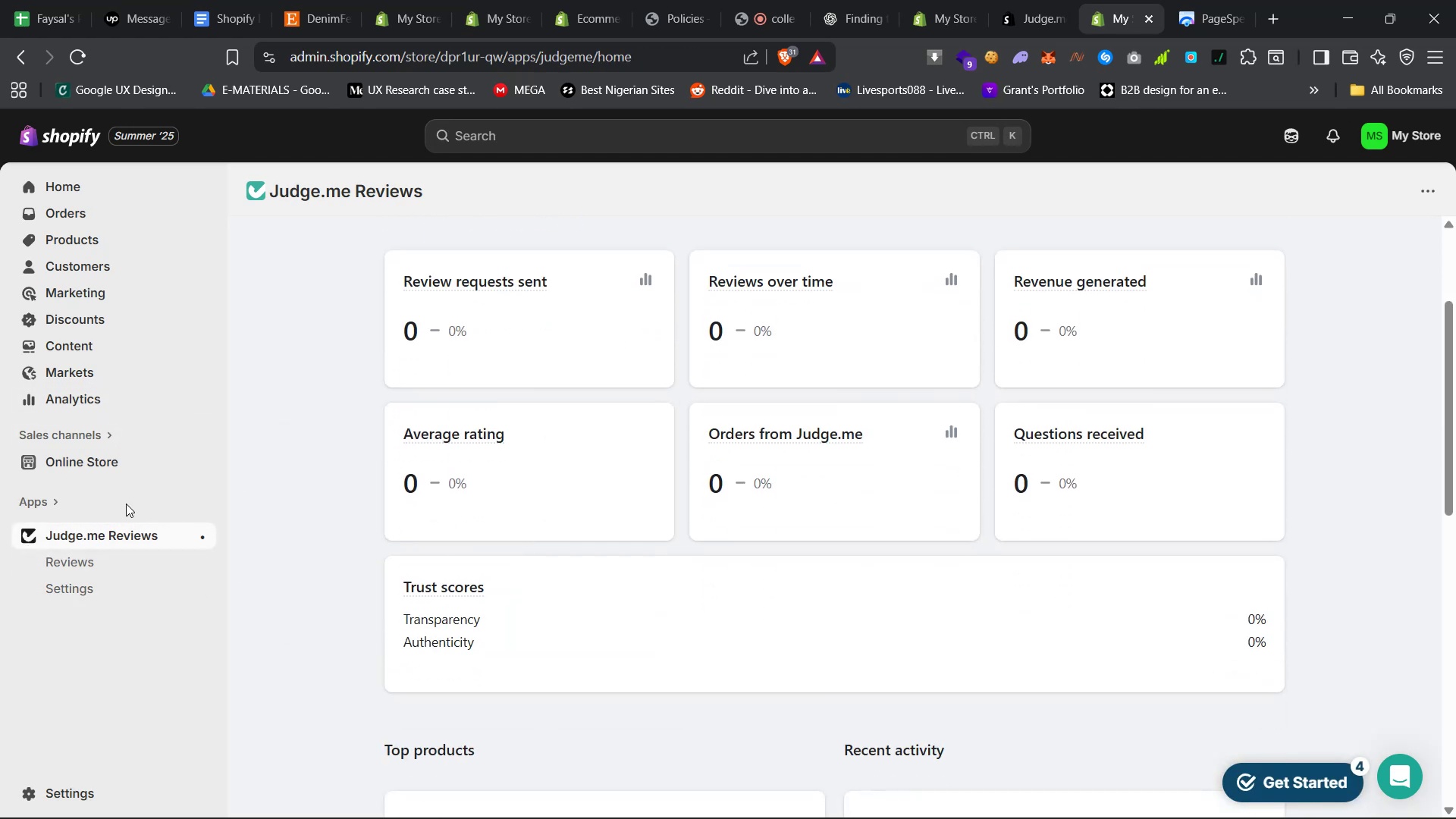 
scroll: coordinate [1204, 360], scroll_direction: up, amount: 6.0
 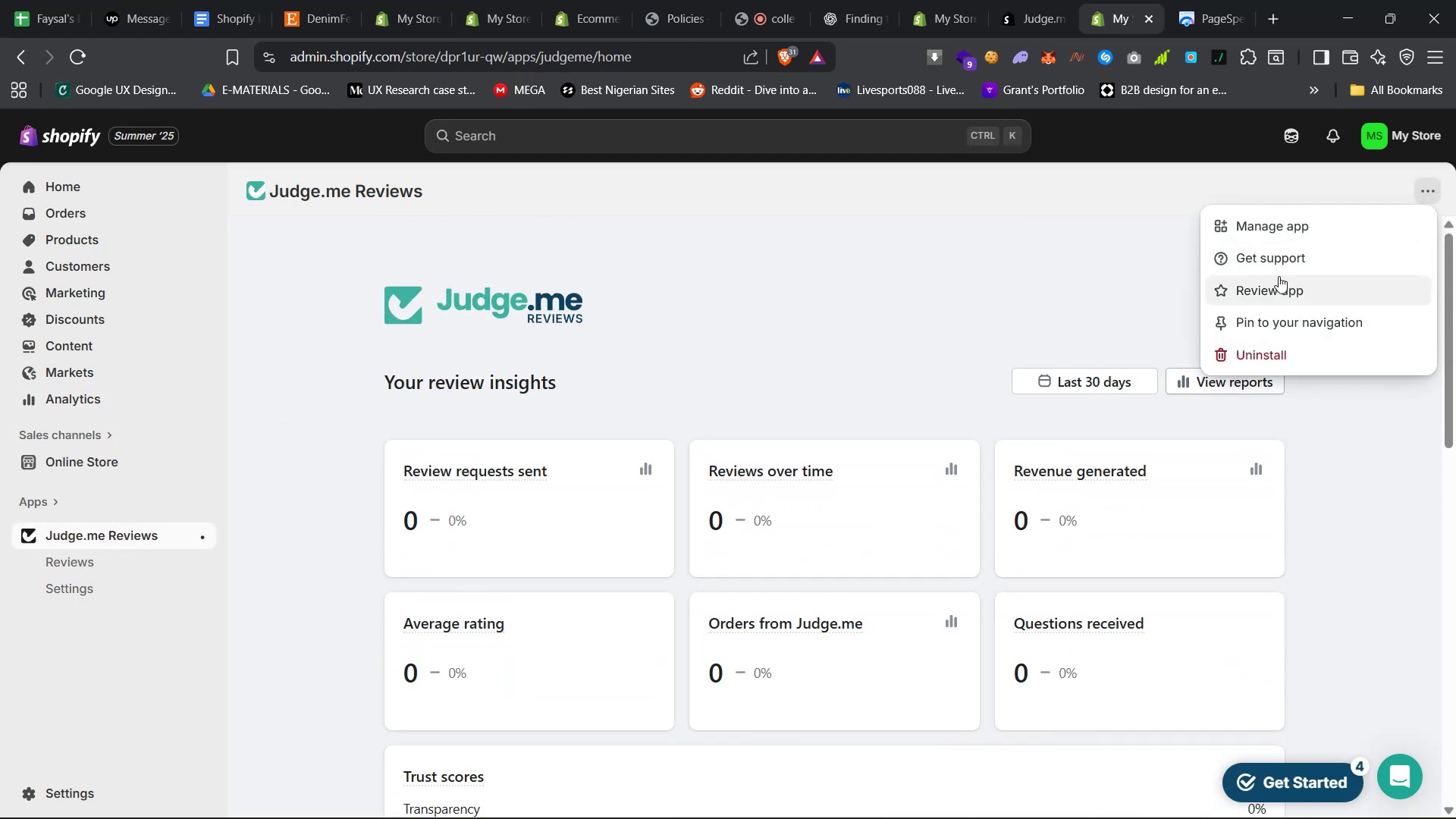 
left_click([1267, 344])
 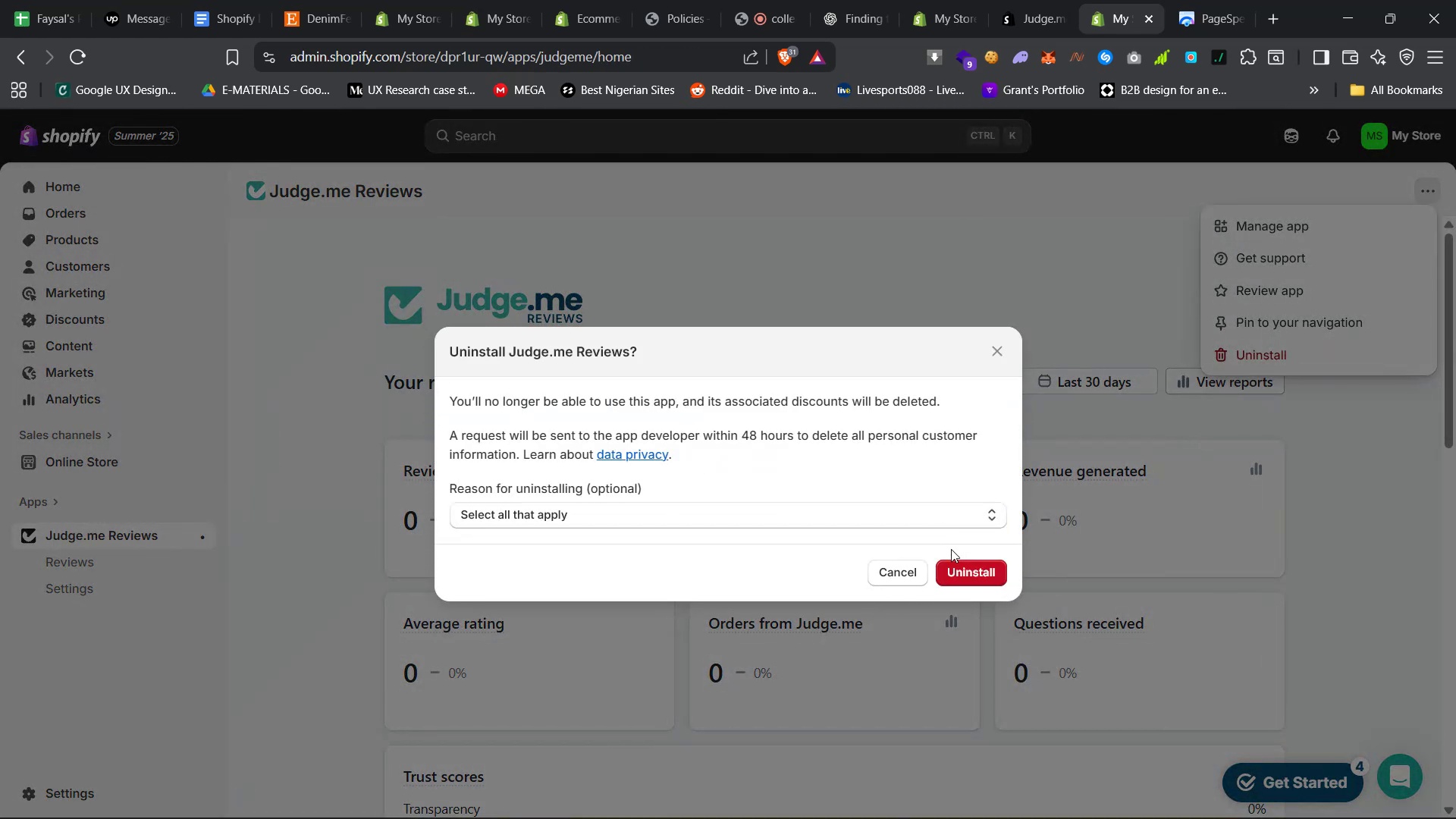 
left_click([971, 573])
 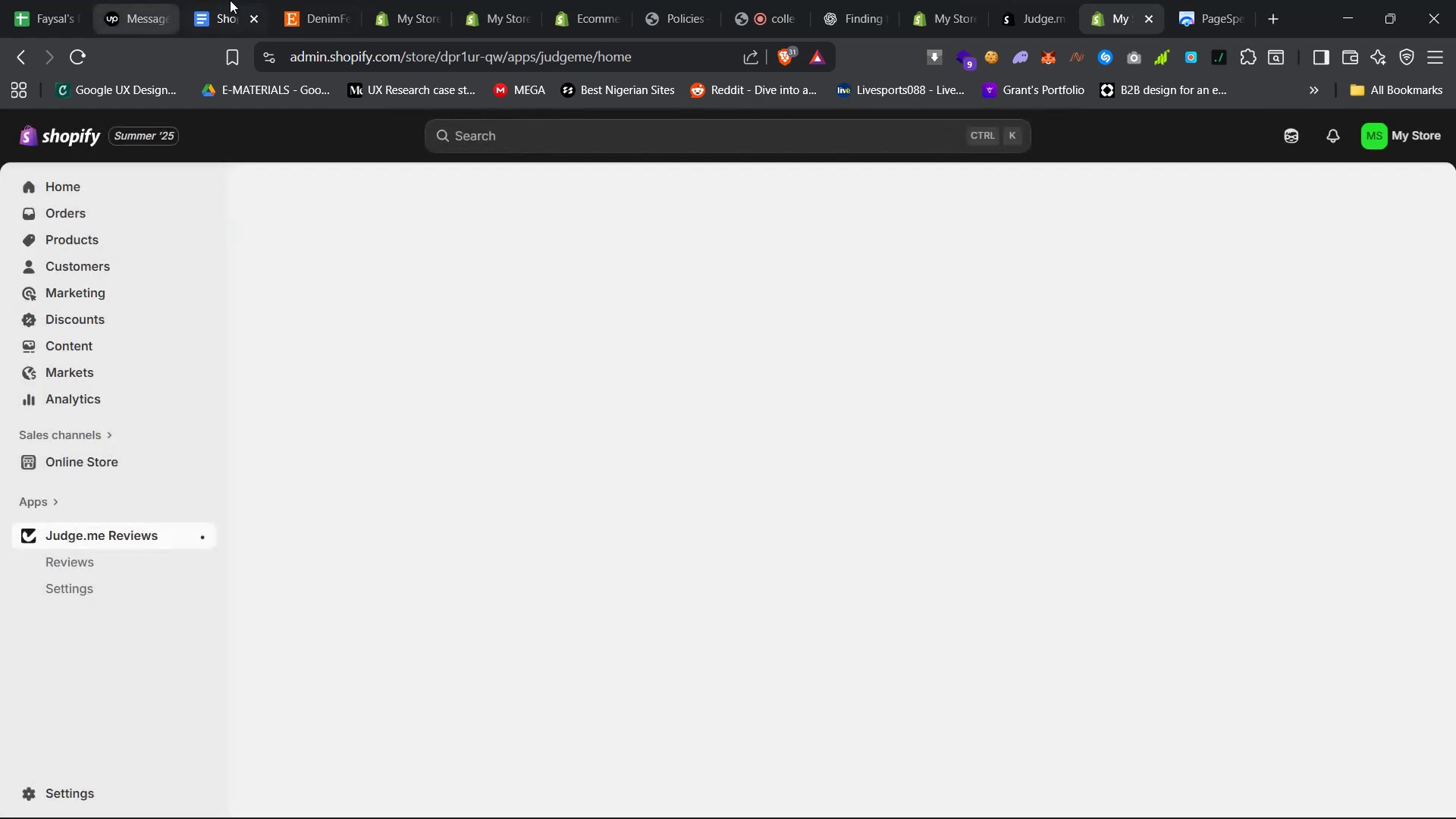 
left_click([391, 0])
 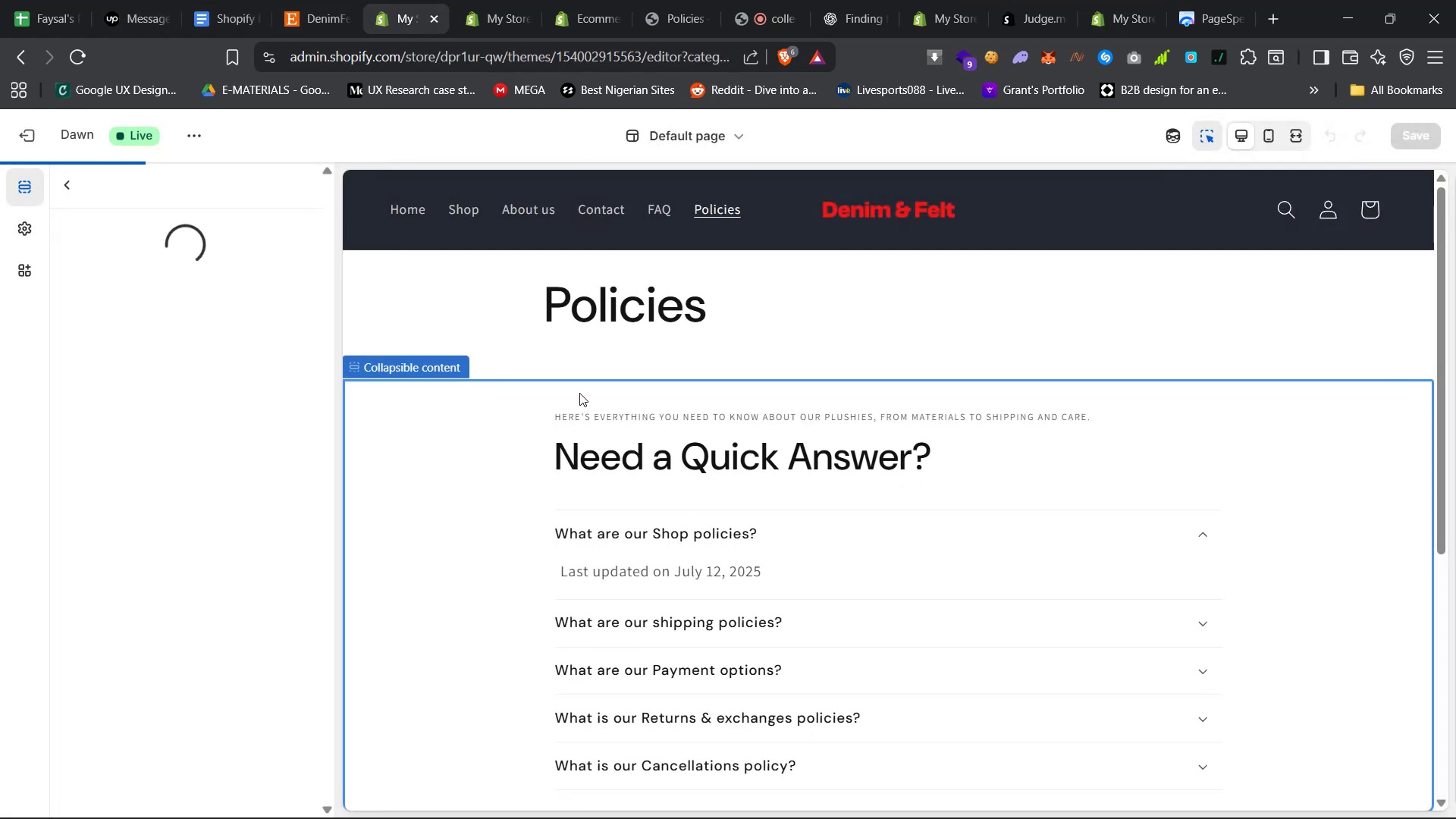 
scroll: coordinate [579, 396], scroll_direction: none, amount: 0.0
 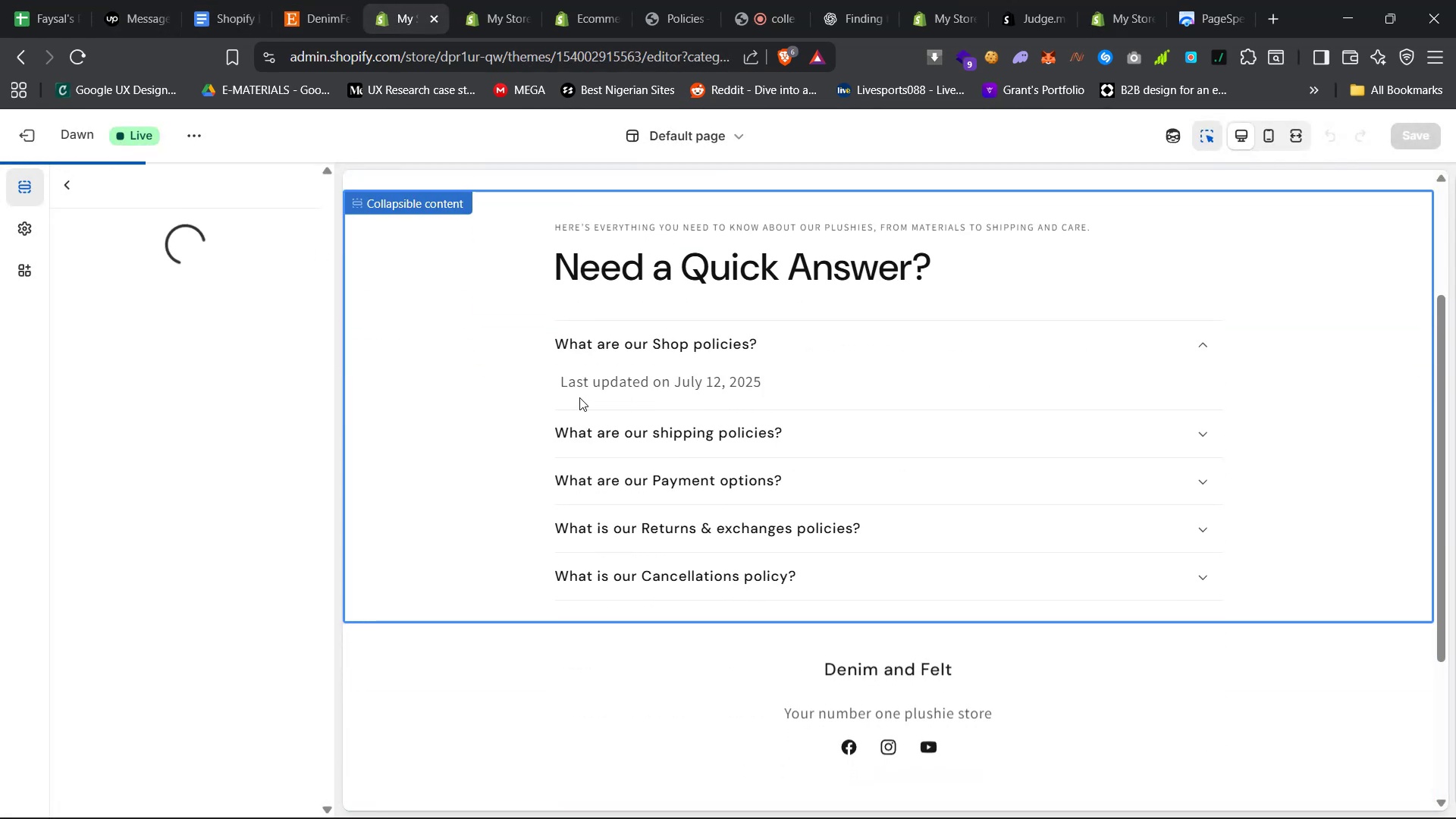 
scroll: coordinate [574, 402], scroll_direction: up, amount: 24.0
 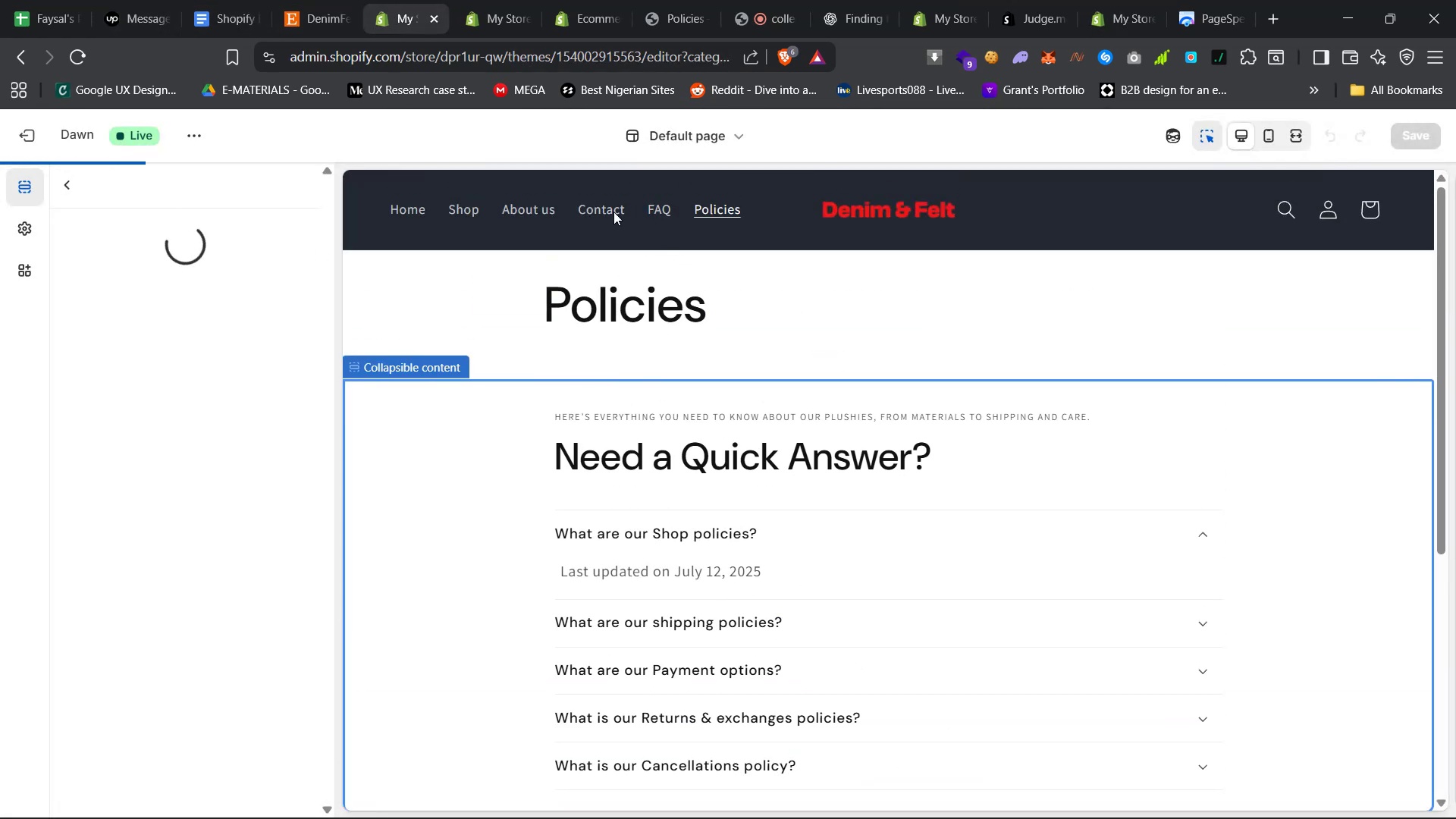 
left_click([613, 209])
 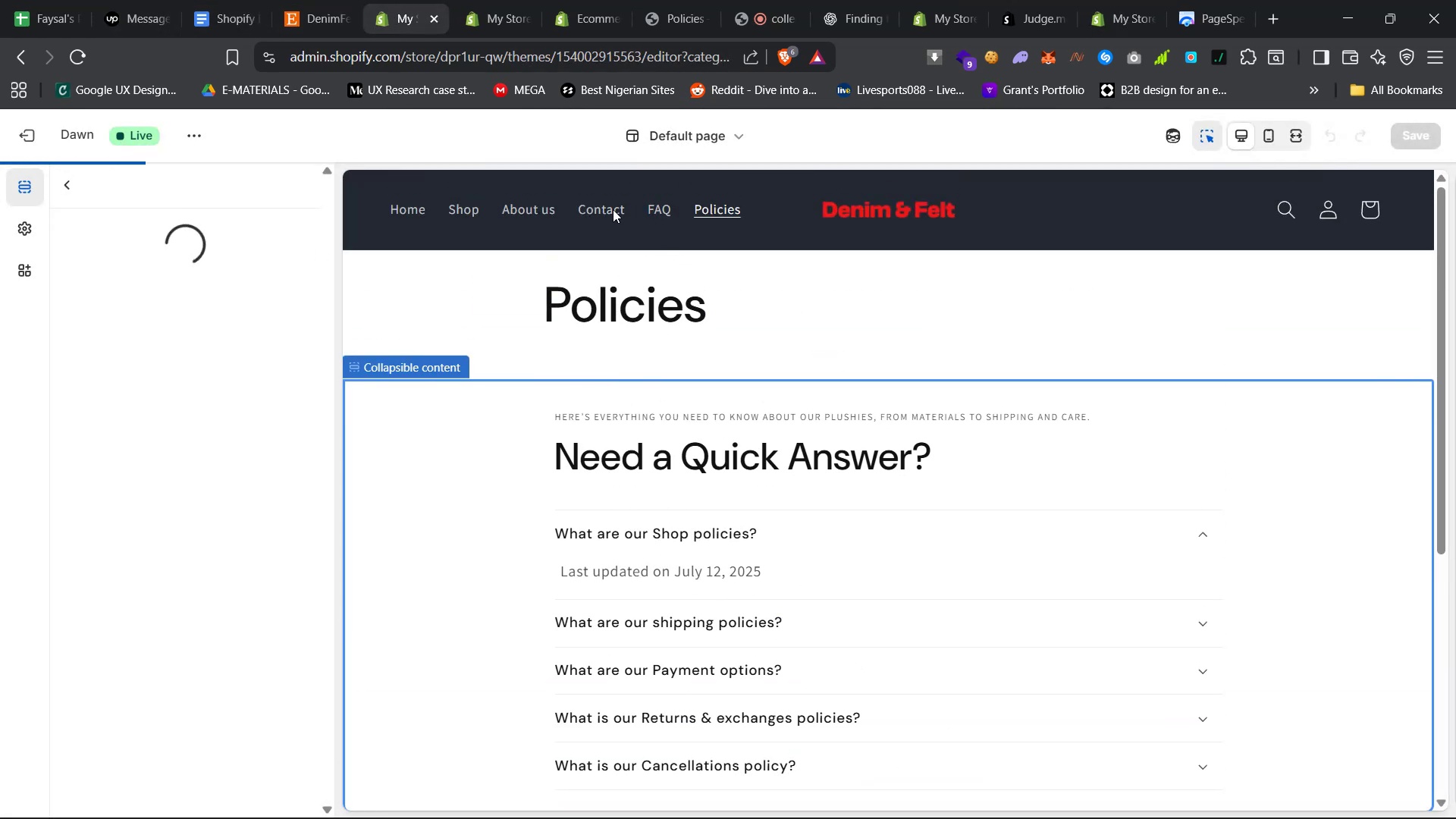 
double_click([613, 209])
 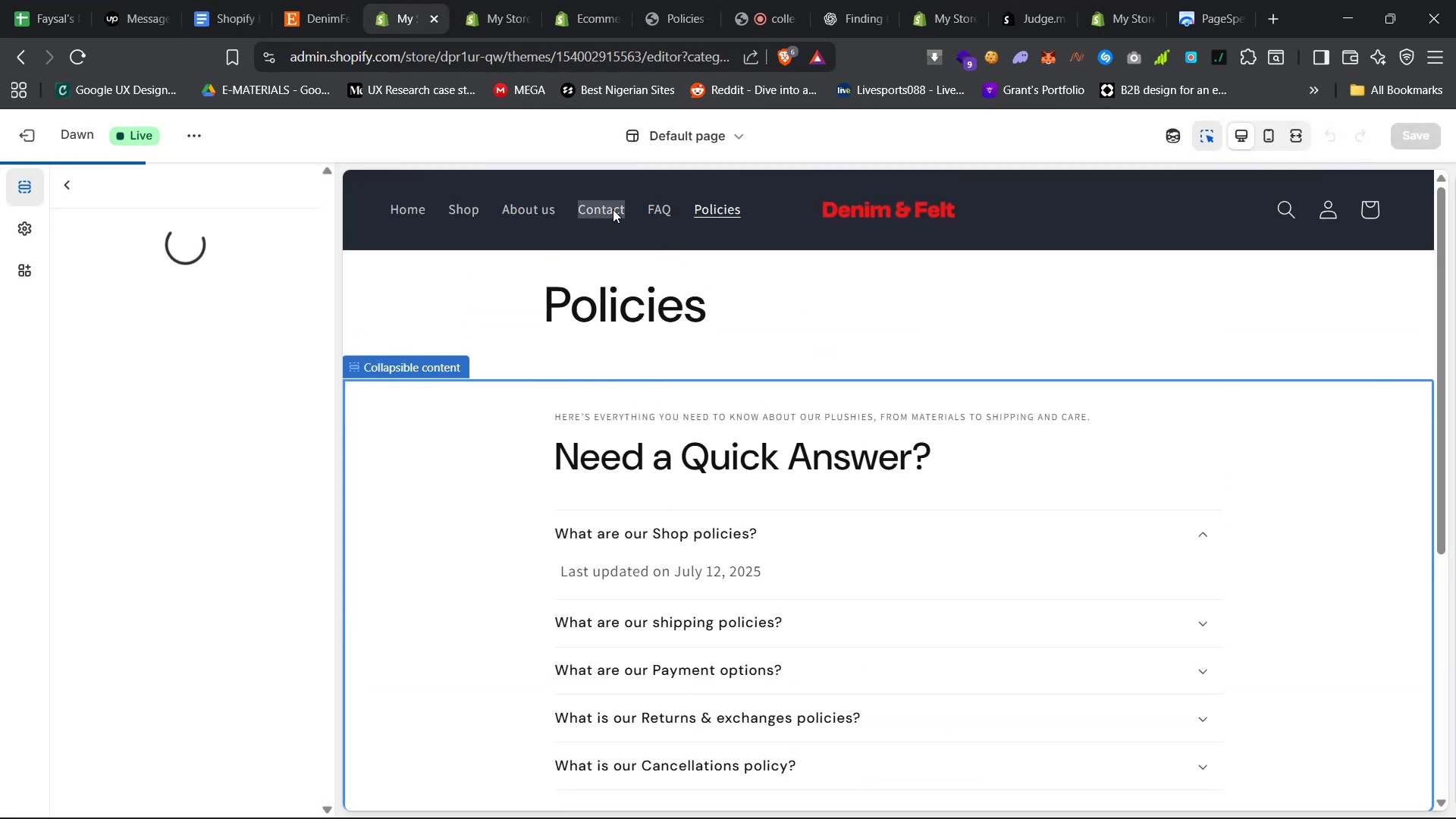 
triple_click([613, 209])
 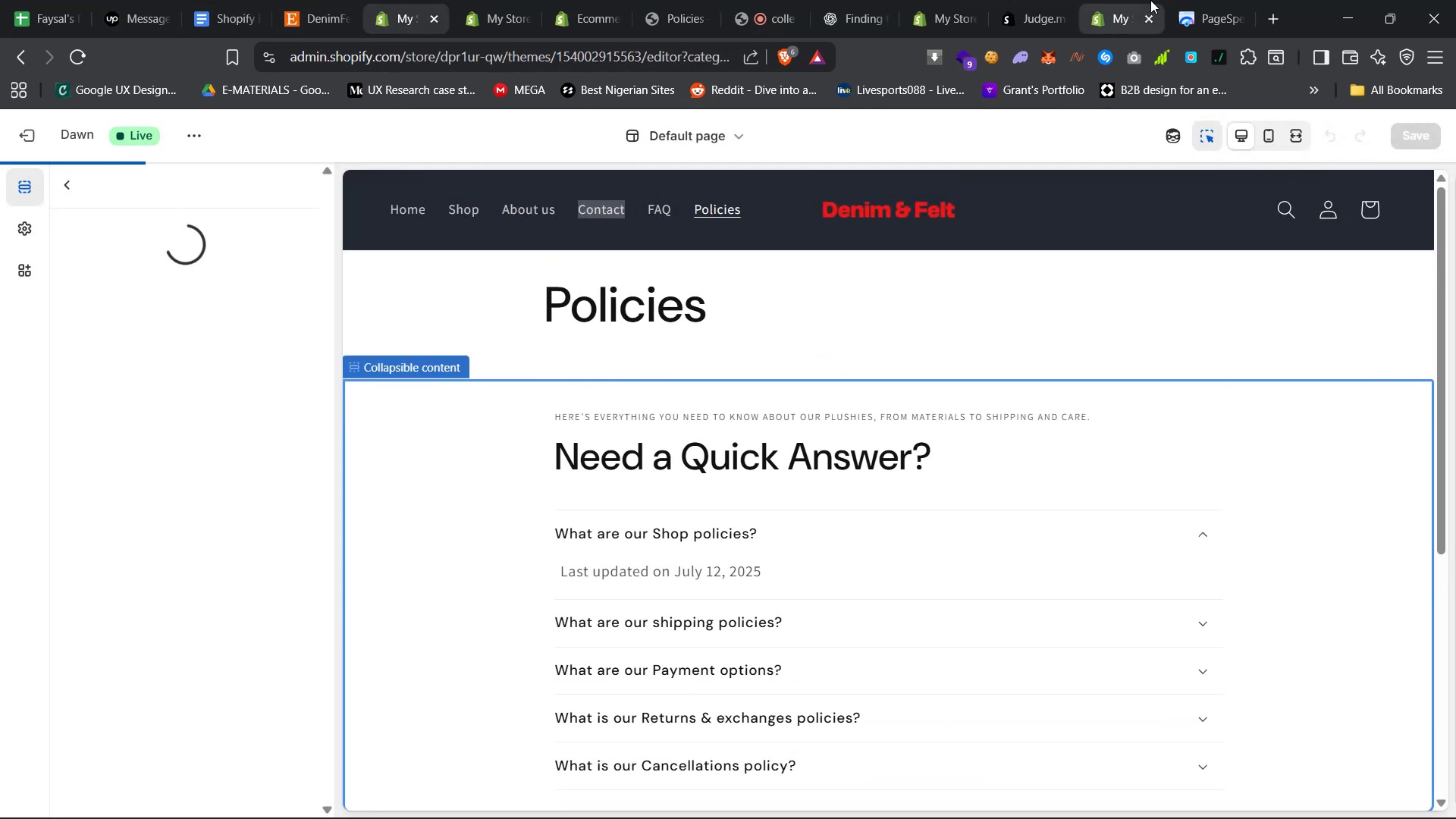 
left_click([1129, 0])
 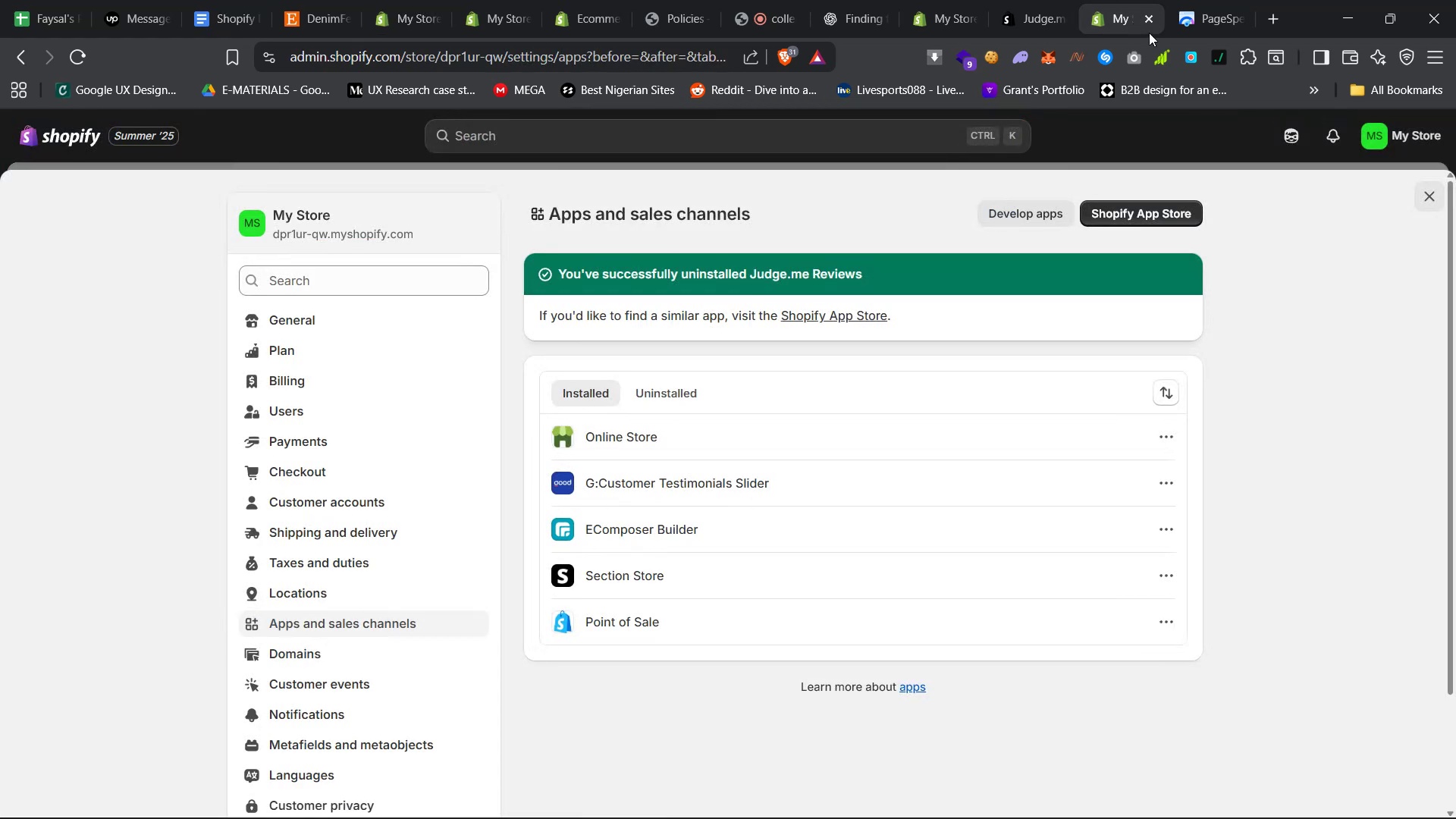 
left_click([1152, 25])
 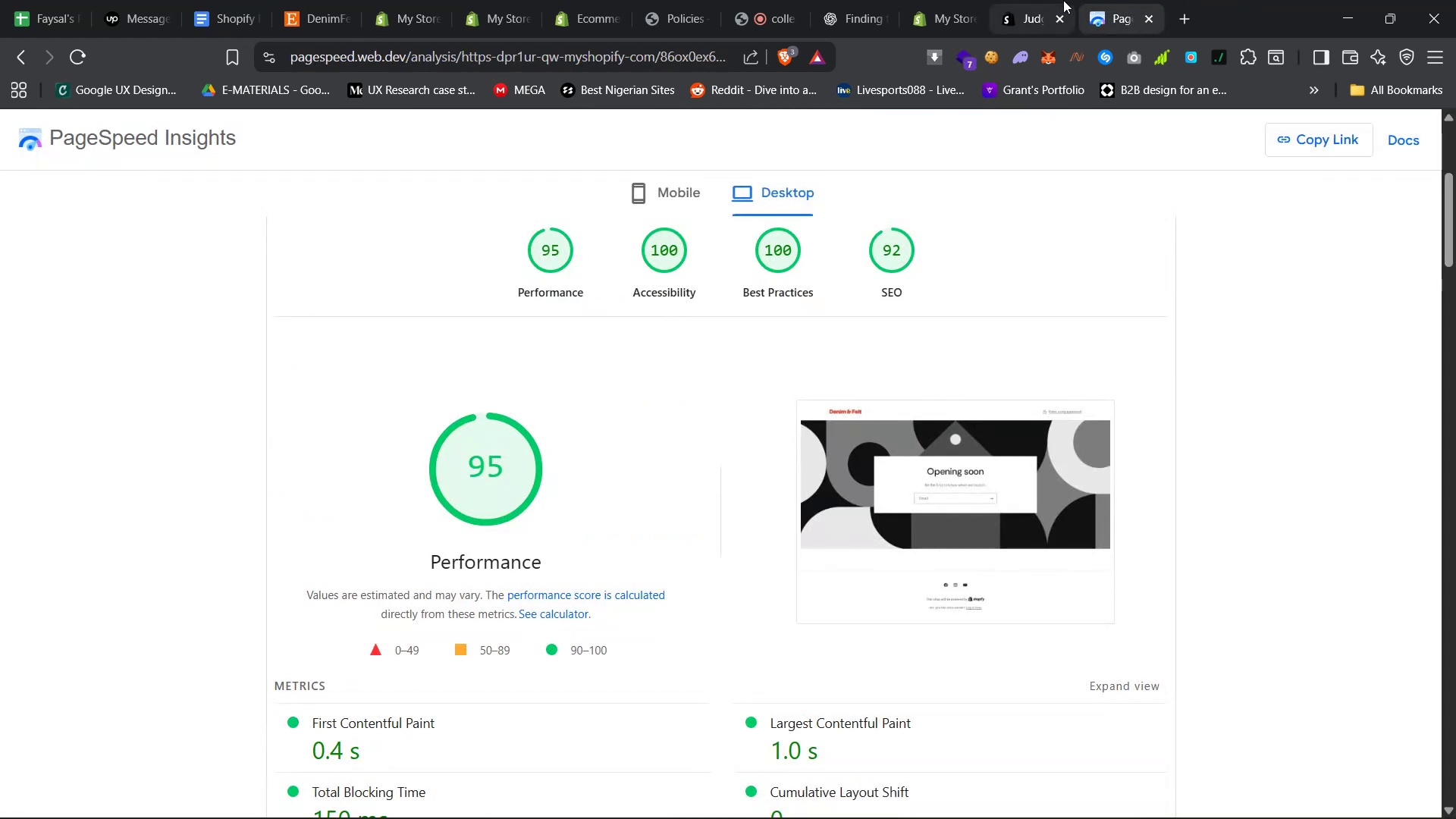 
left_click([1040, 0])
 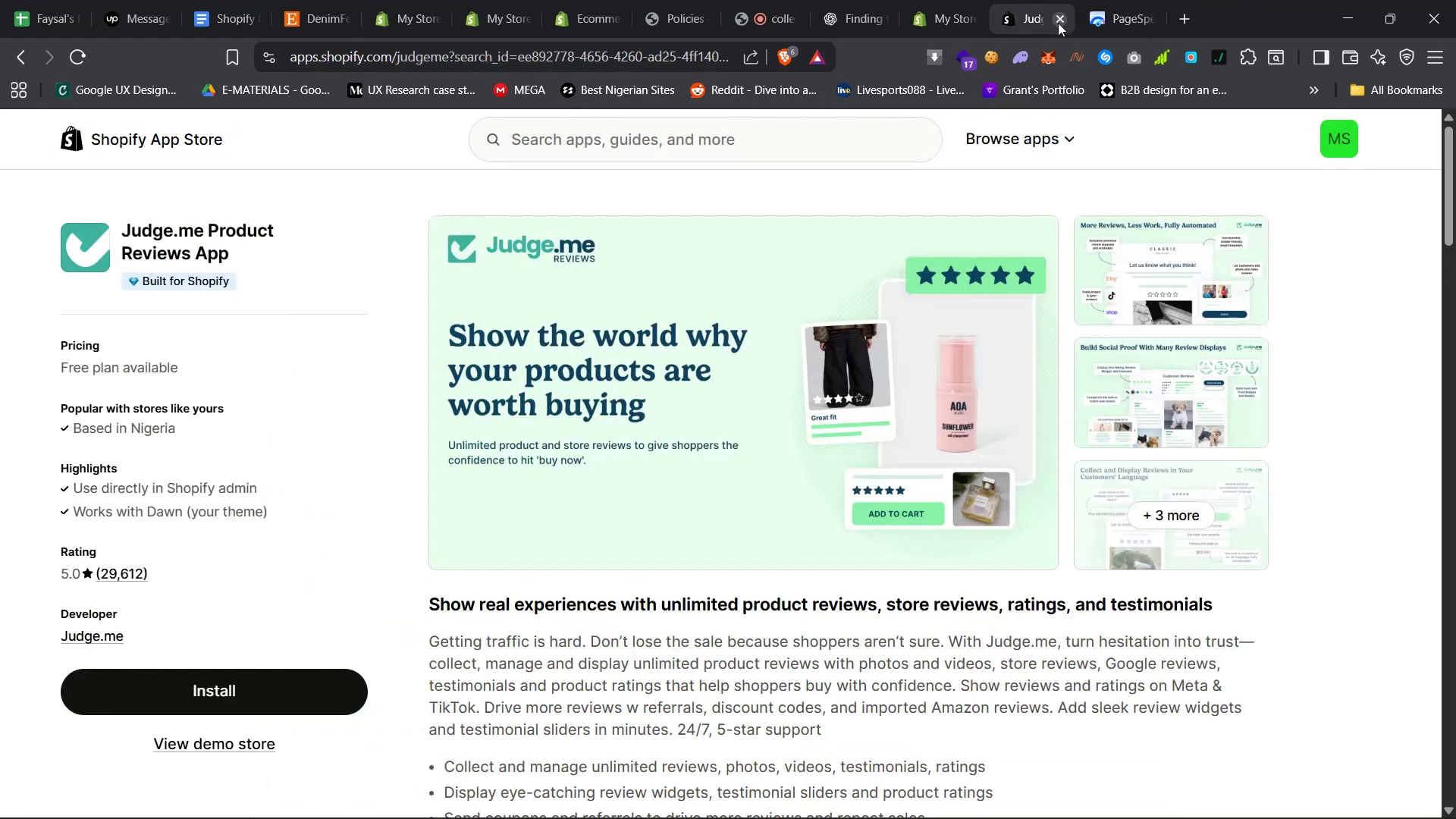 
double_click([1058, 23])
 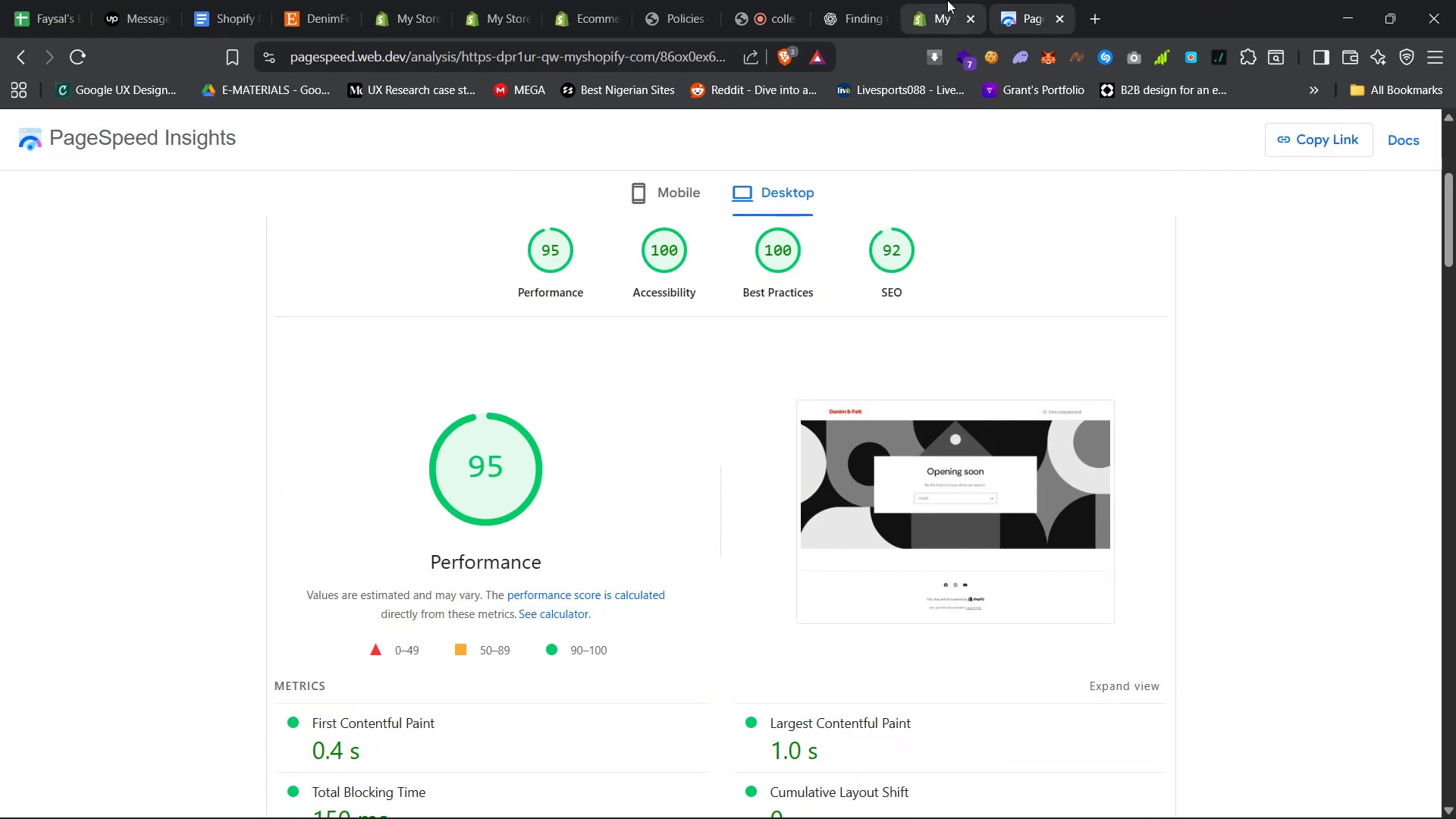 
left_click([934, 0])
 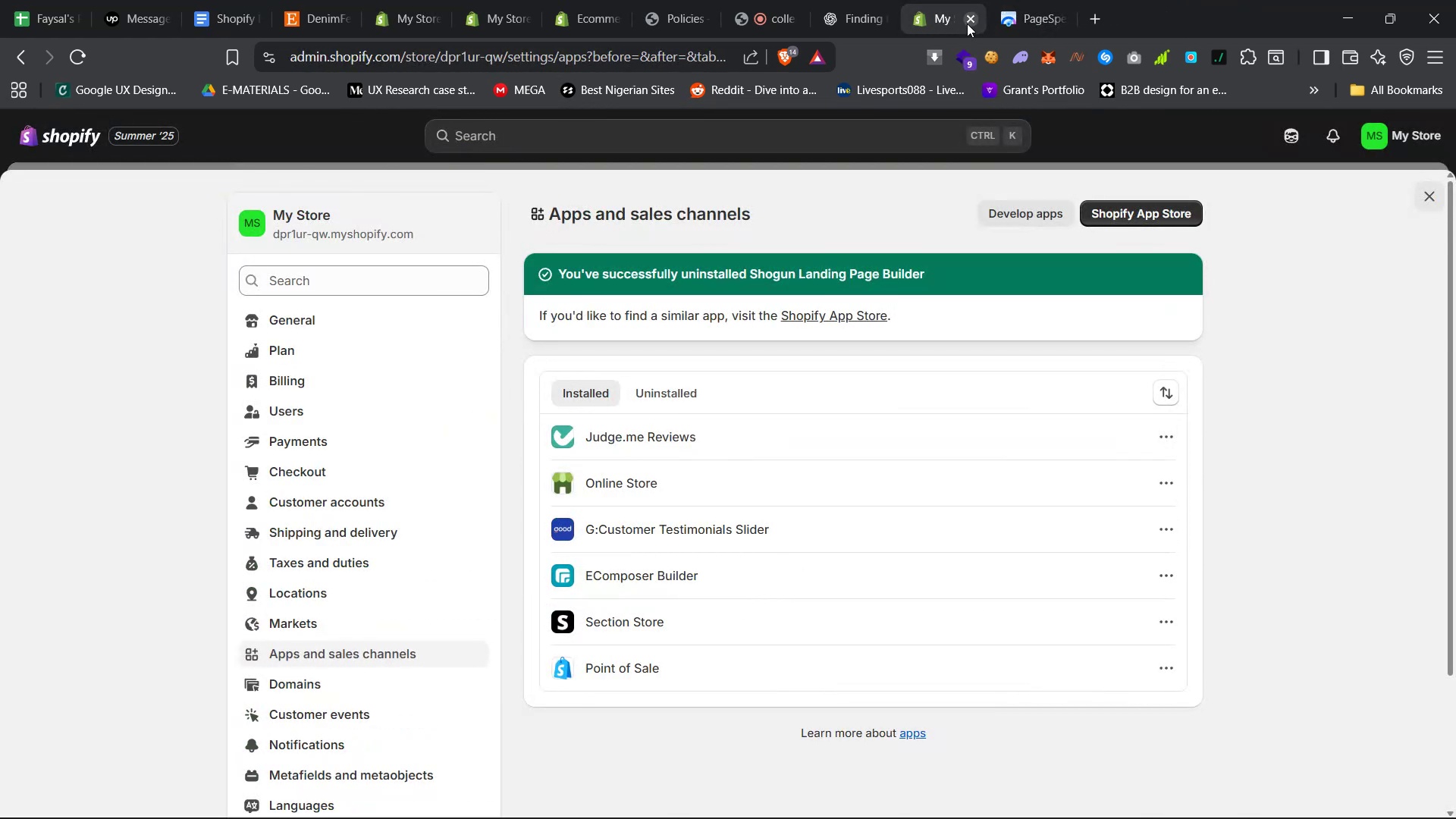 
left_click([967, 24])
 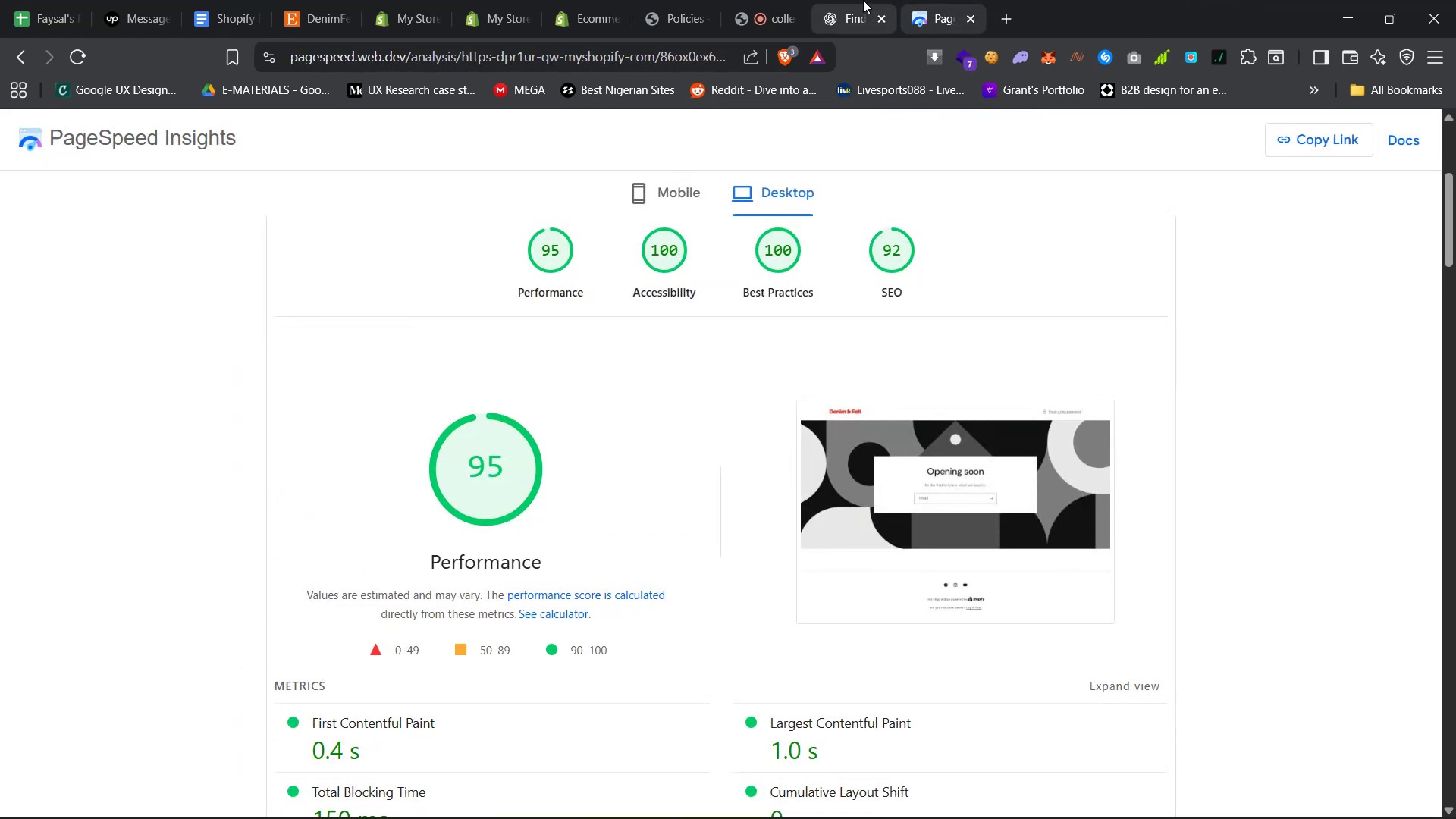 
left_click([861, 0])
 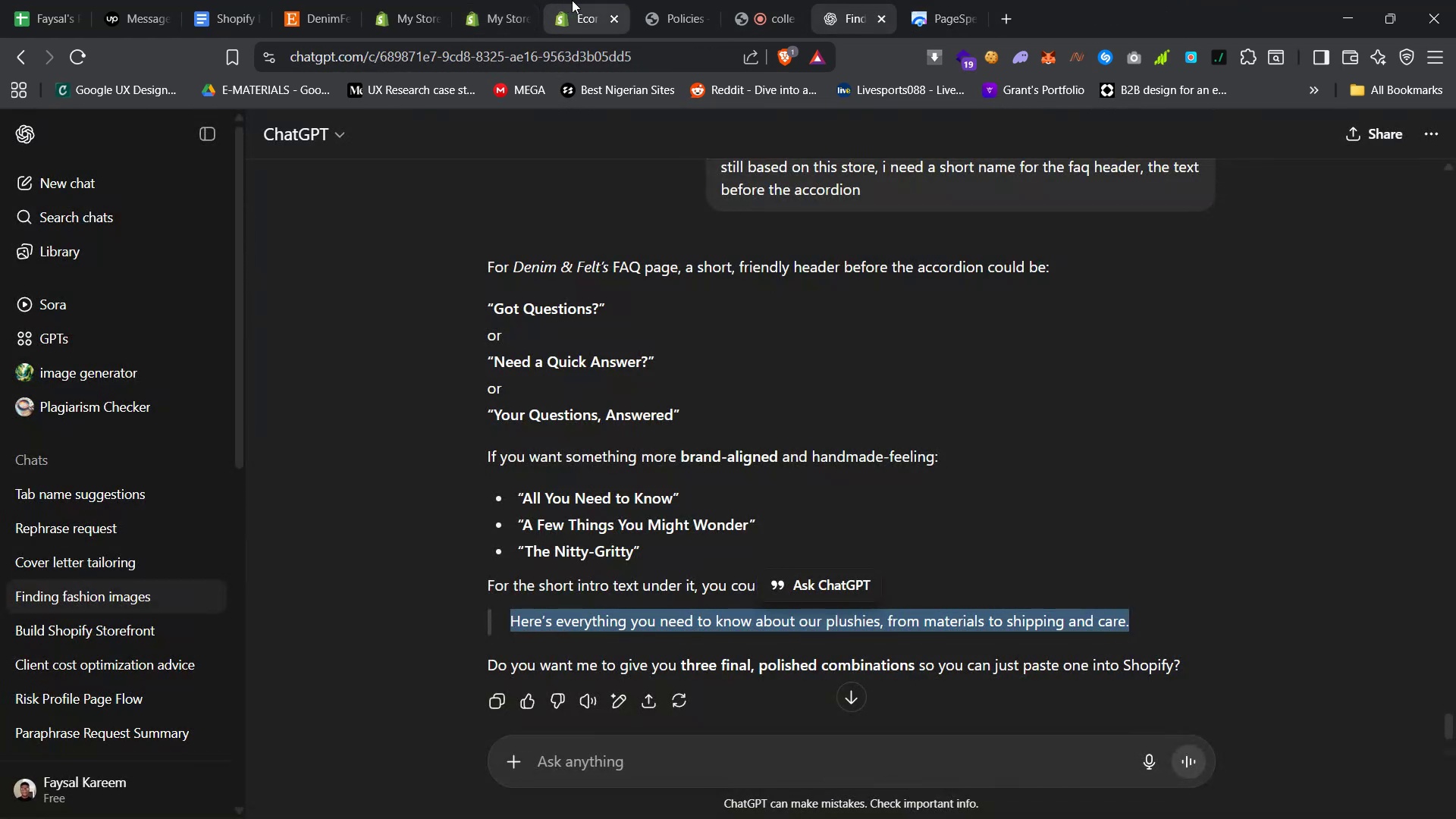 
left_click([576, 0])
 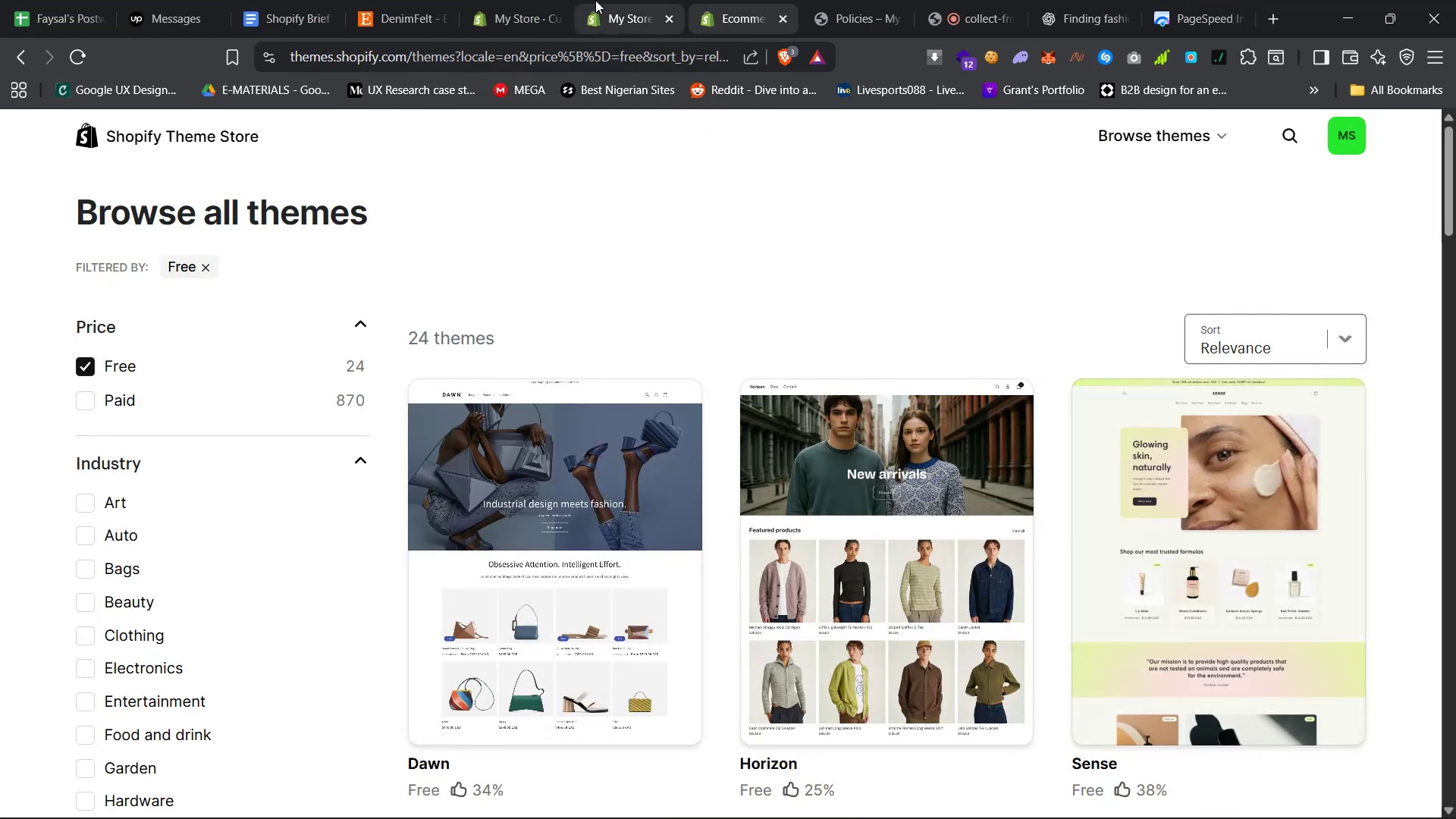 
left_click([604, 0])
 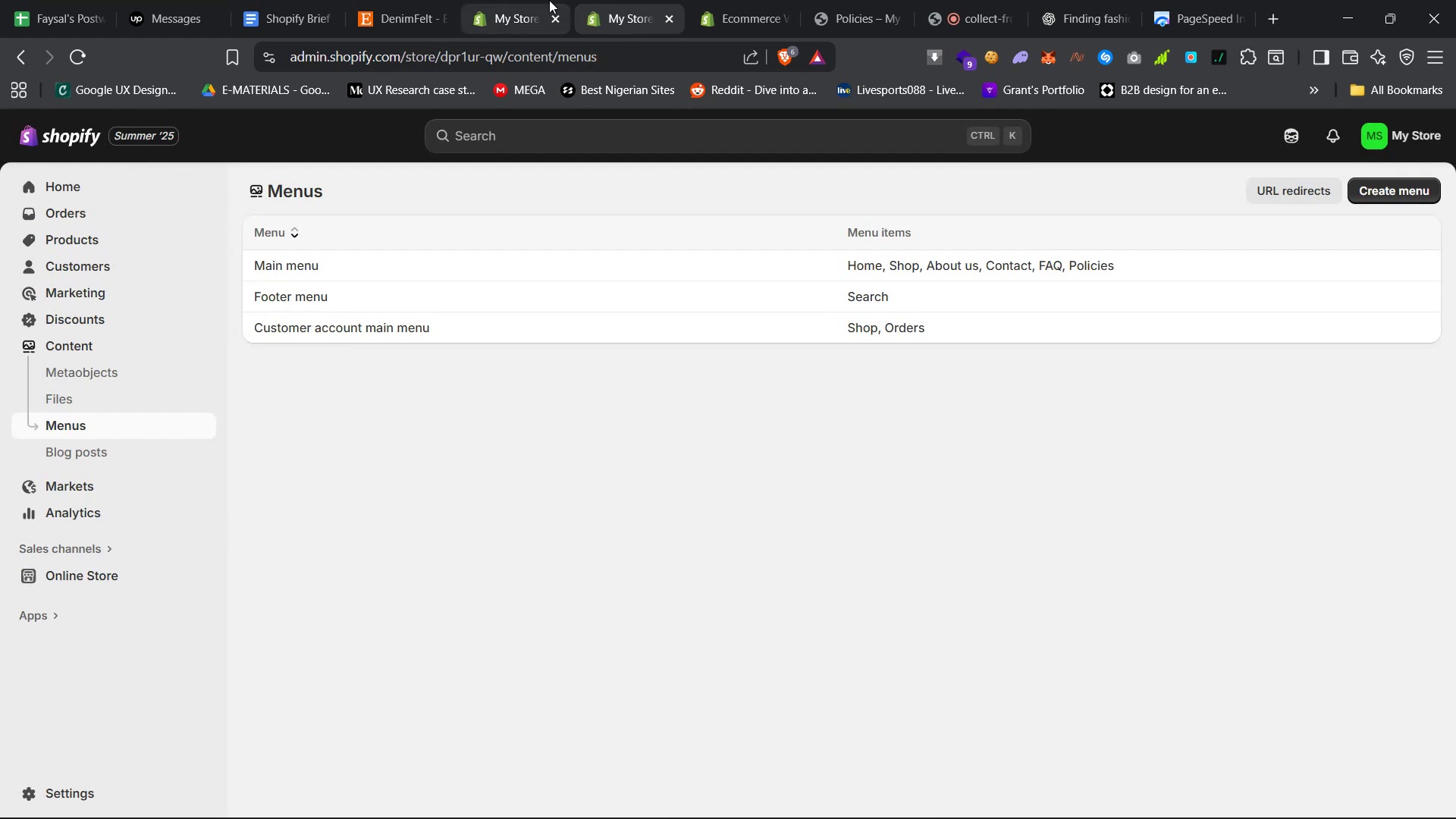 
left_click([509, 0])
 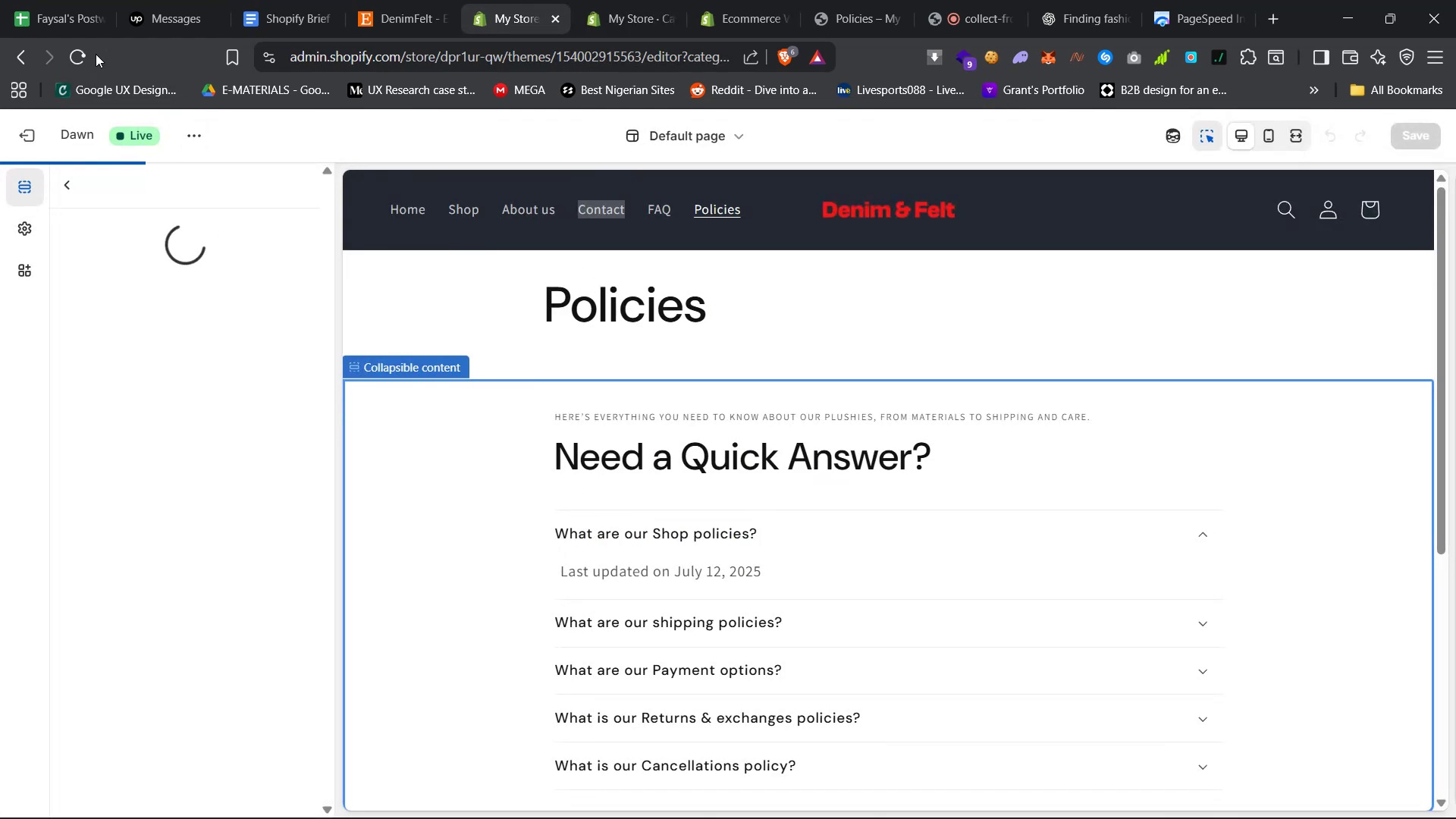 
left_click([79, 54])
 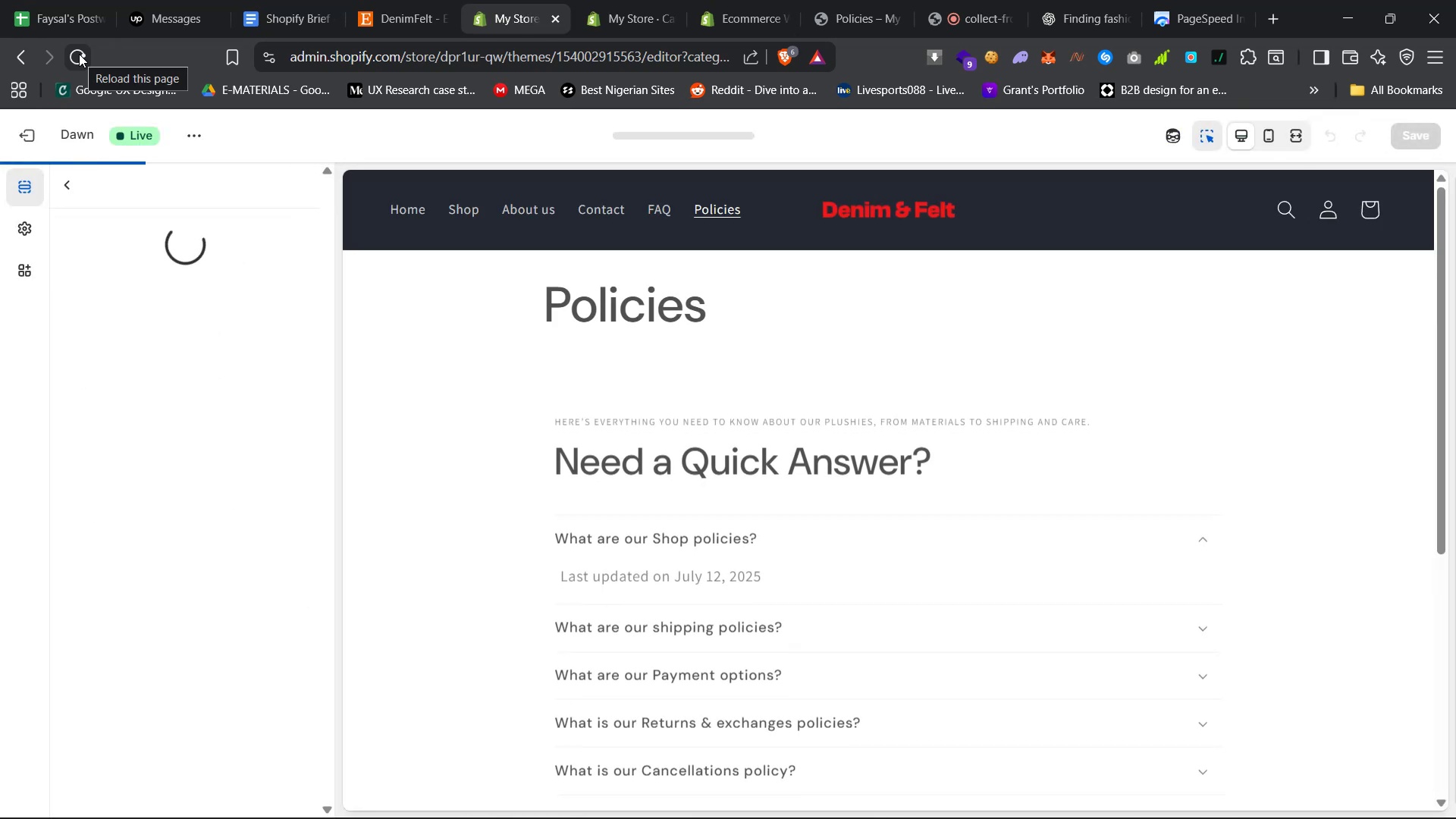 
wait(16.72)
 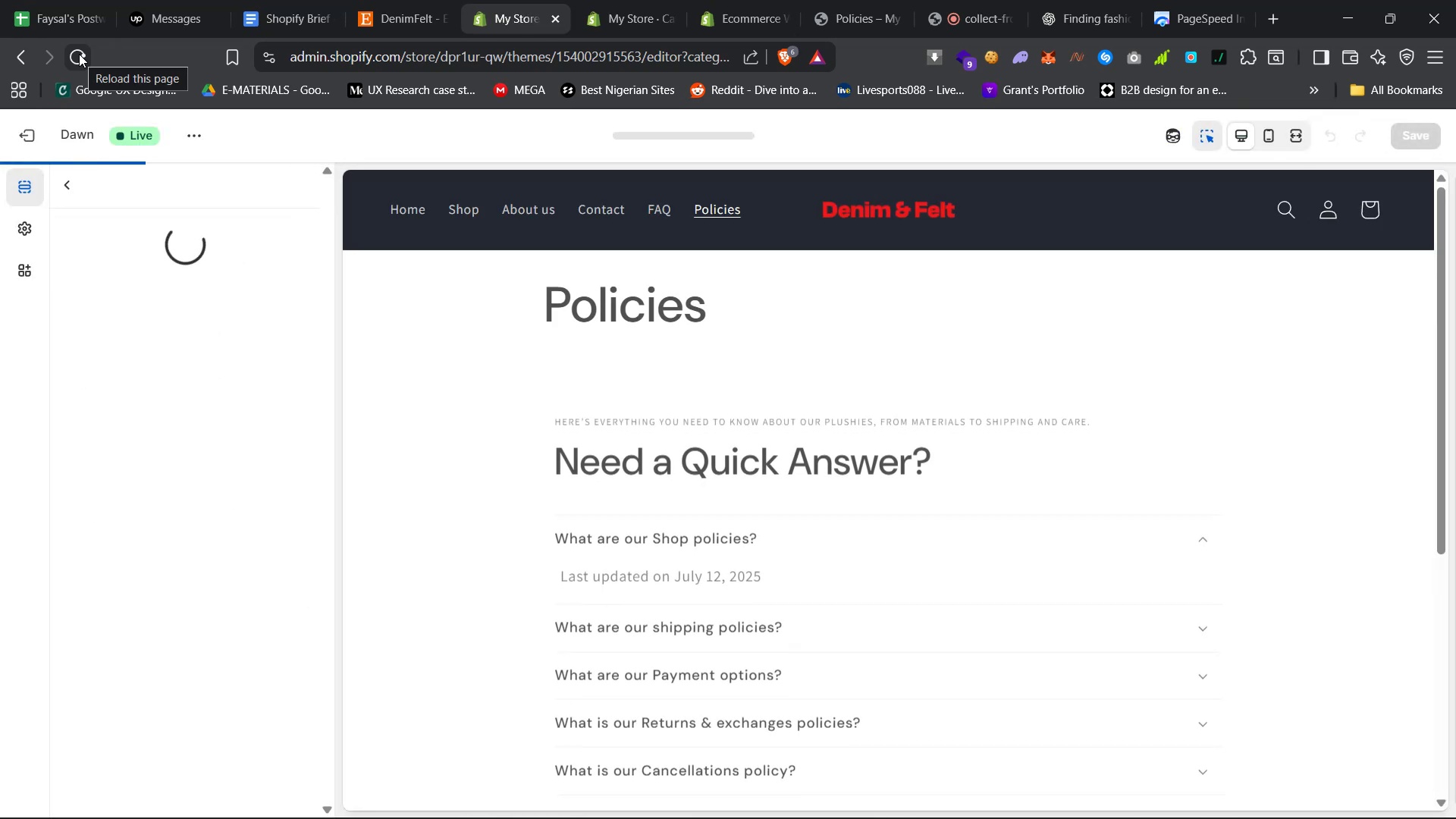 
double_click([595, 209])
 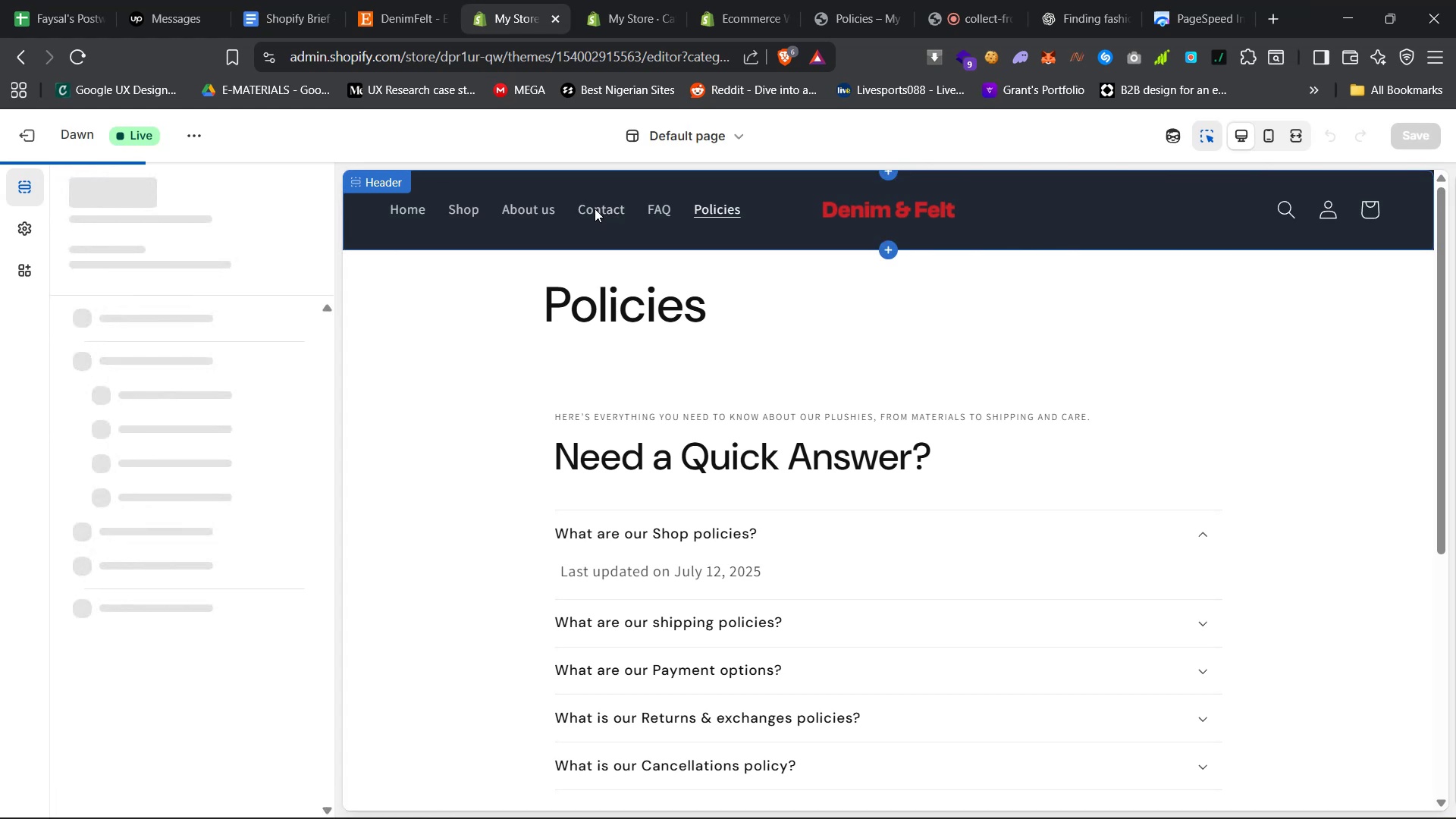 
mouse_move([541, 475])
 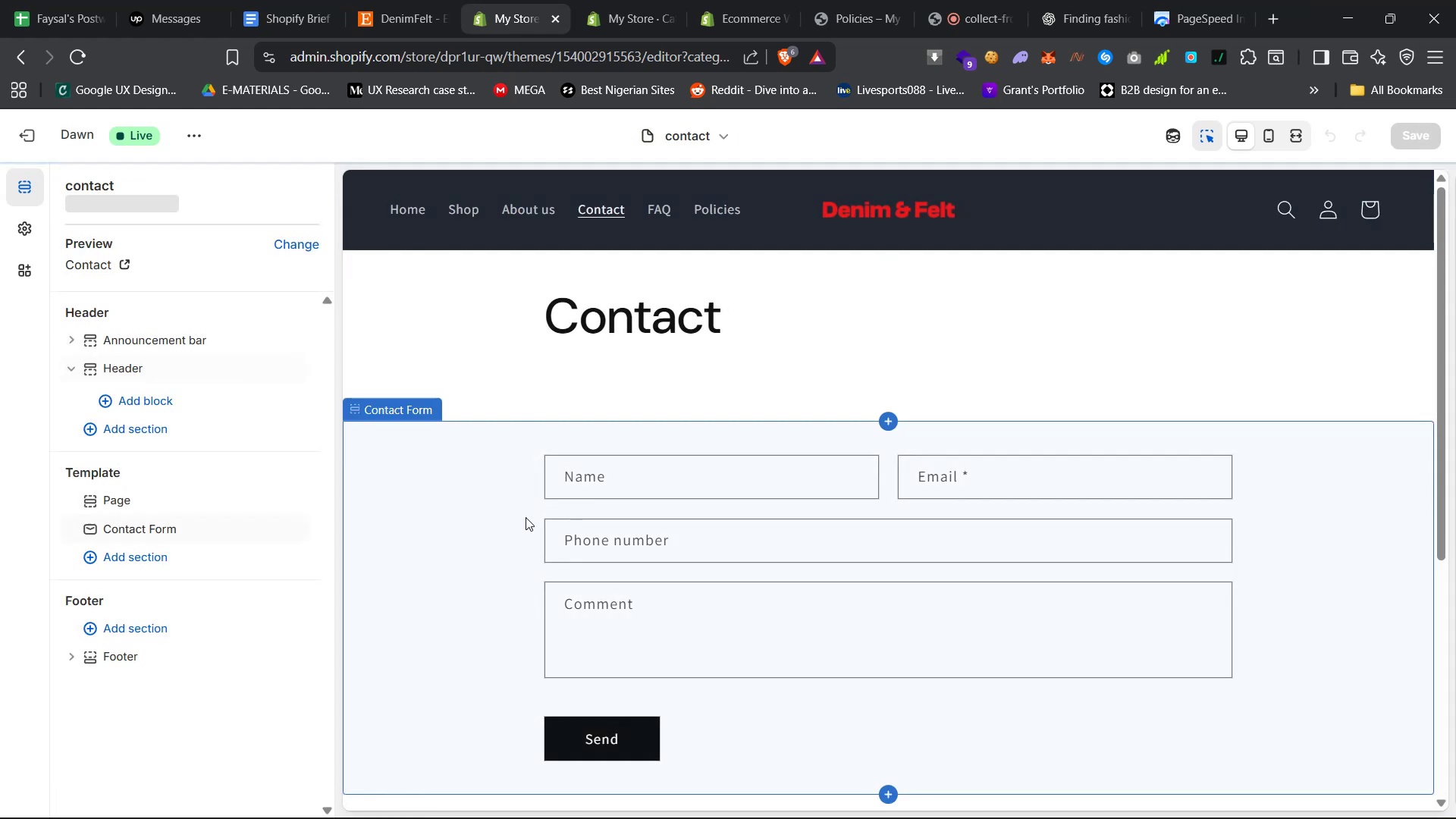 
scroll: coordinate [513, 570], scroll_direction: down, amount: 27.0
 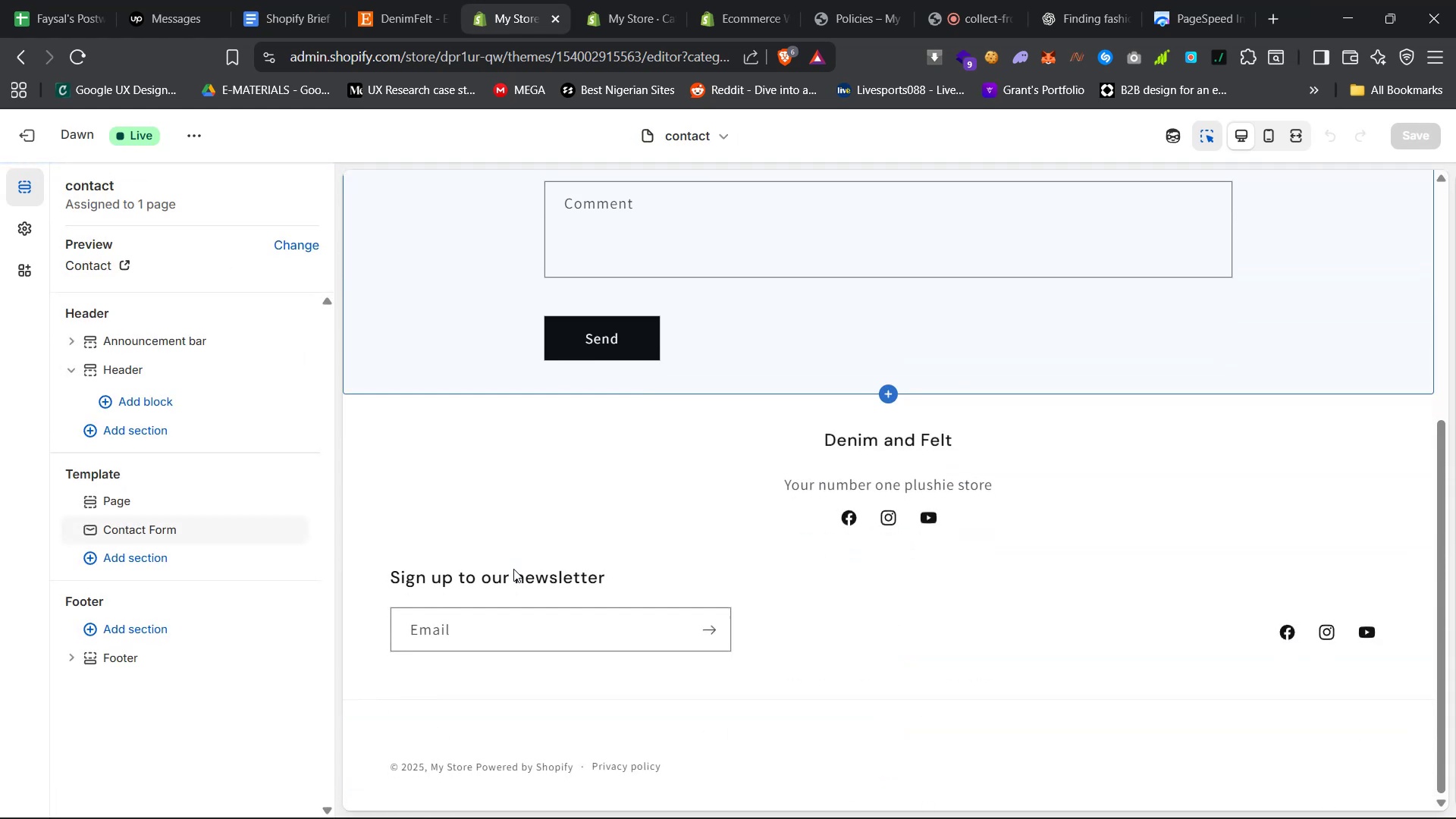 
scroll: coordinate [498, 560], scroll_direction: up, amount: 37.0
 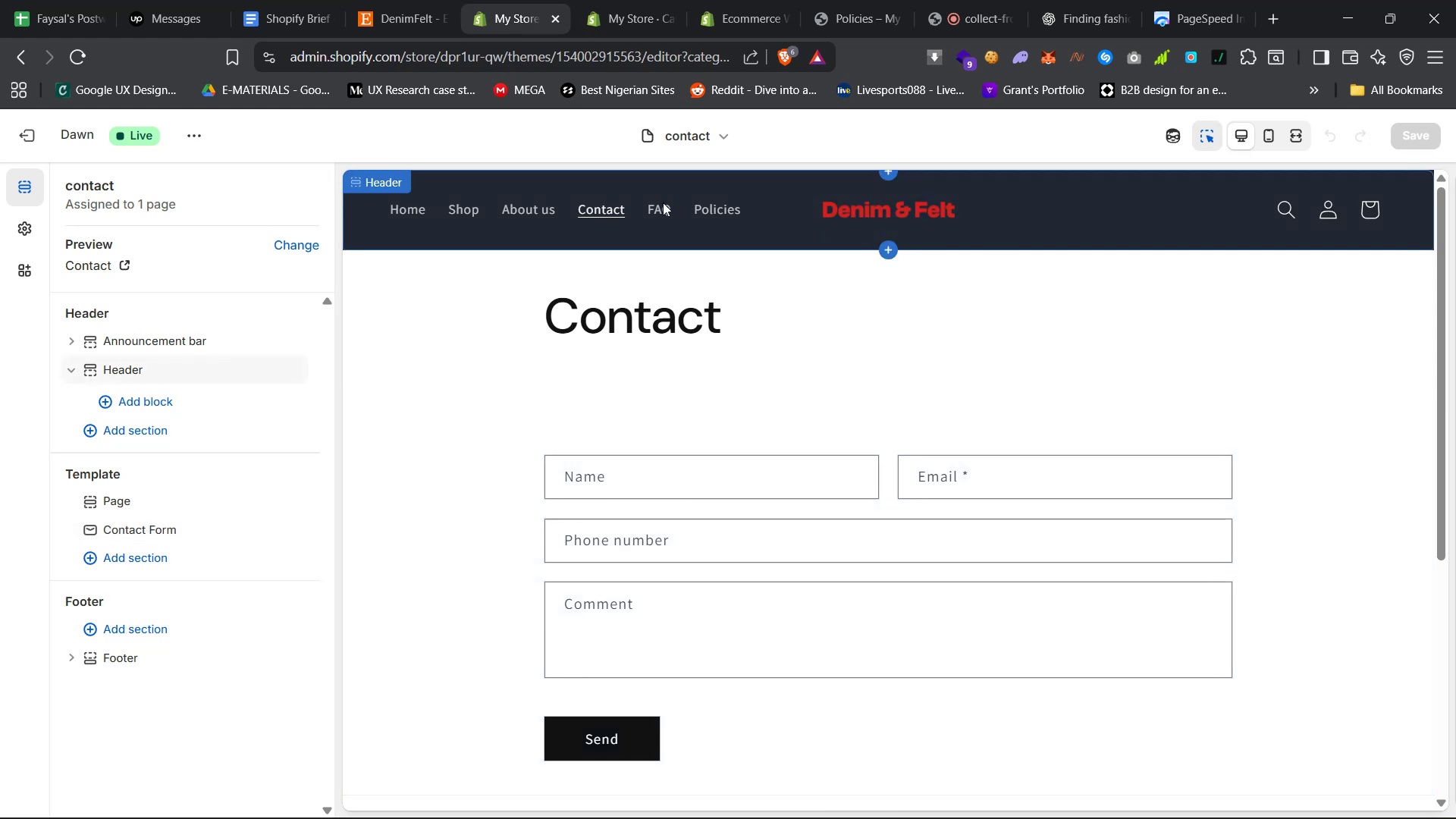 
left_click([663, 203])
 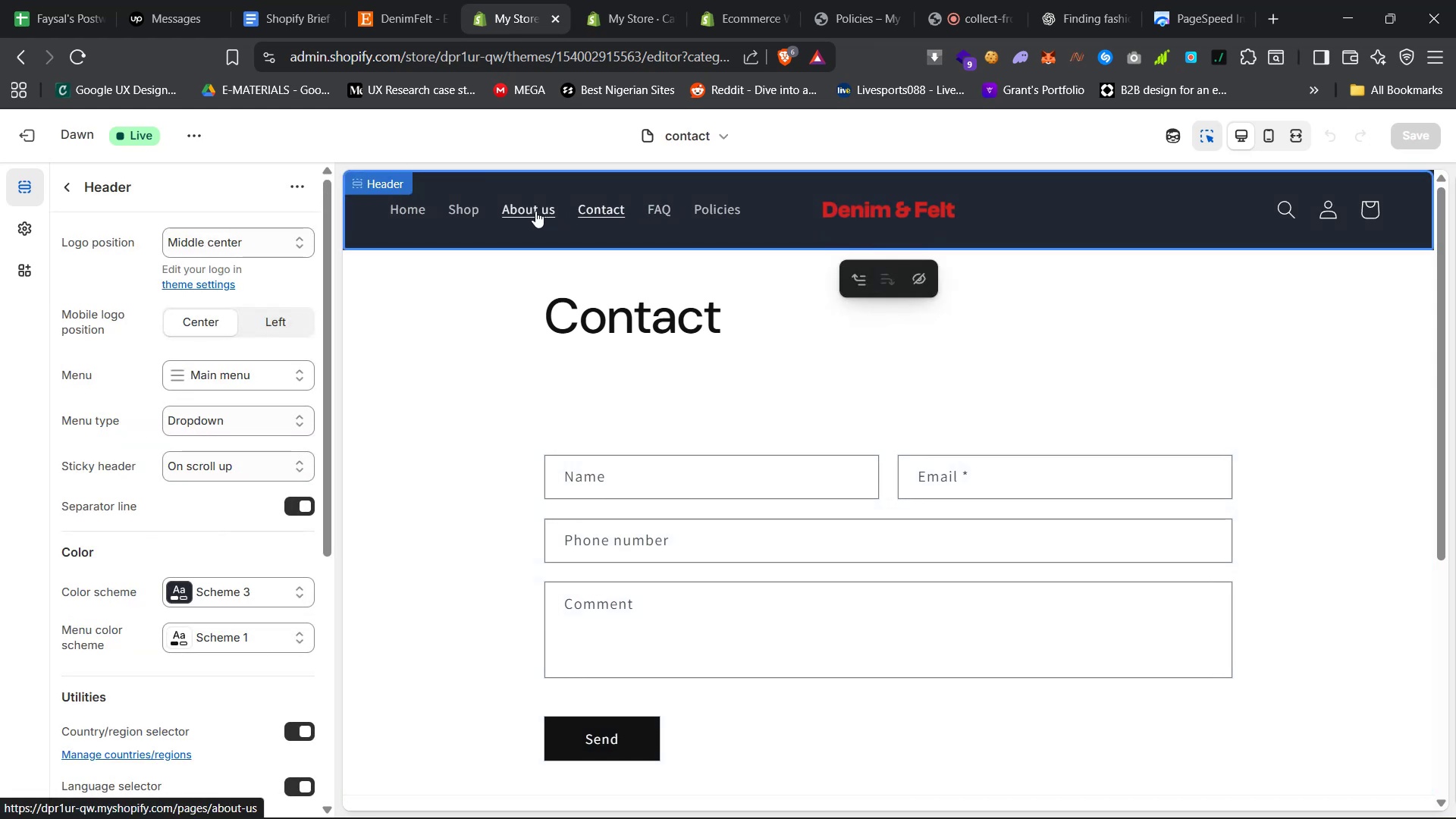 
left_click([535, 211])
 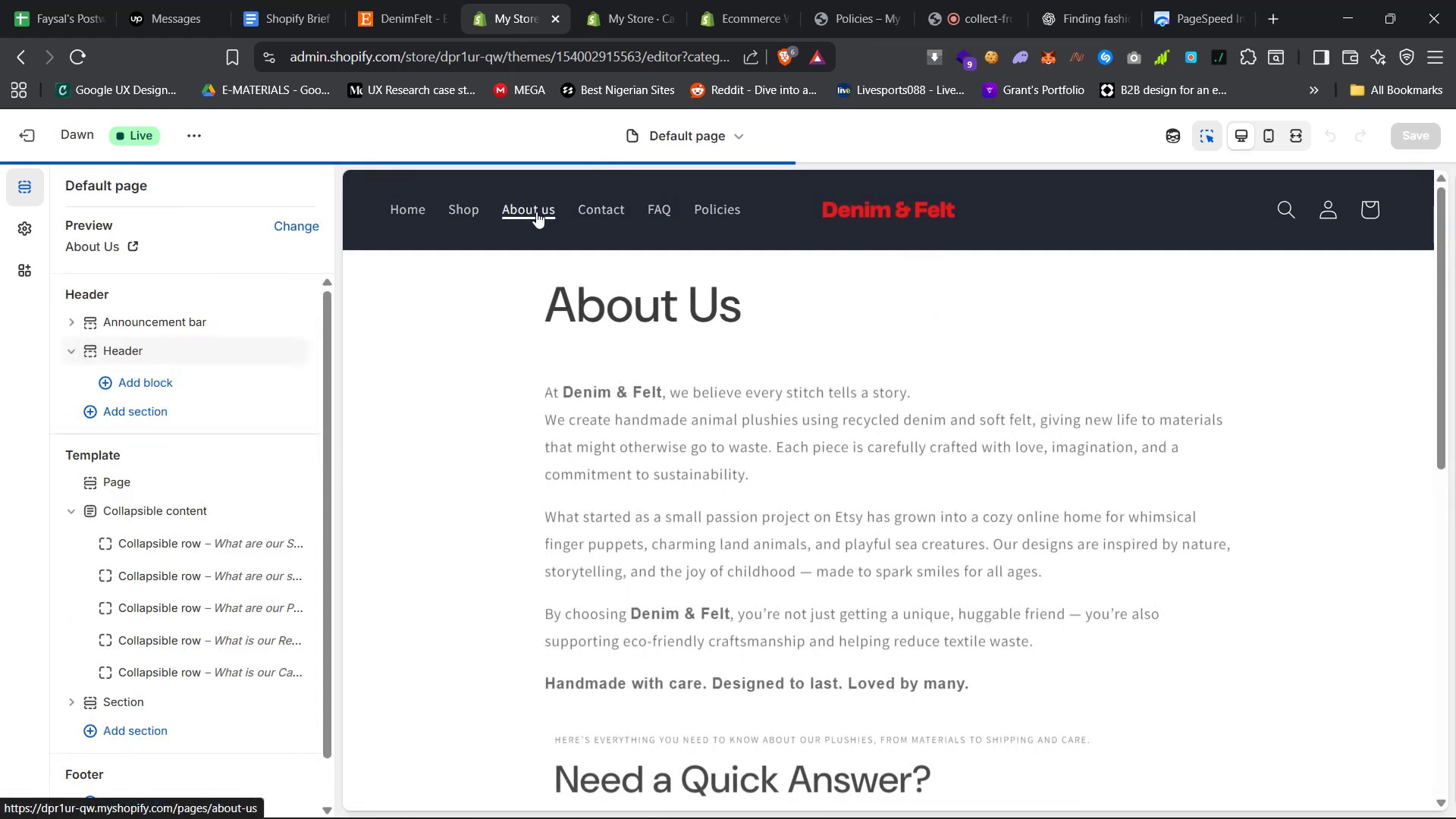 
scroll: coordinate [543, 516], scroll_direction: down, amount: 14.0
 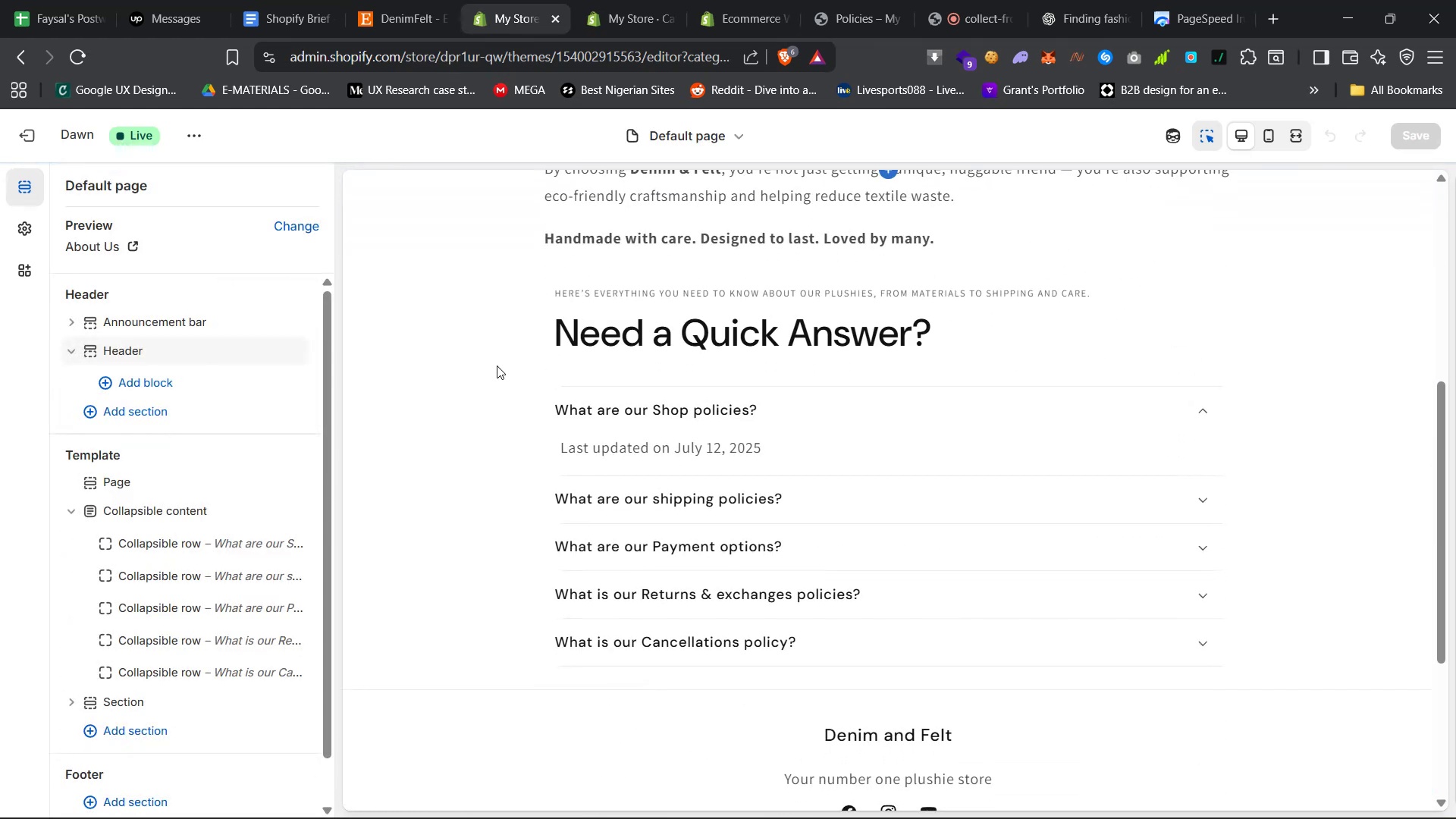 
left_click([445, 353])
 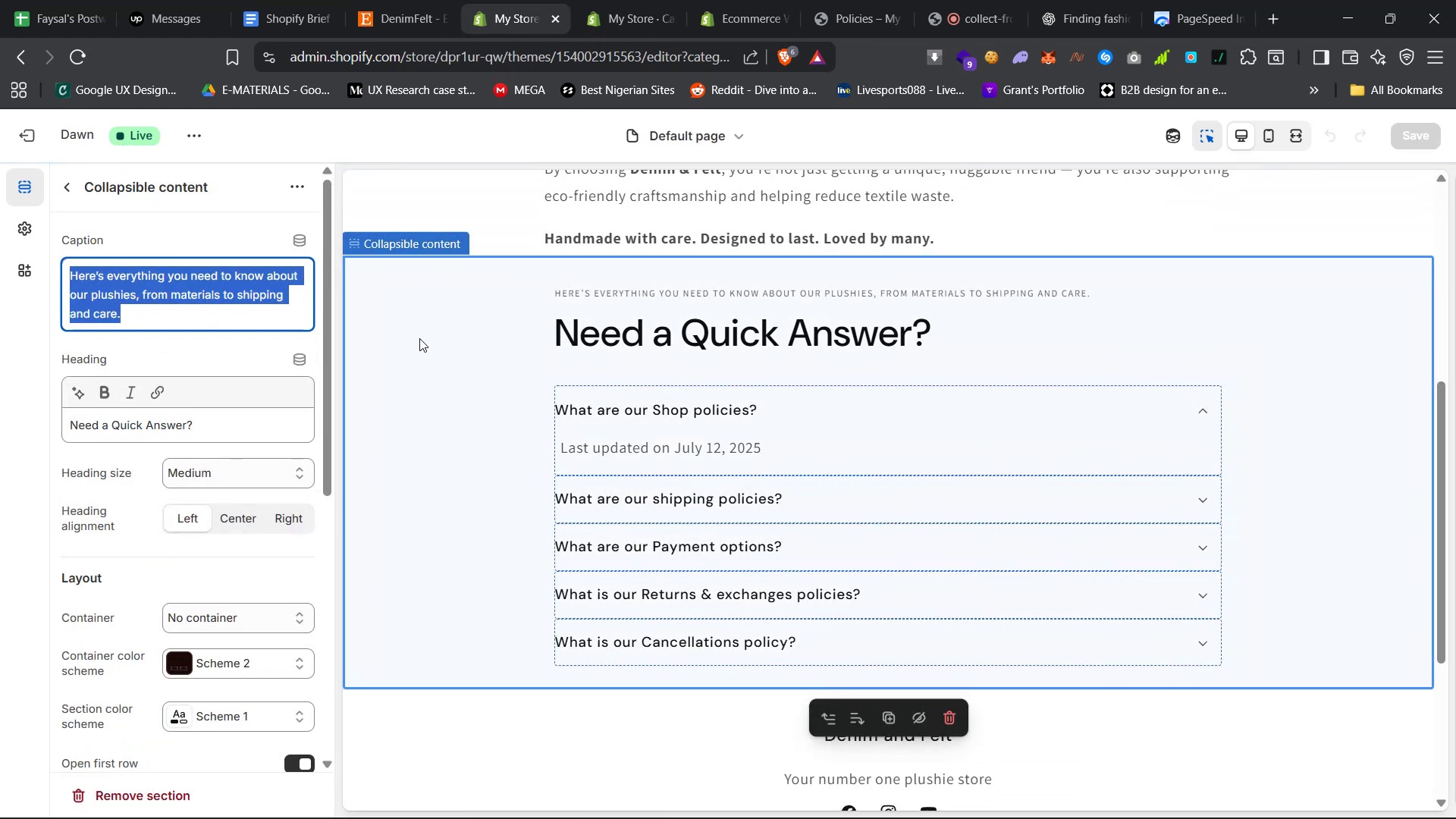 
right_click([411, 331])
 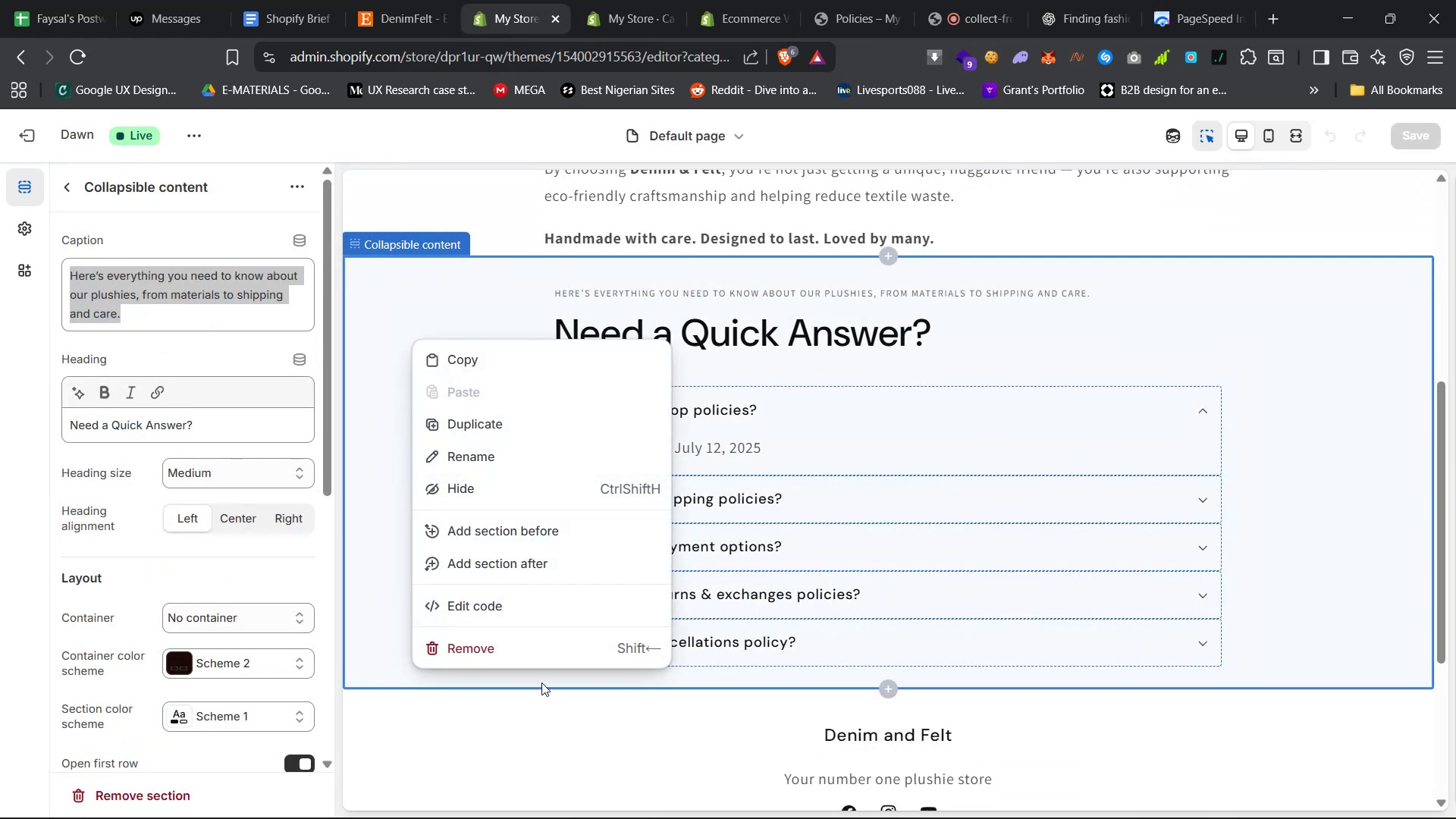 
left_click([536, 643])
 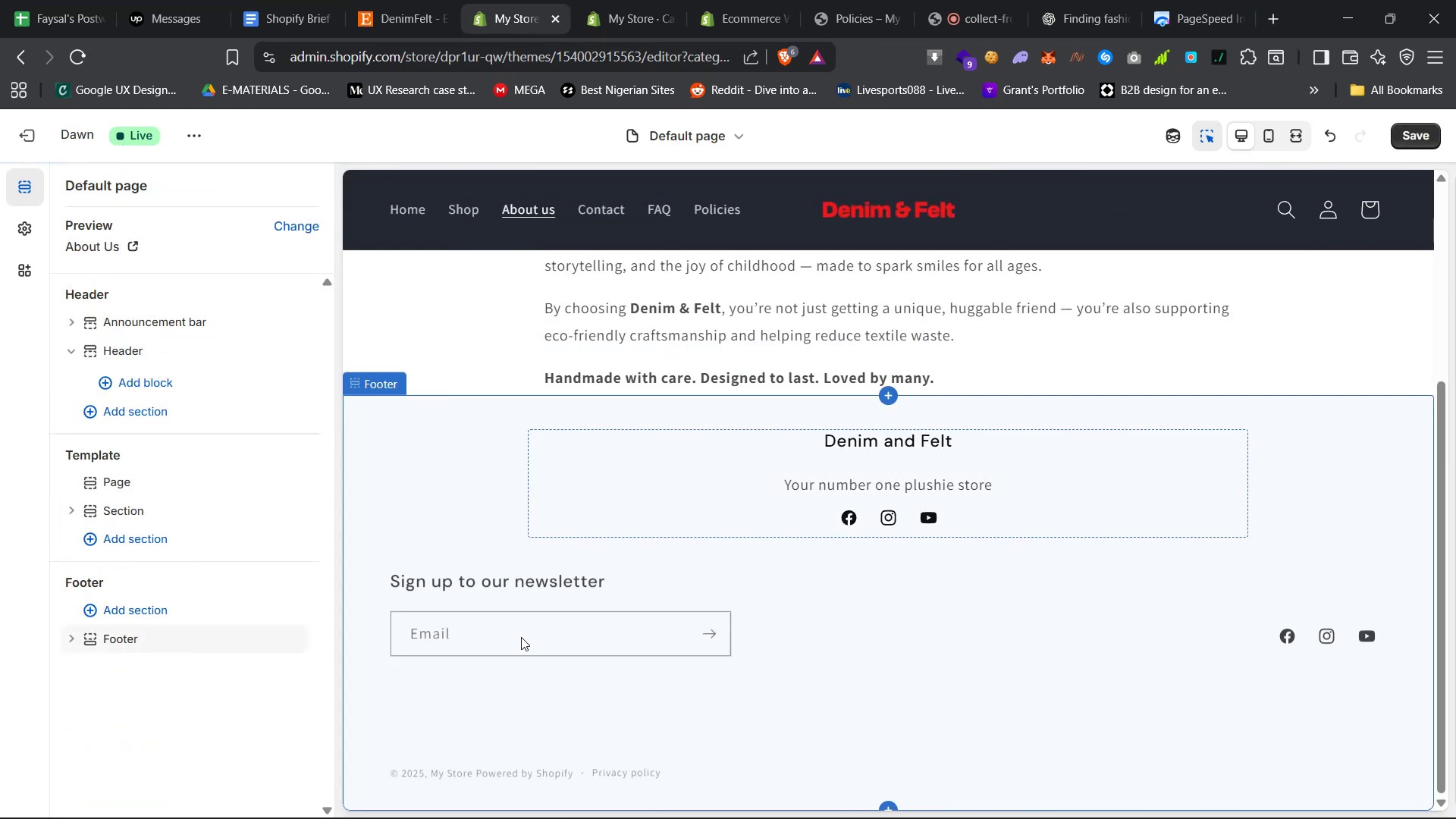 
scroll: coordinate [520, 668], scroll_direction: up, amount: 36.0
 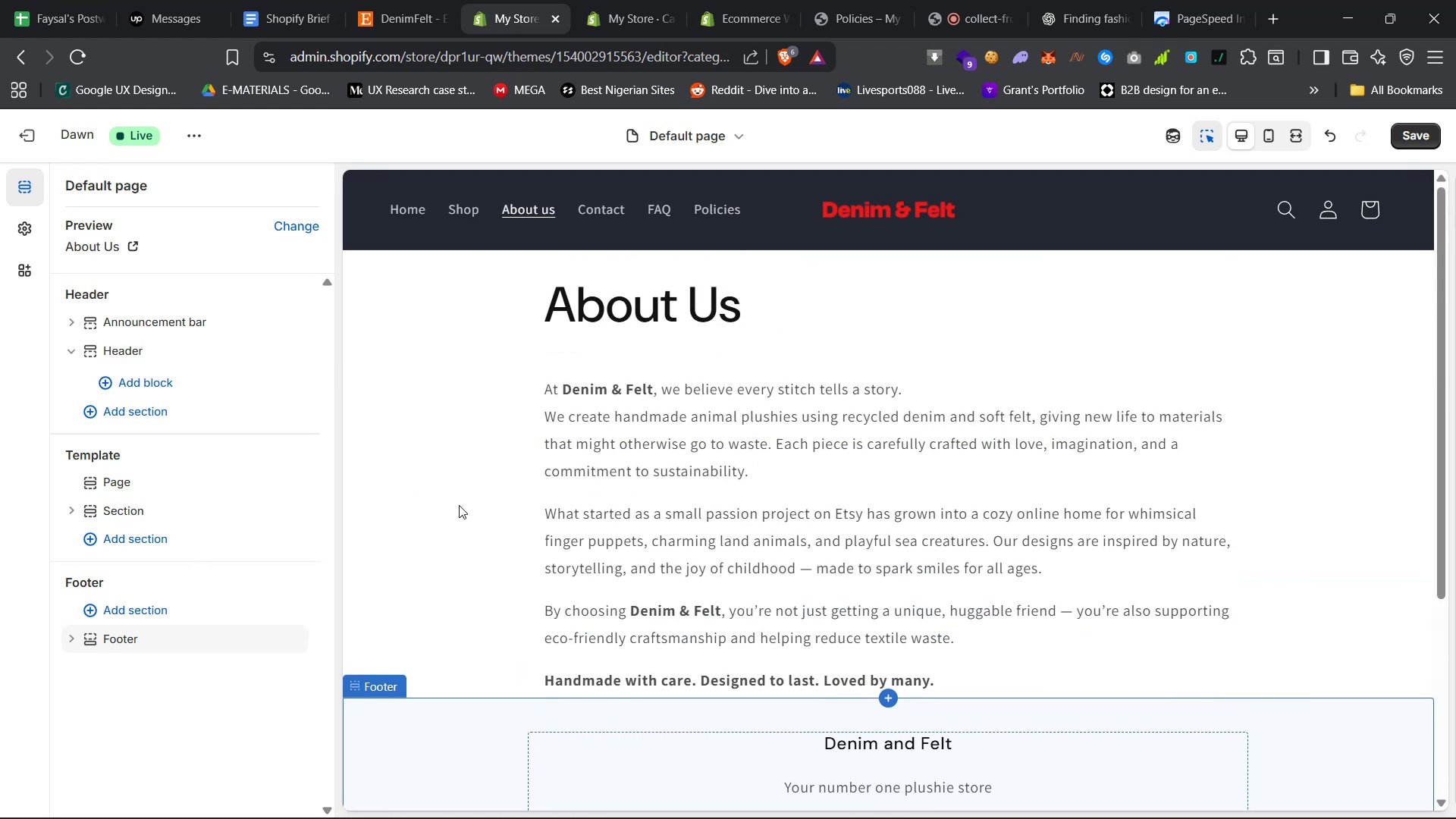 
left_click([459, 503])
 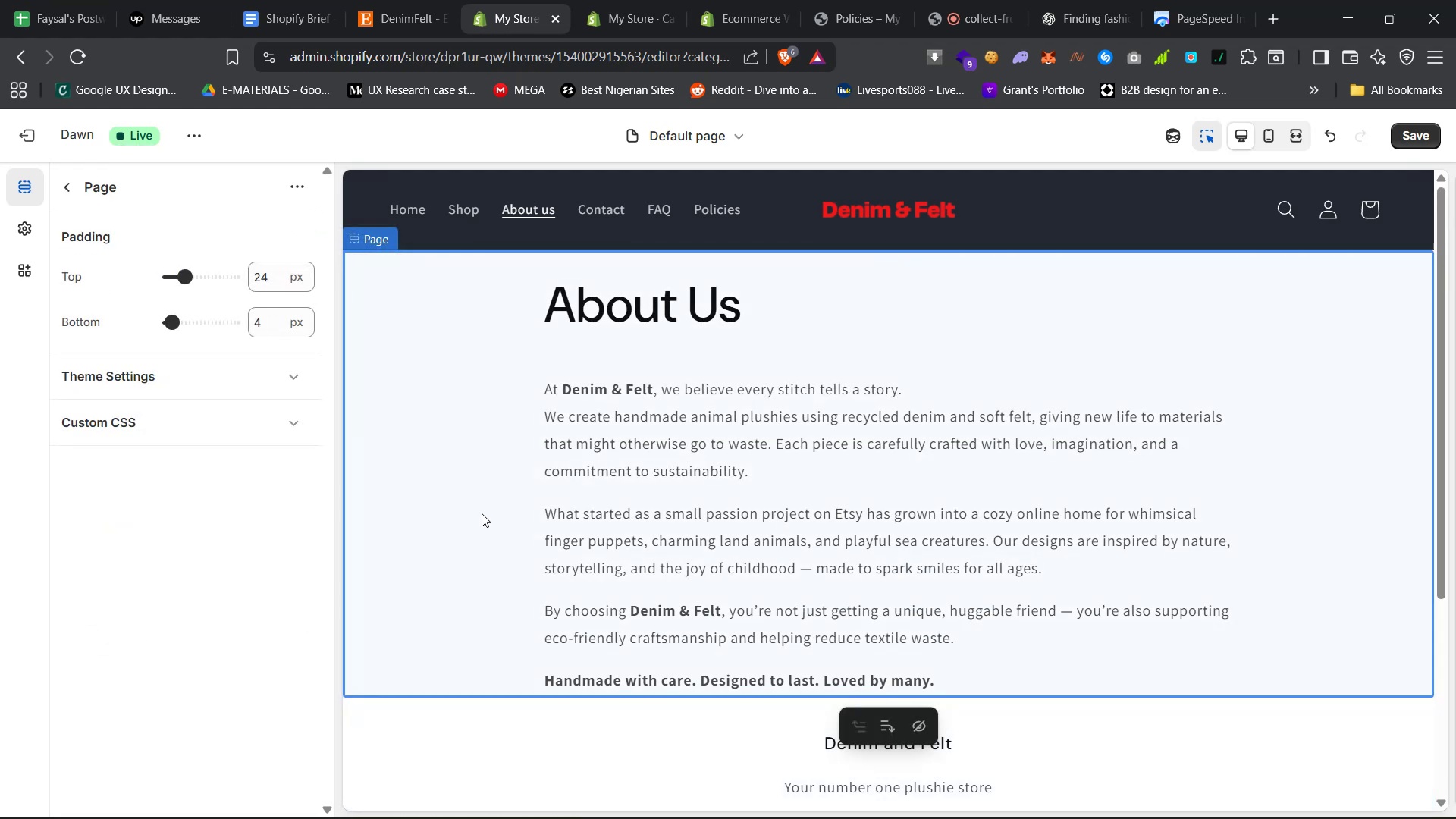 
scroll: coordinate [482, 521], scroll_direction: up, amount: 7.0
 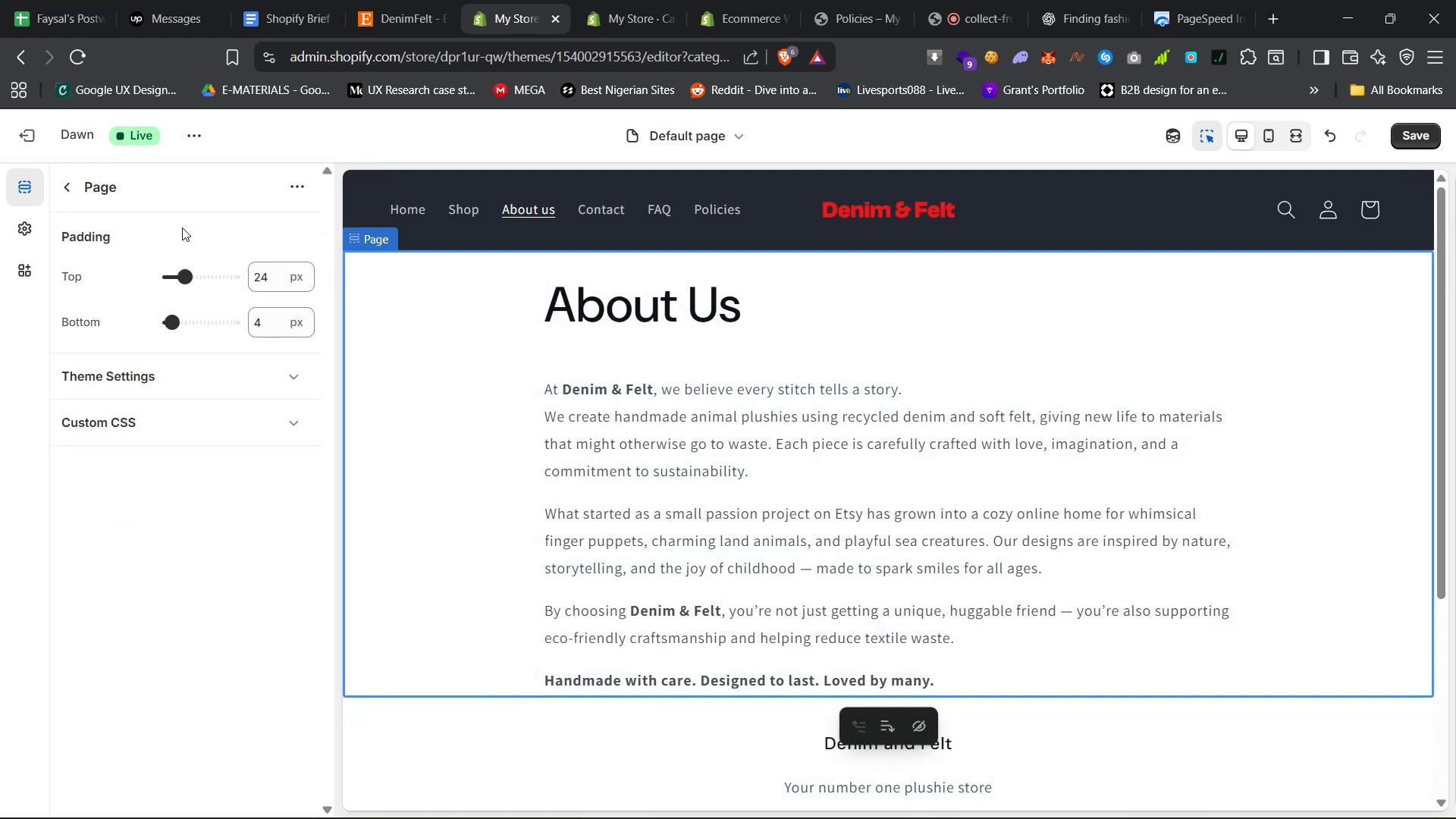 
left_click([62, 187])
 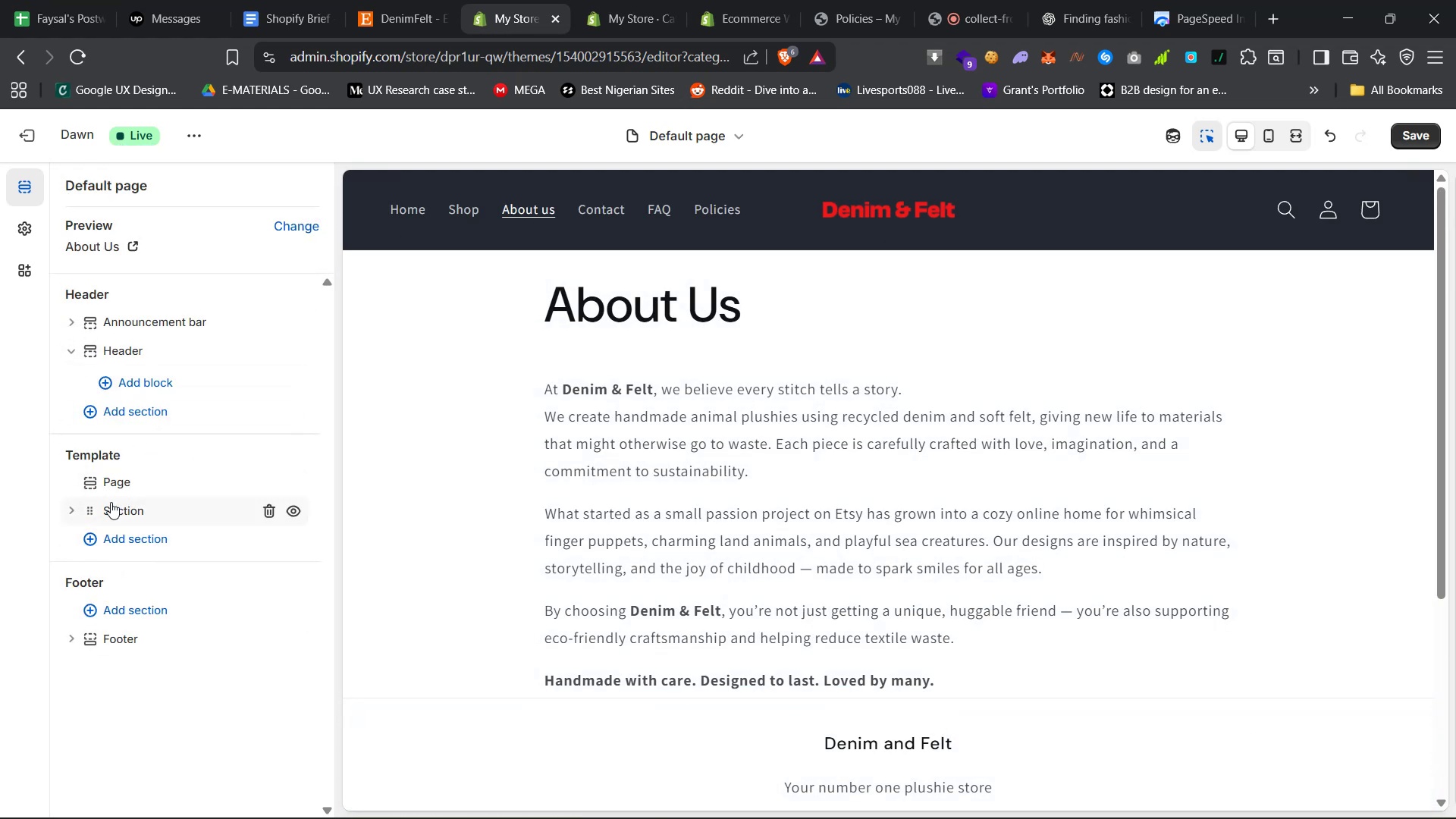 
left_click([124, 483])
 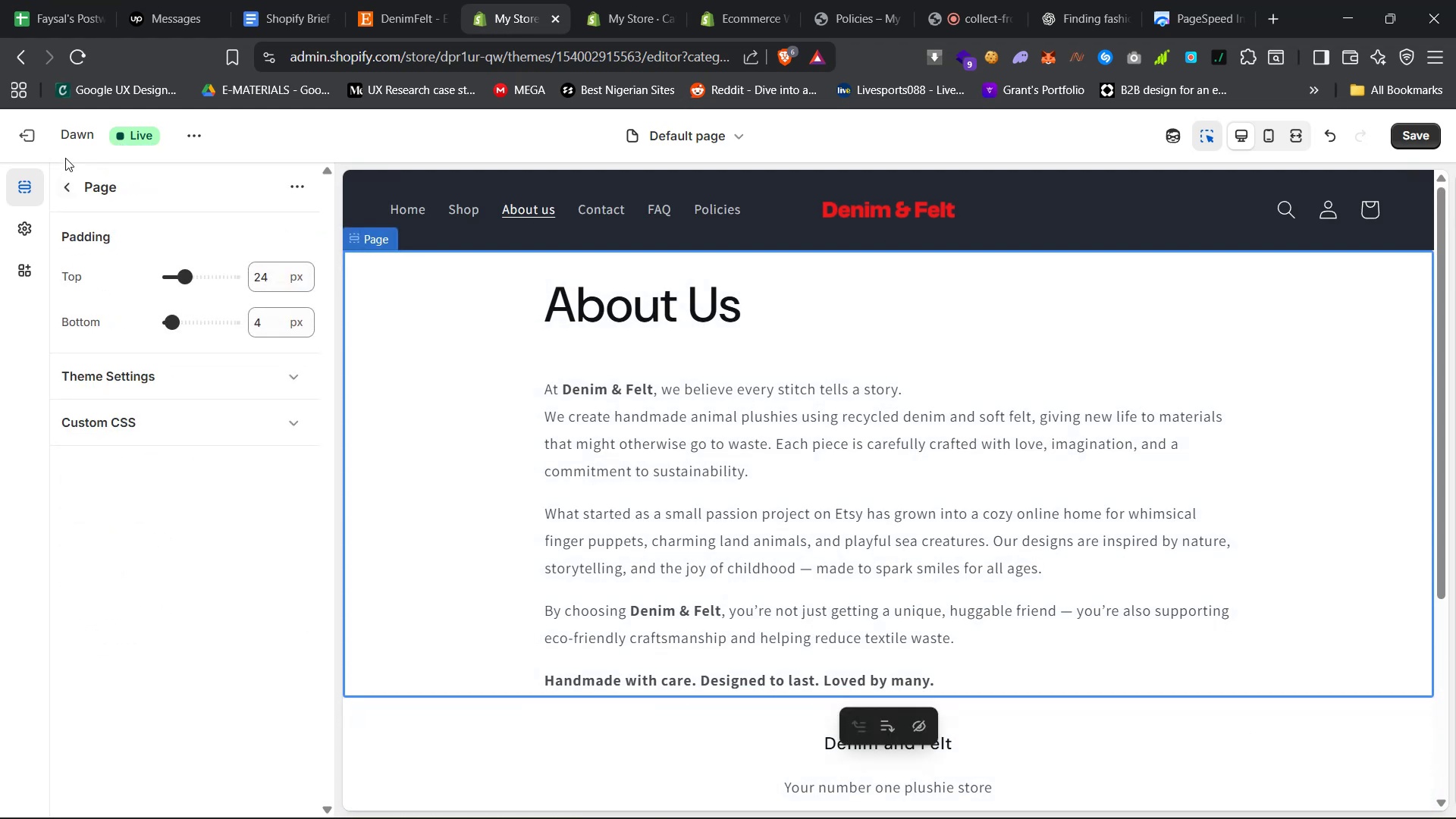 
left_click([71, 191])
 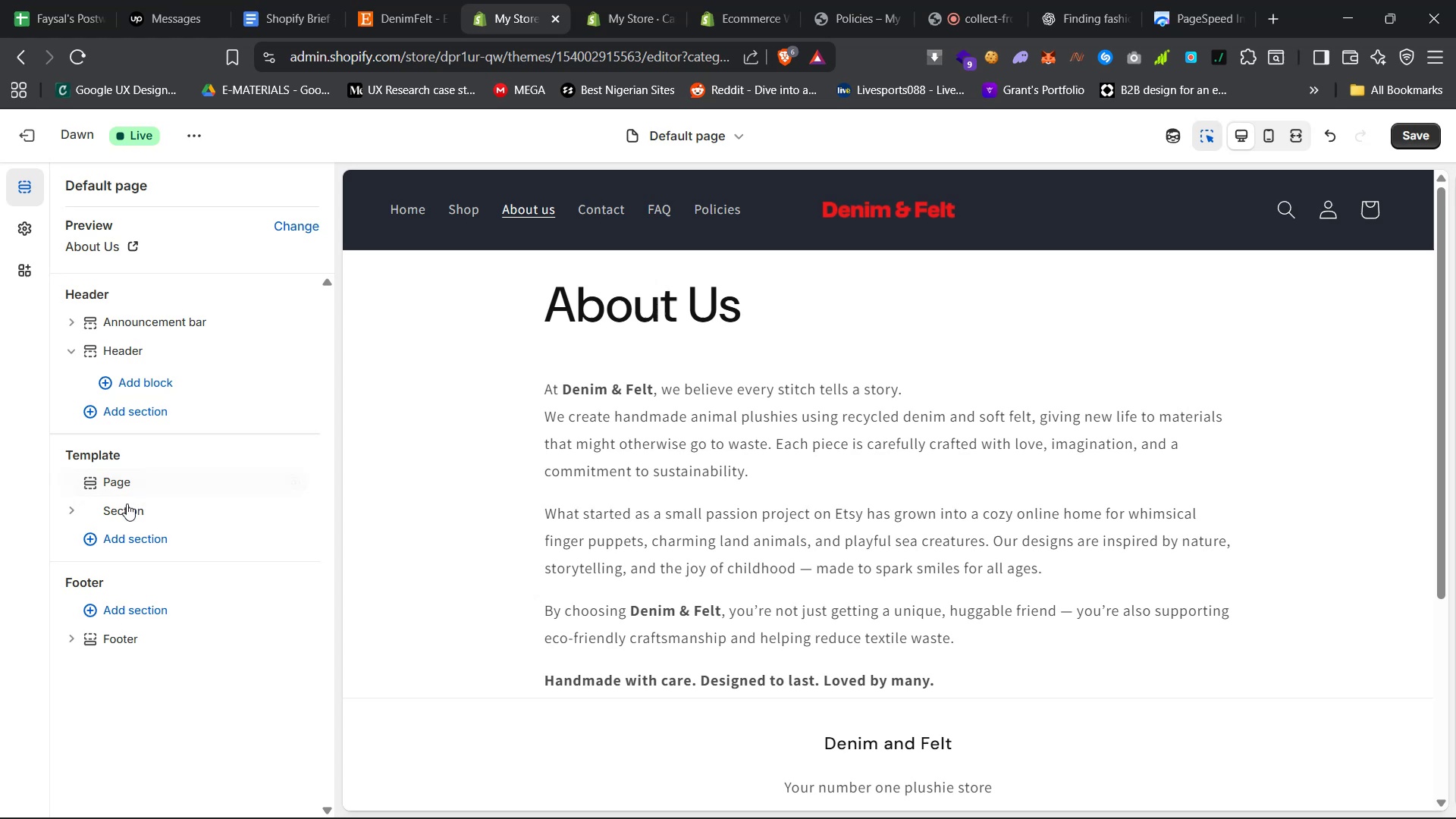 
left_click([123, 511])
 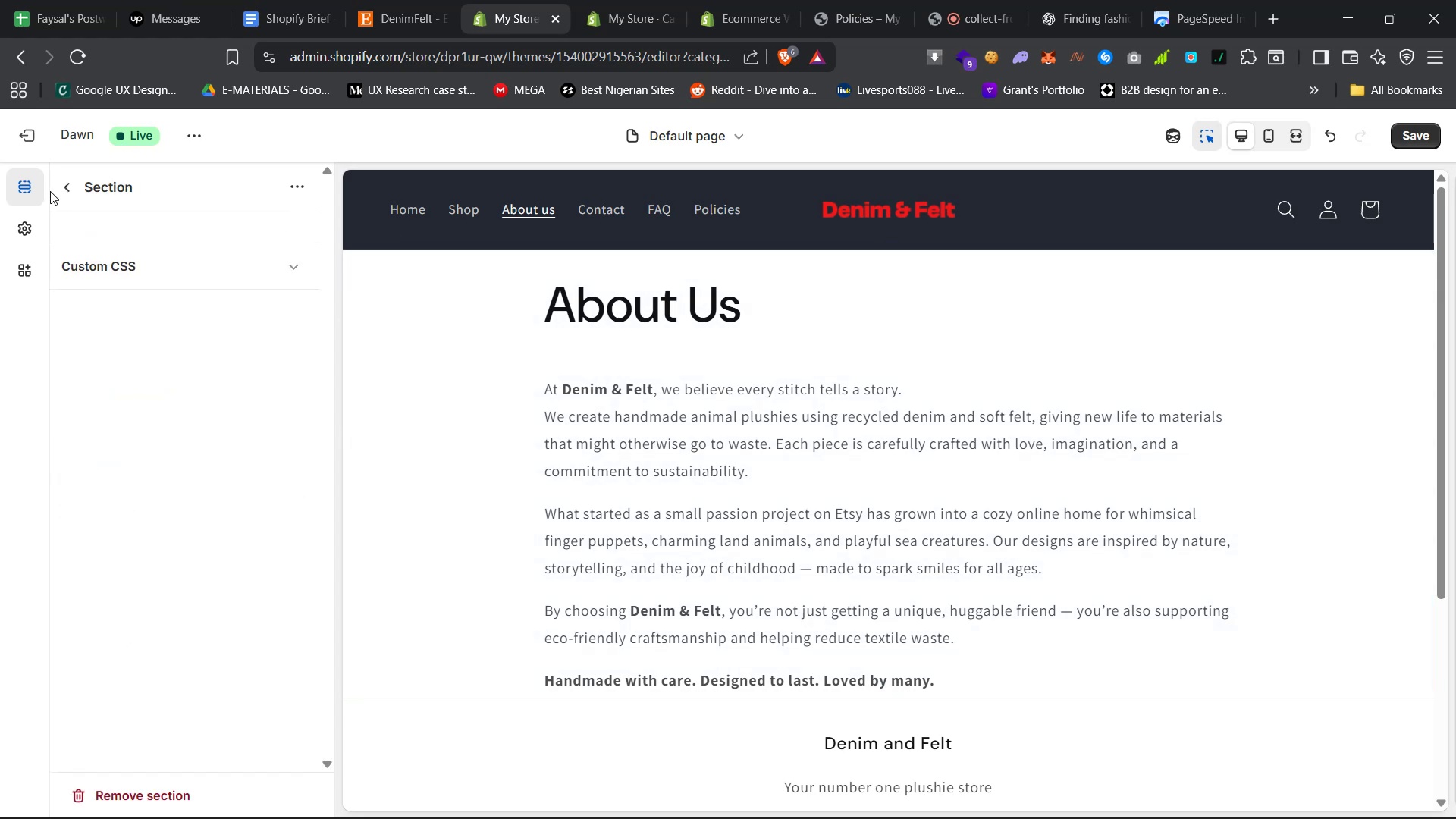 
left_click([61, 184])
 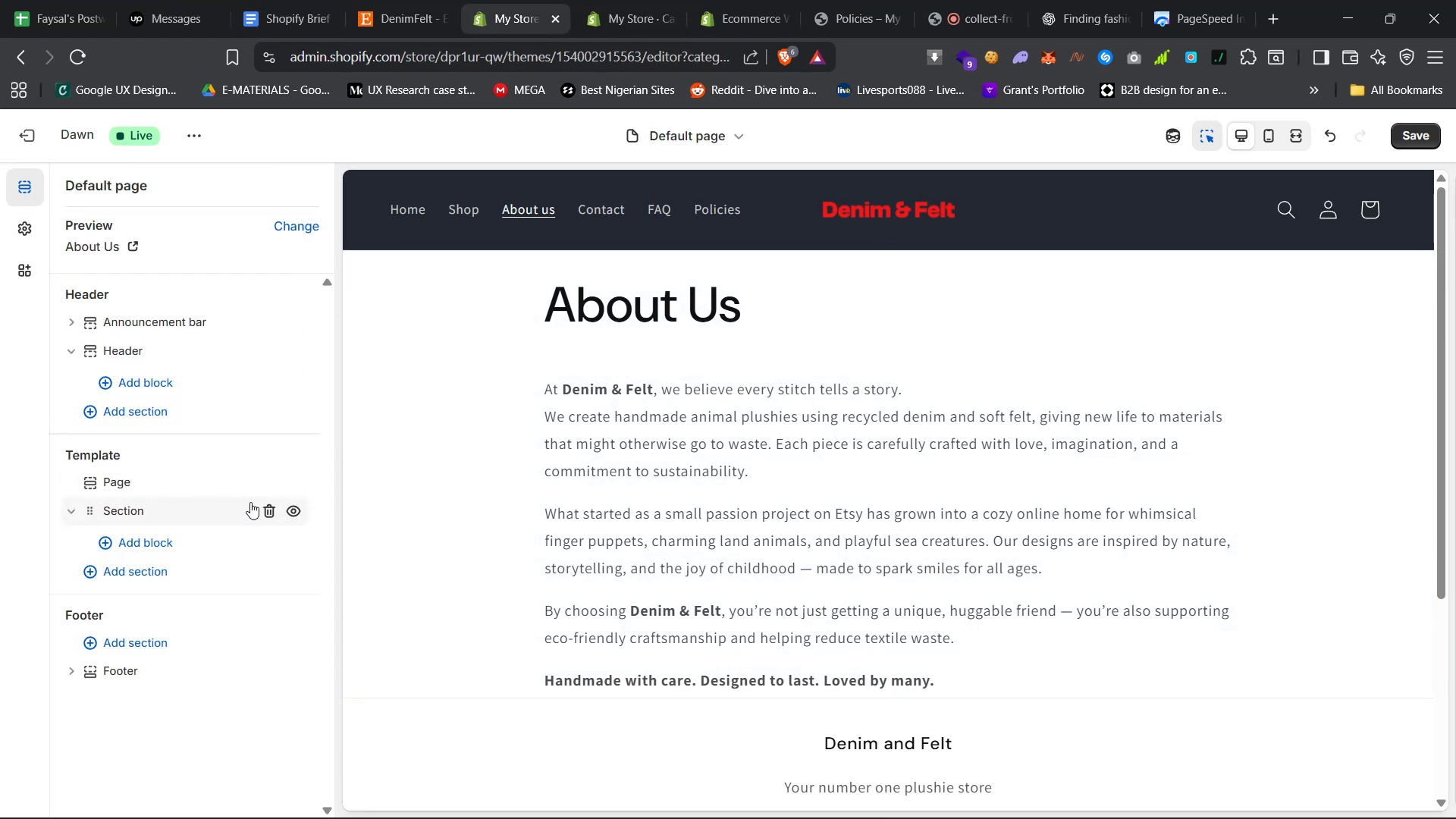 
left_click([267, 510])
 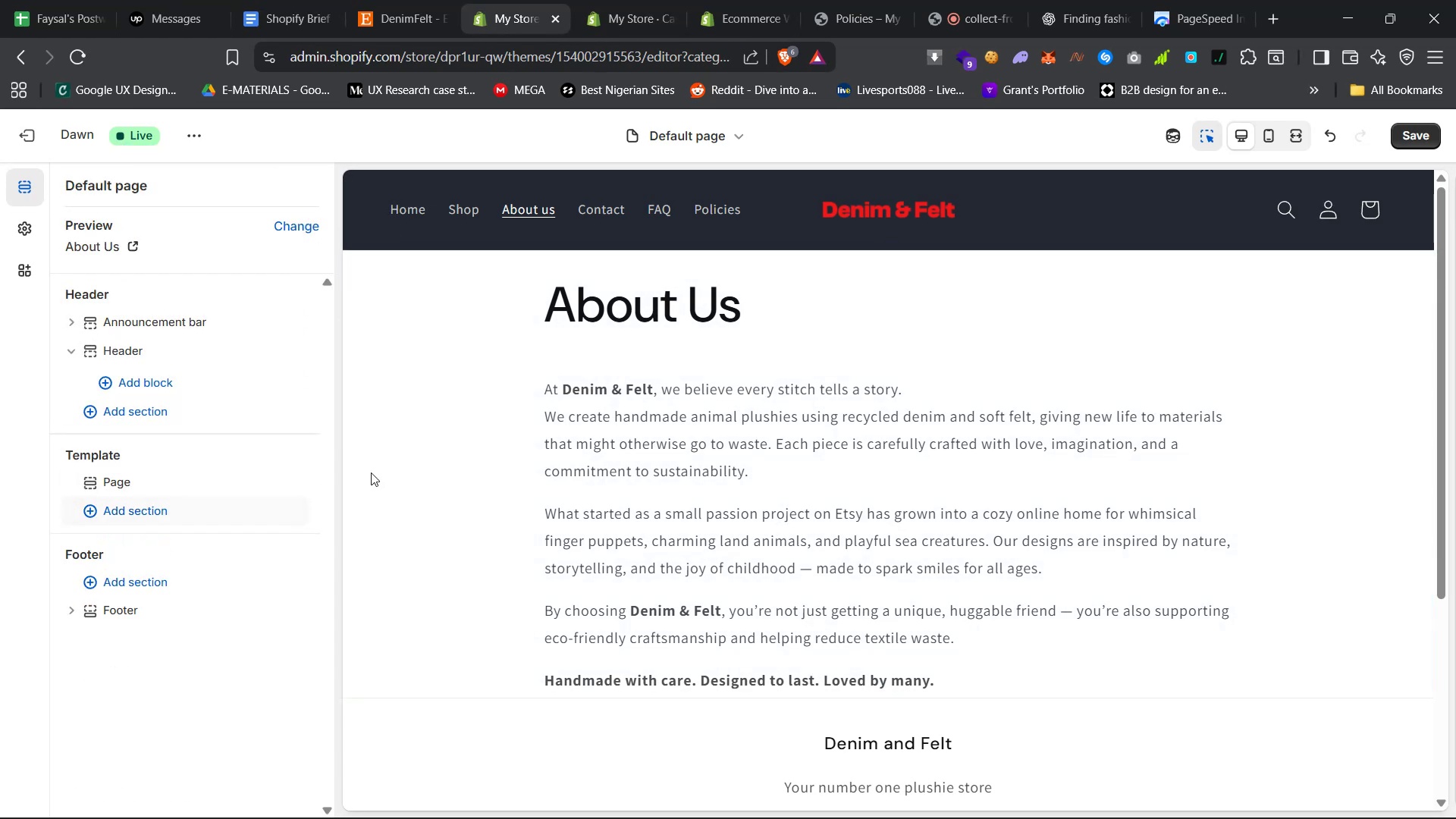 
scroll: coordinate [865, 546], scroll_direction: down, amount: 17.0
 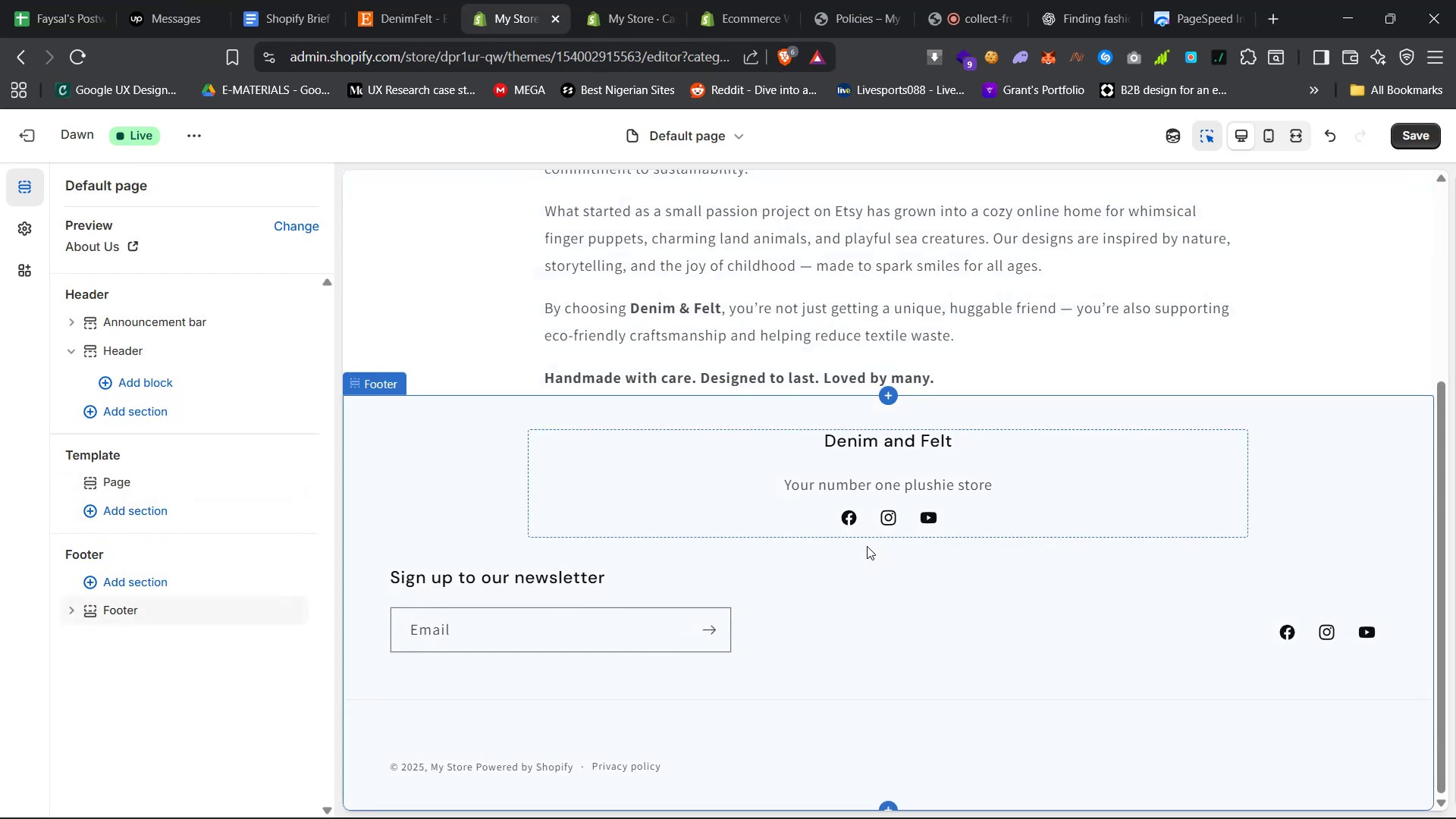 
scroll: coordinate [862, 546], scroll_direction: up, amount: 20.0
 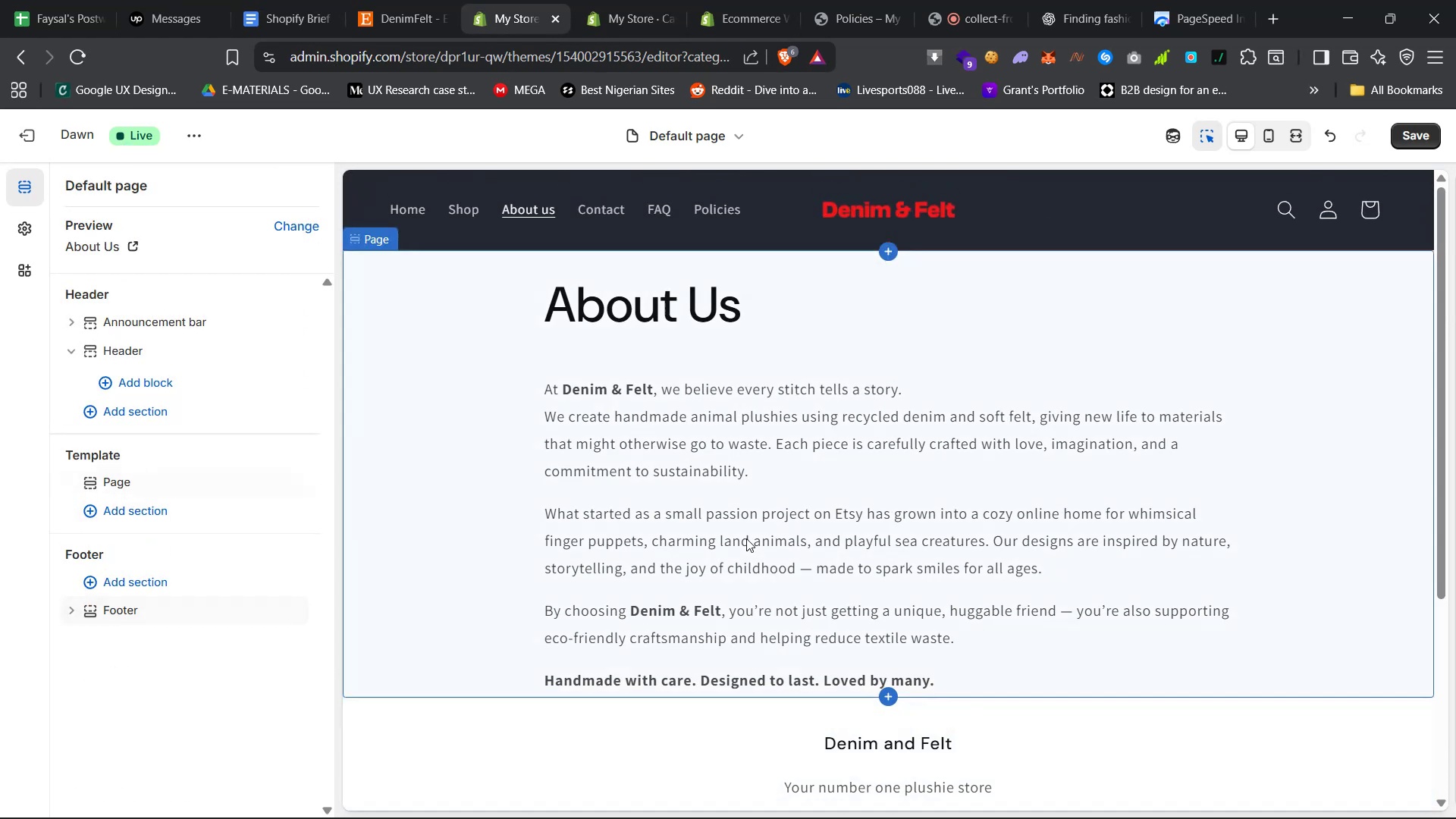 
left_click([746, 538])
 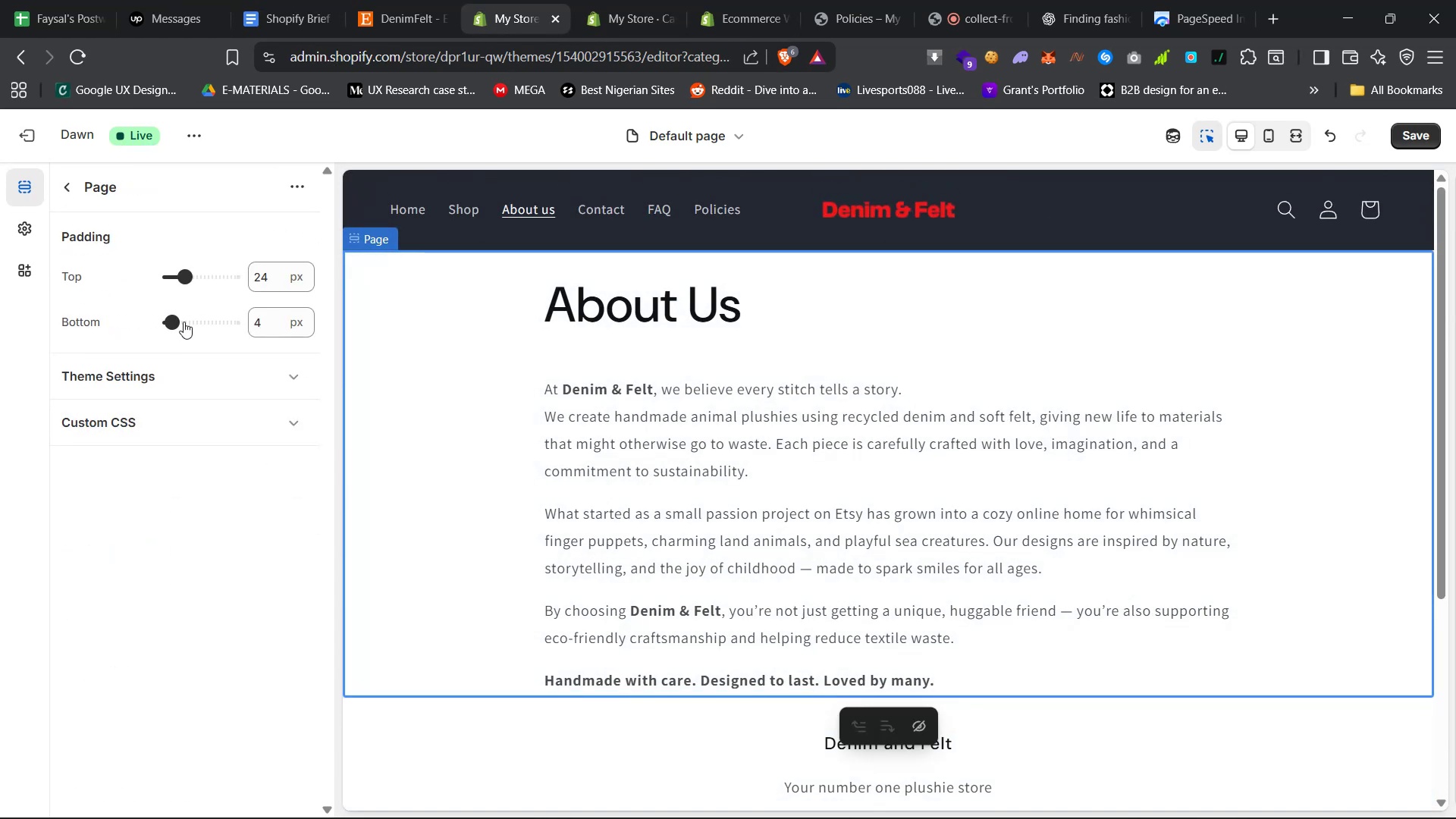 
double_click([265, 318])
 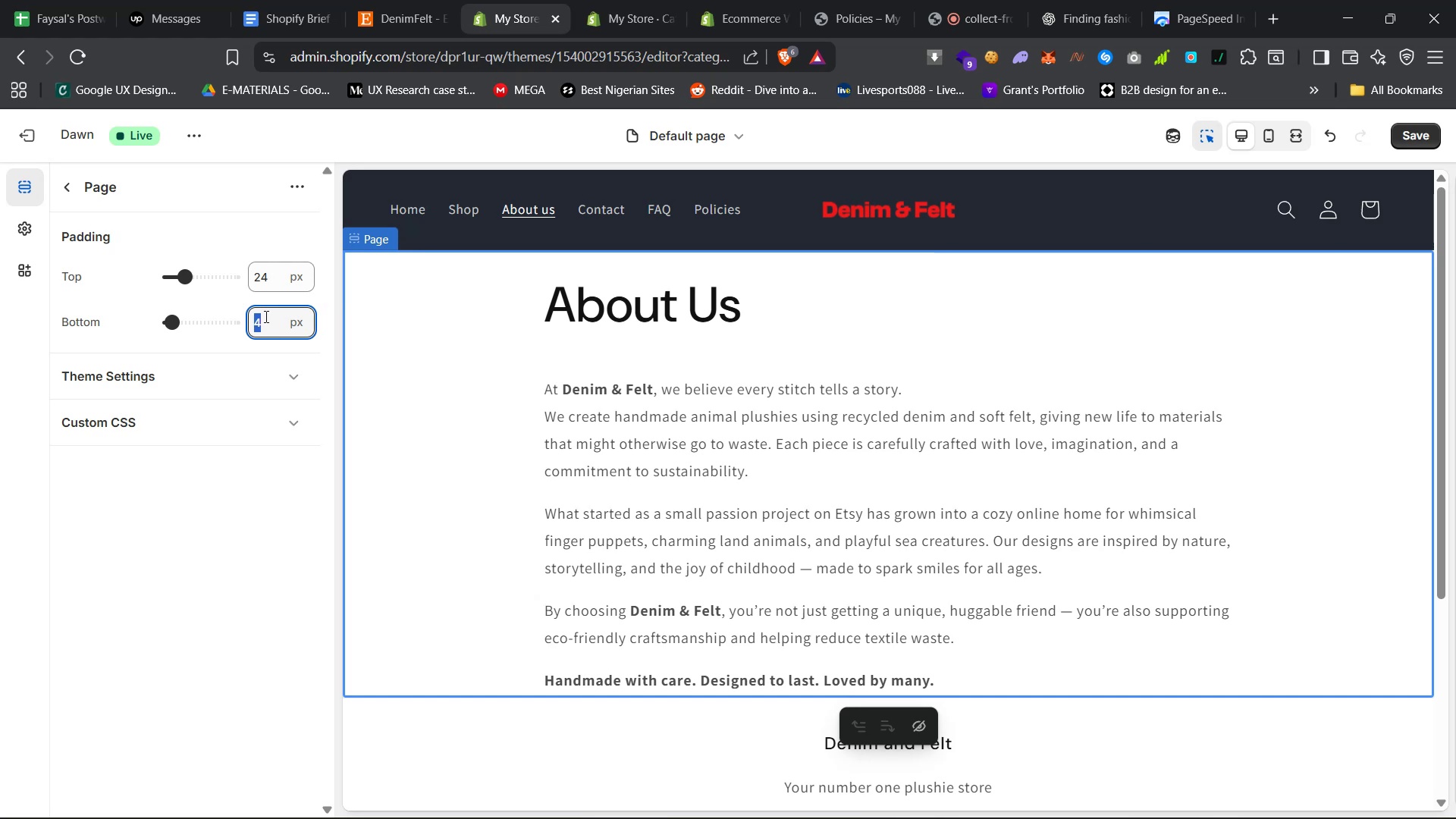 
type(24)
 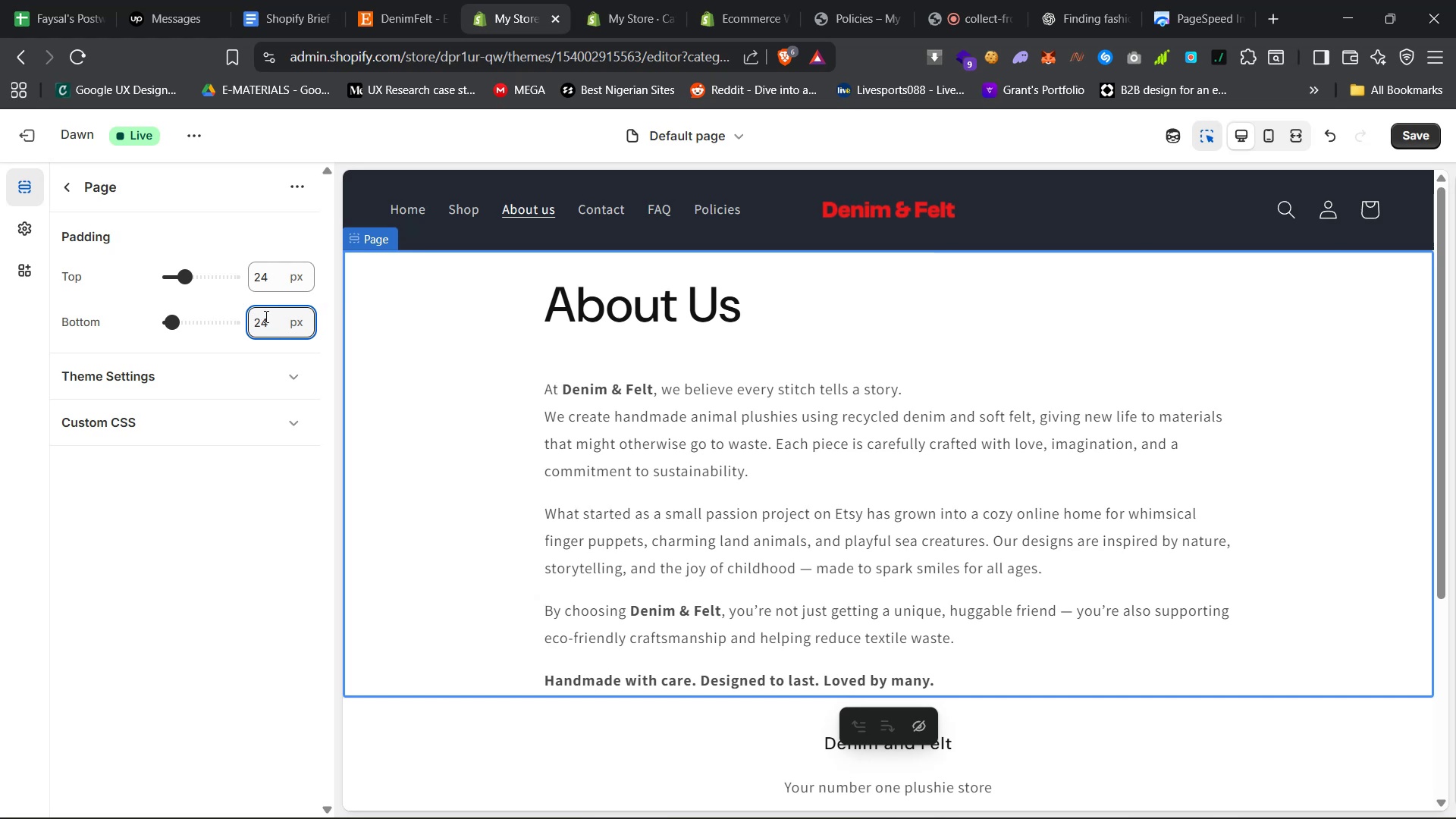 
key(Enter)
 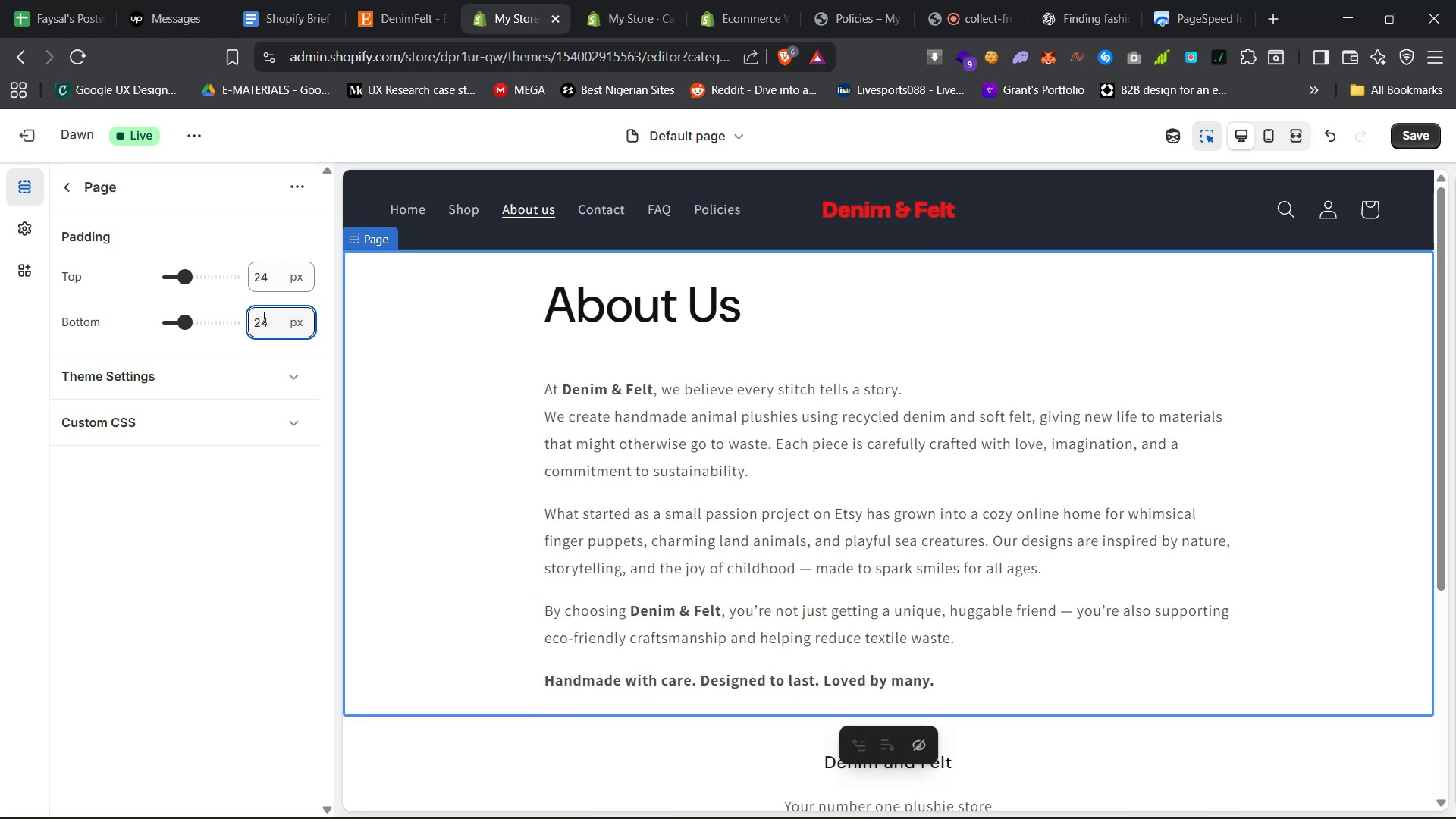 
double_click([264, 322])
 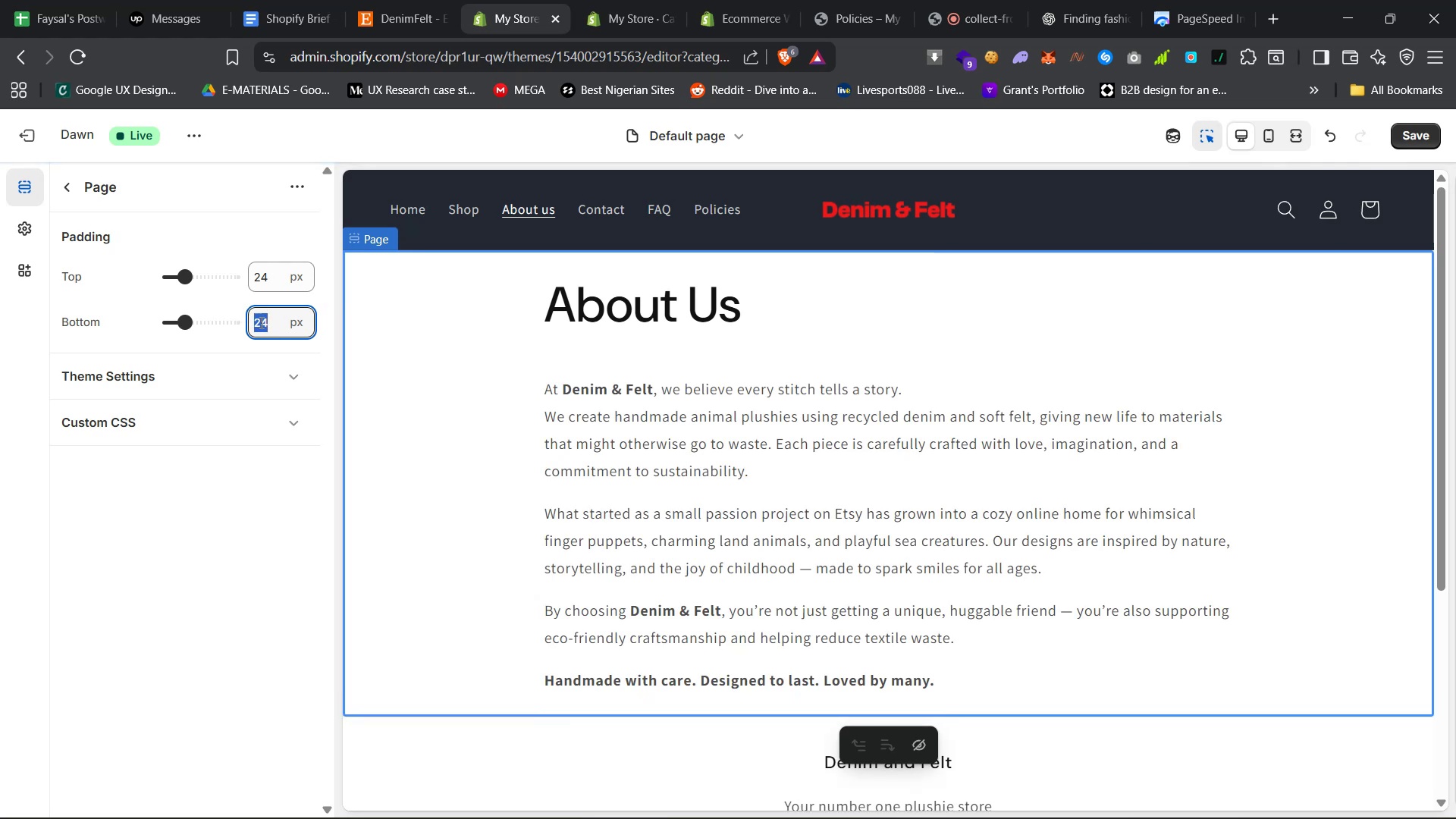 
type(64)
 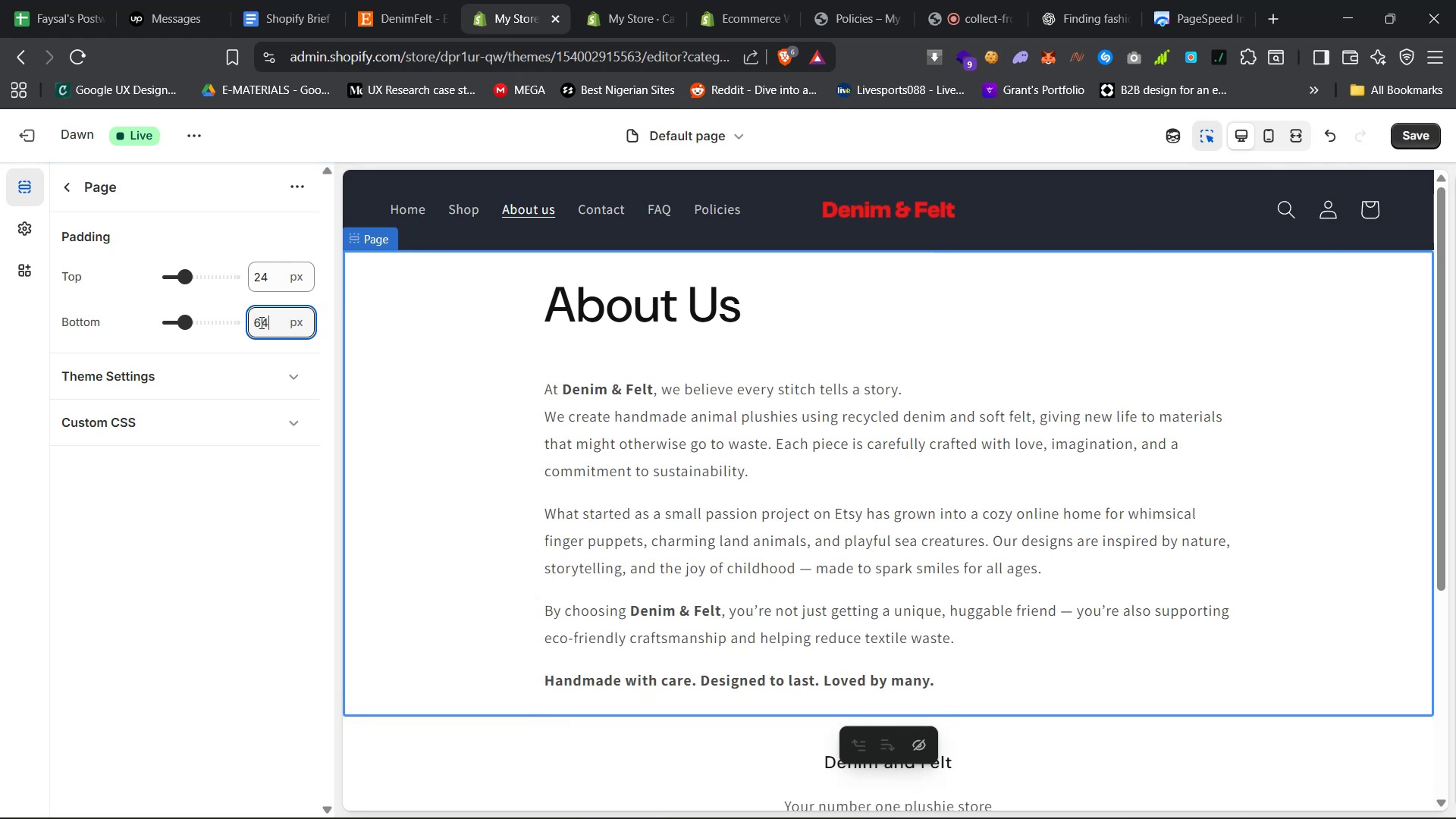 
key(Enter)
 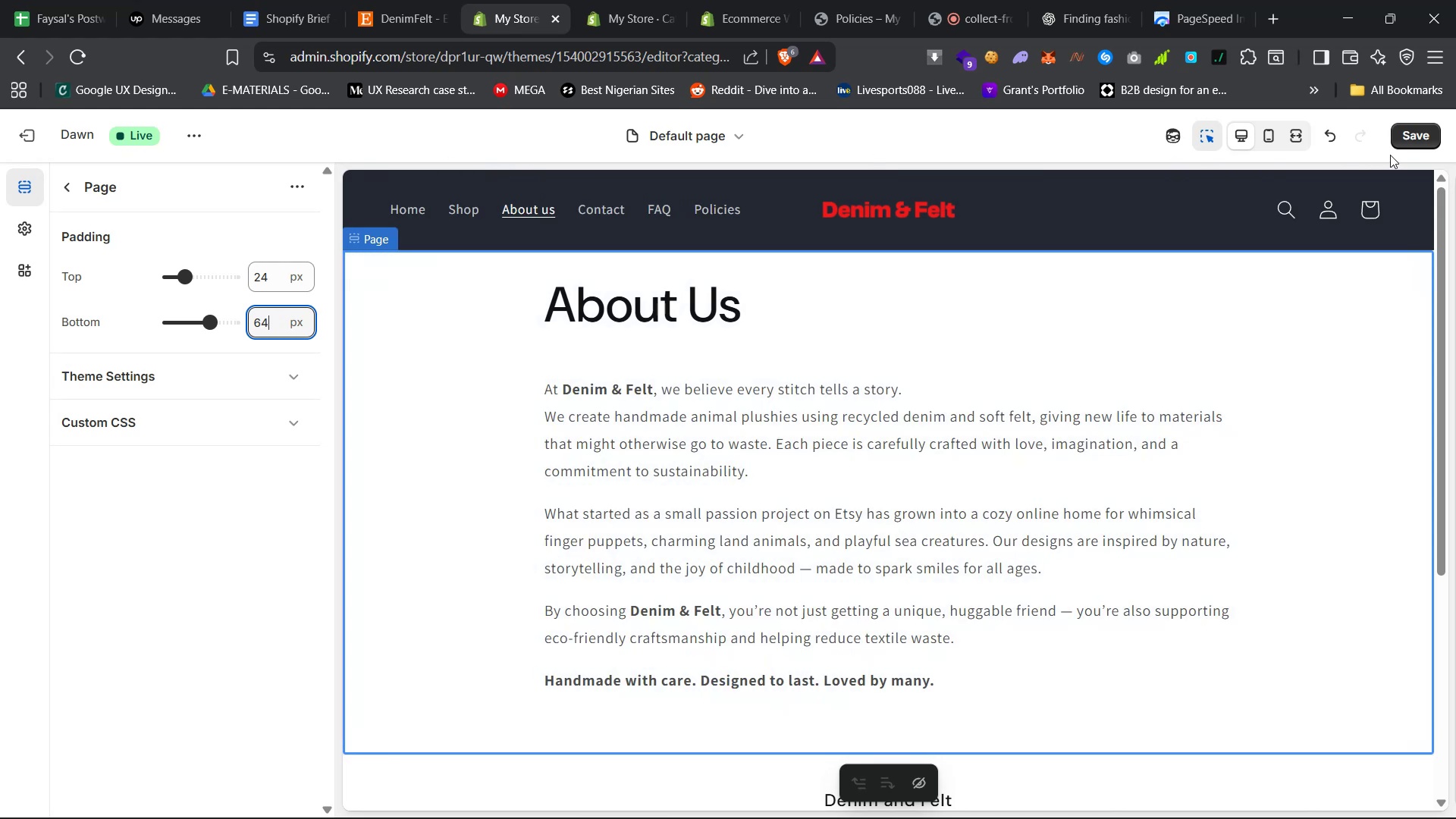 
left_click([1297, 133])
 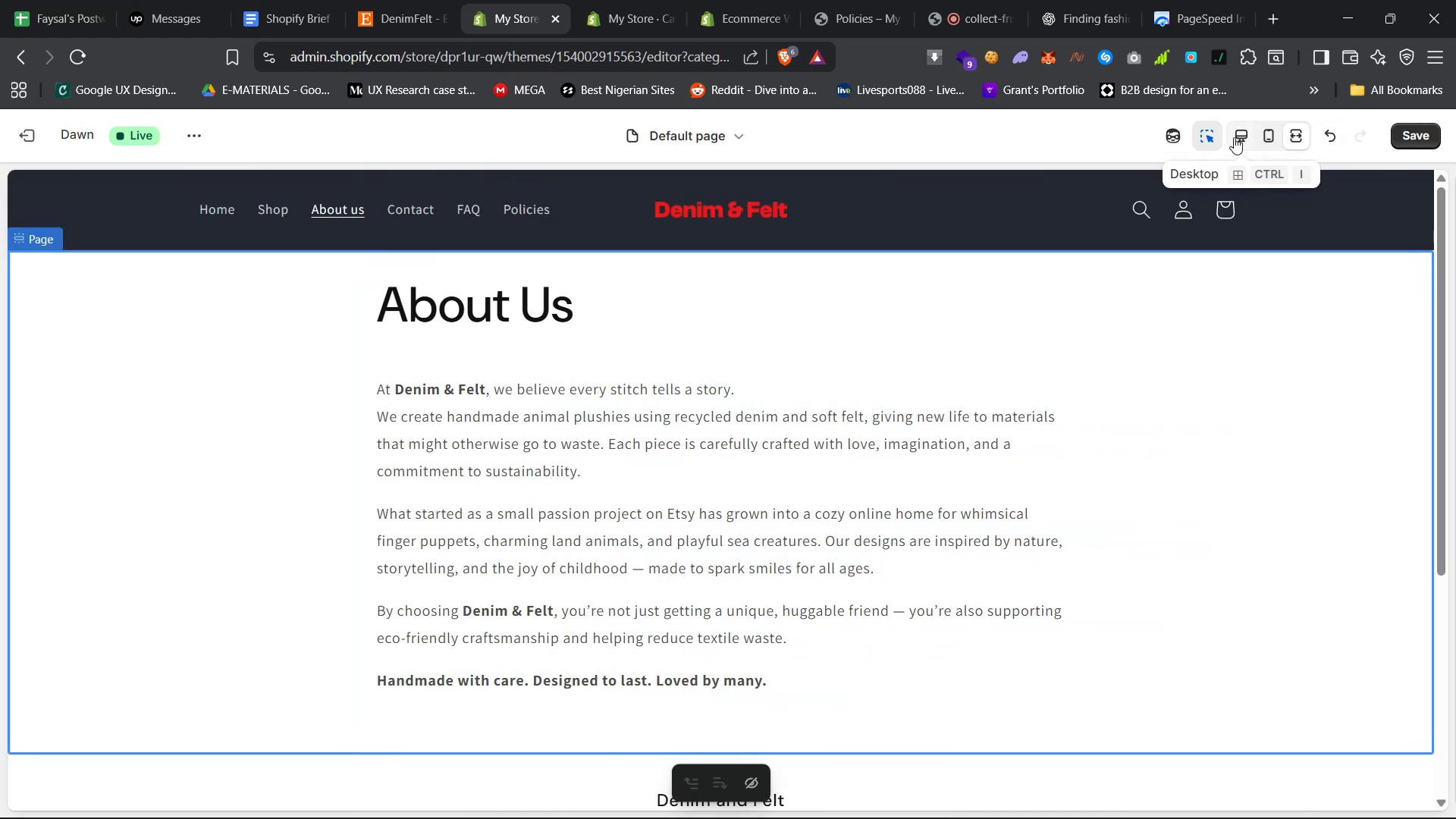 
left_click([1234, 136])
 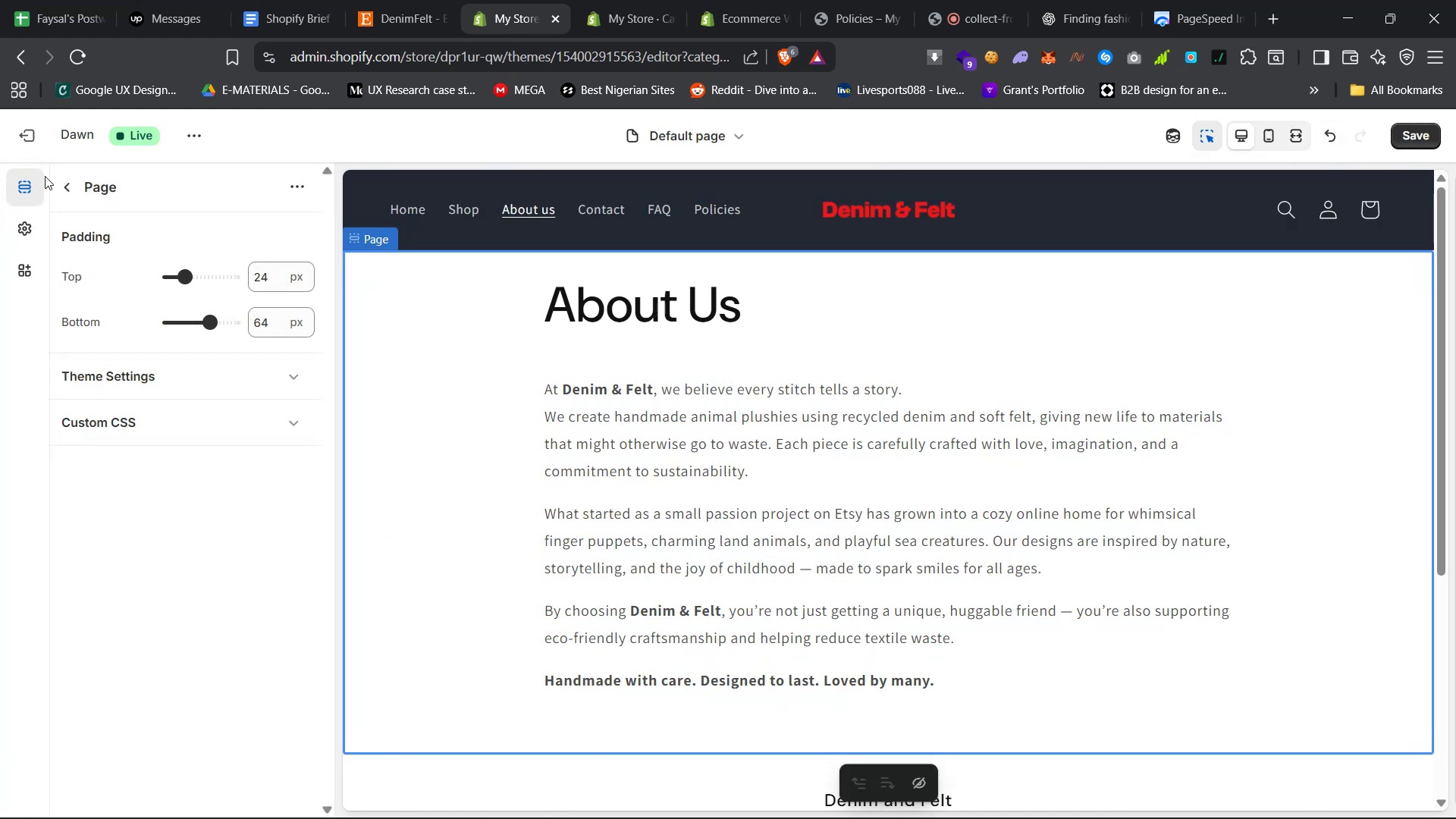 
left_click([71, 184])
 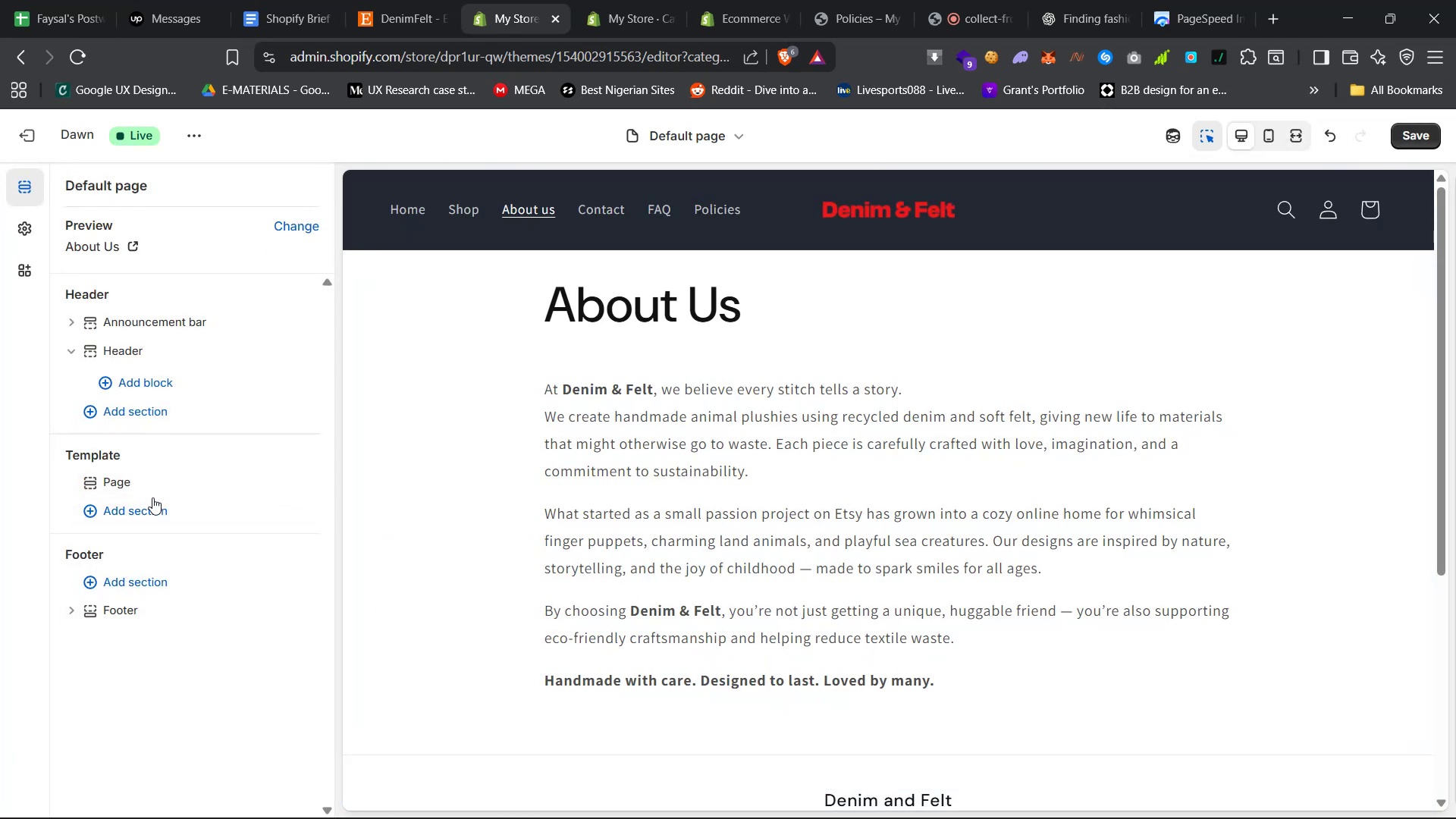 
left_click([154, 498])
 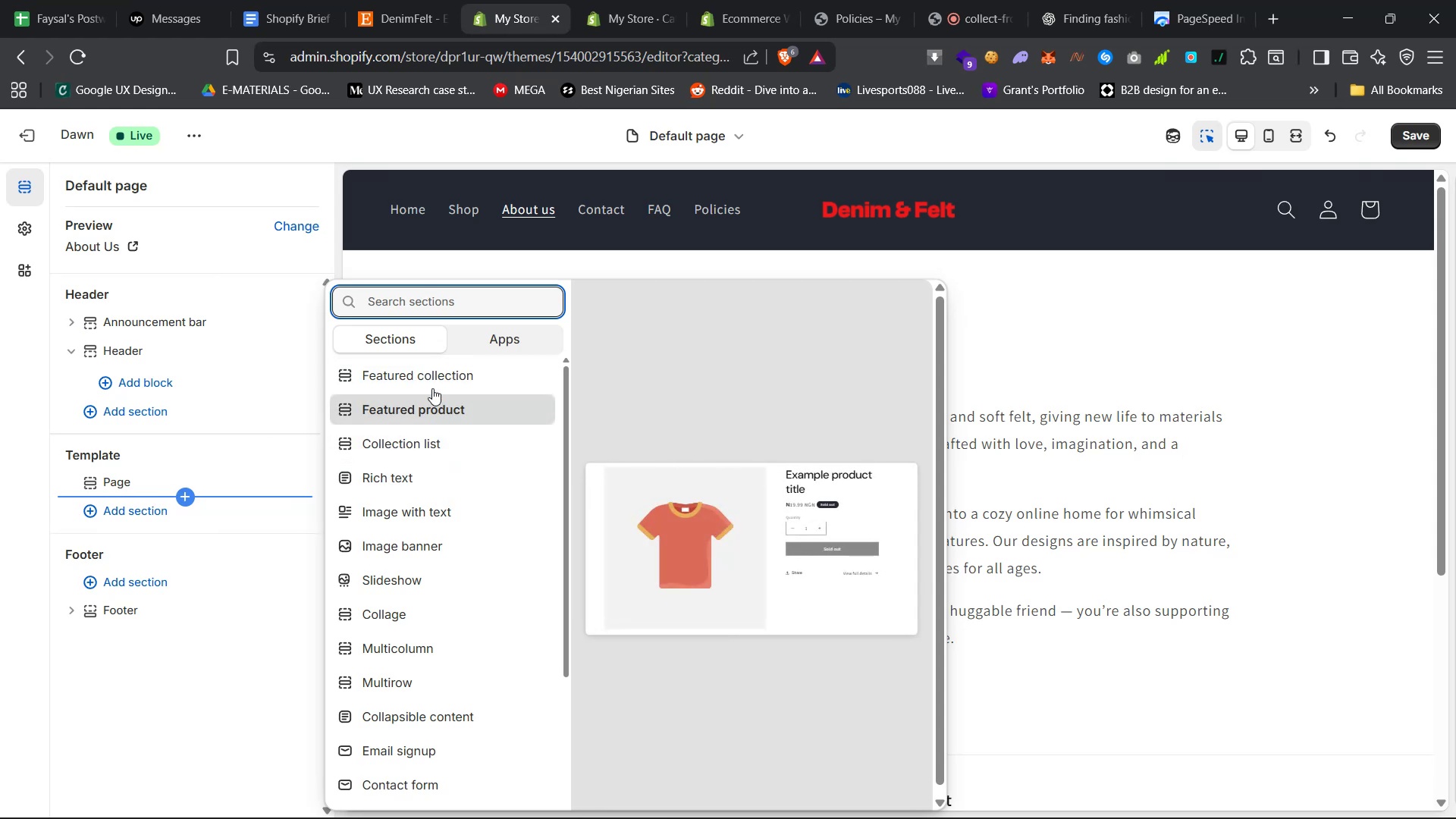 
wait(8.12)
 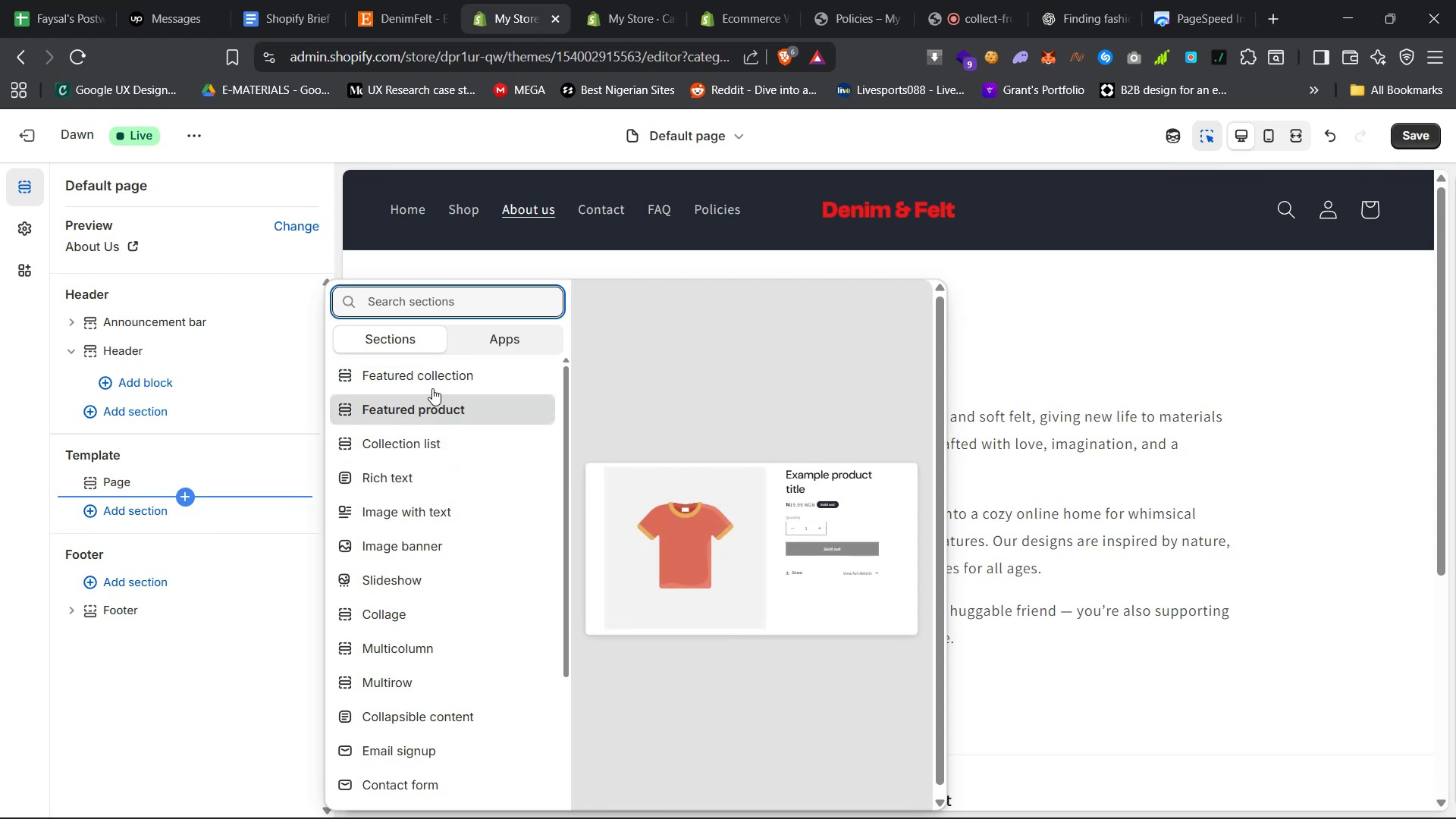 
scroll: coordinate [872, 630], scroll_direction: down, amount: 10.0
 